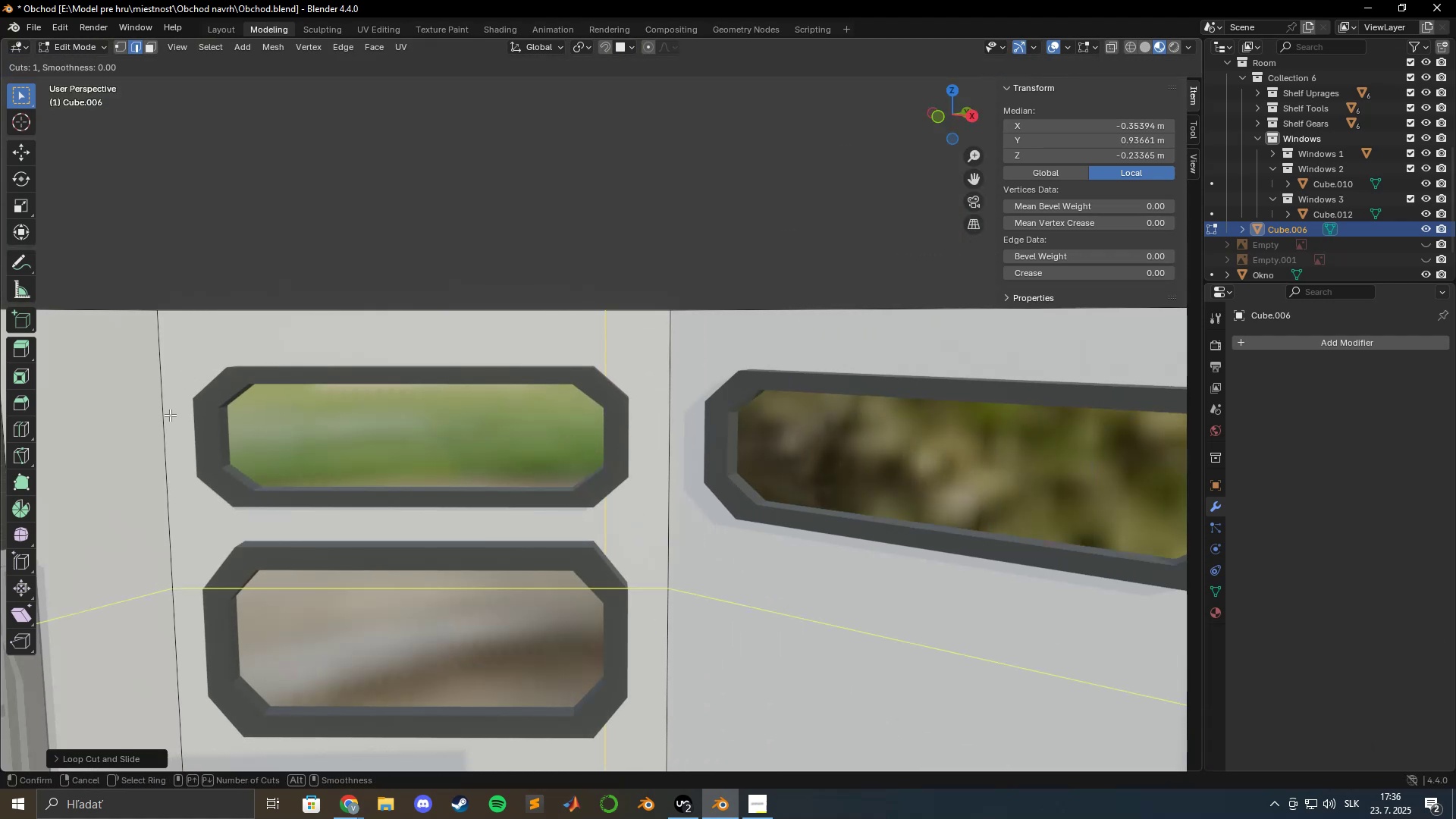 
left_click([170, 415])
 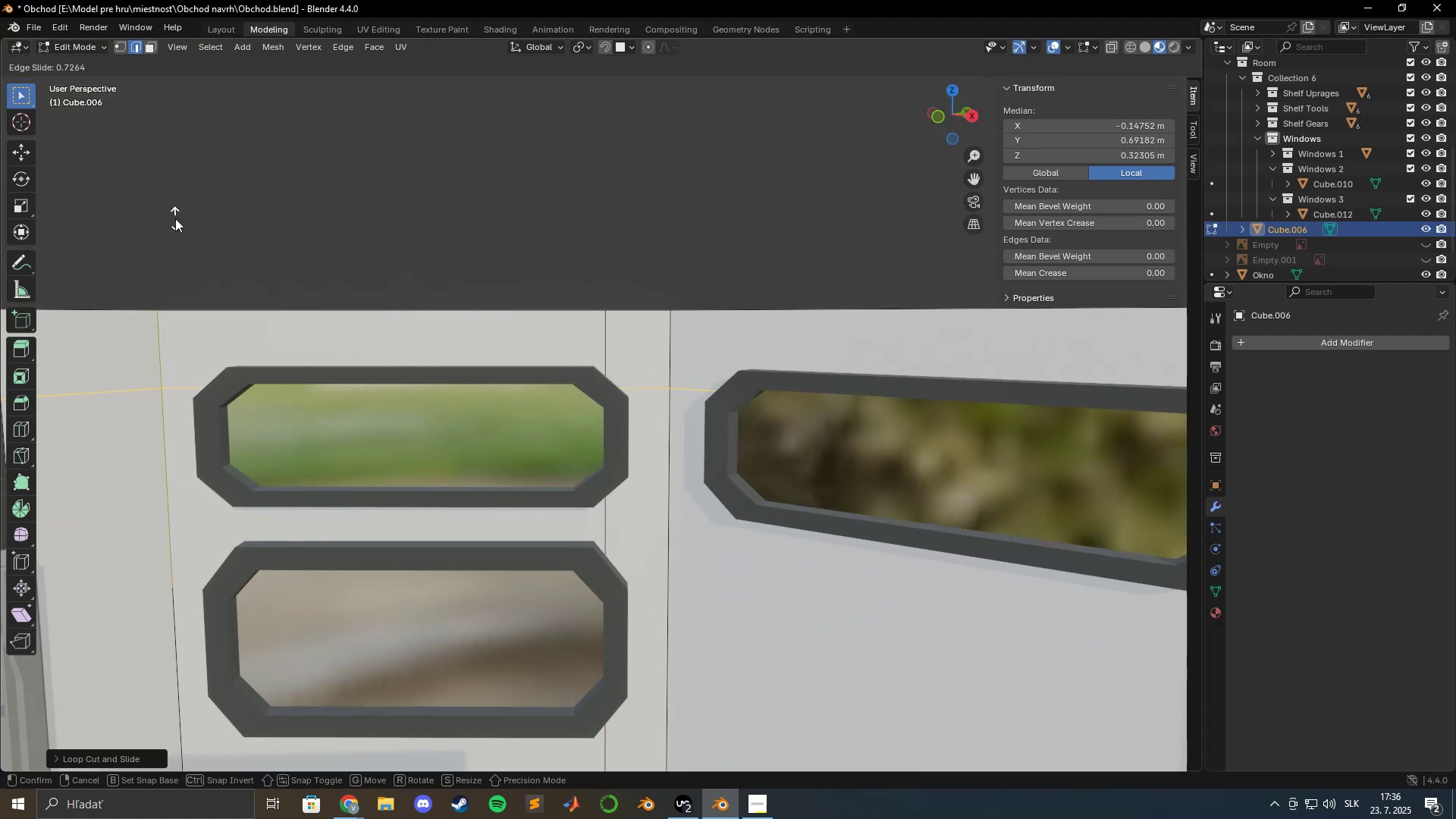 
hold_key(key=ShiftLeft, duration=1.54)
 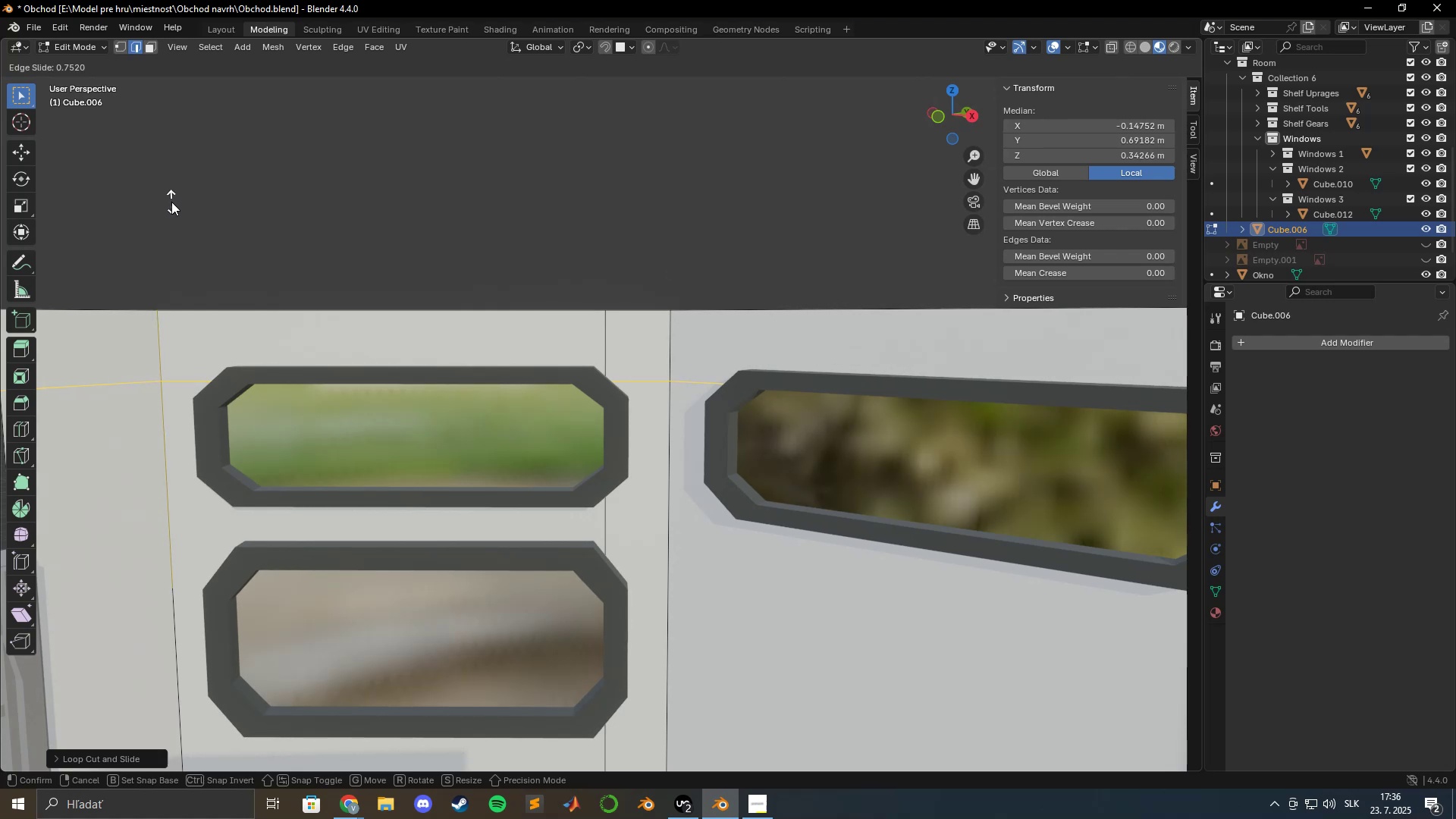 
hold_key(key=ShiftLeft, duration=1.51)
 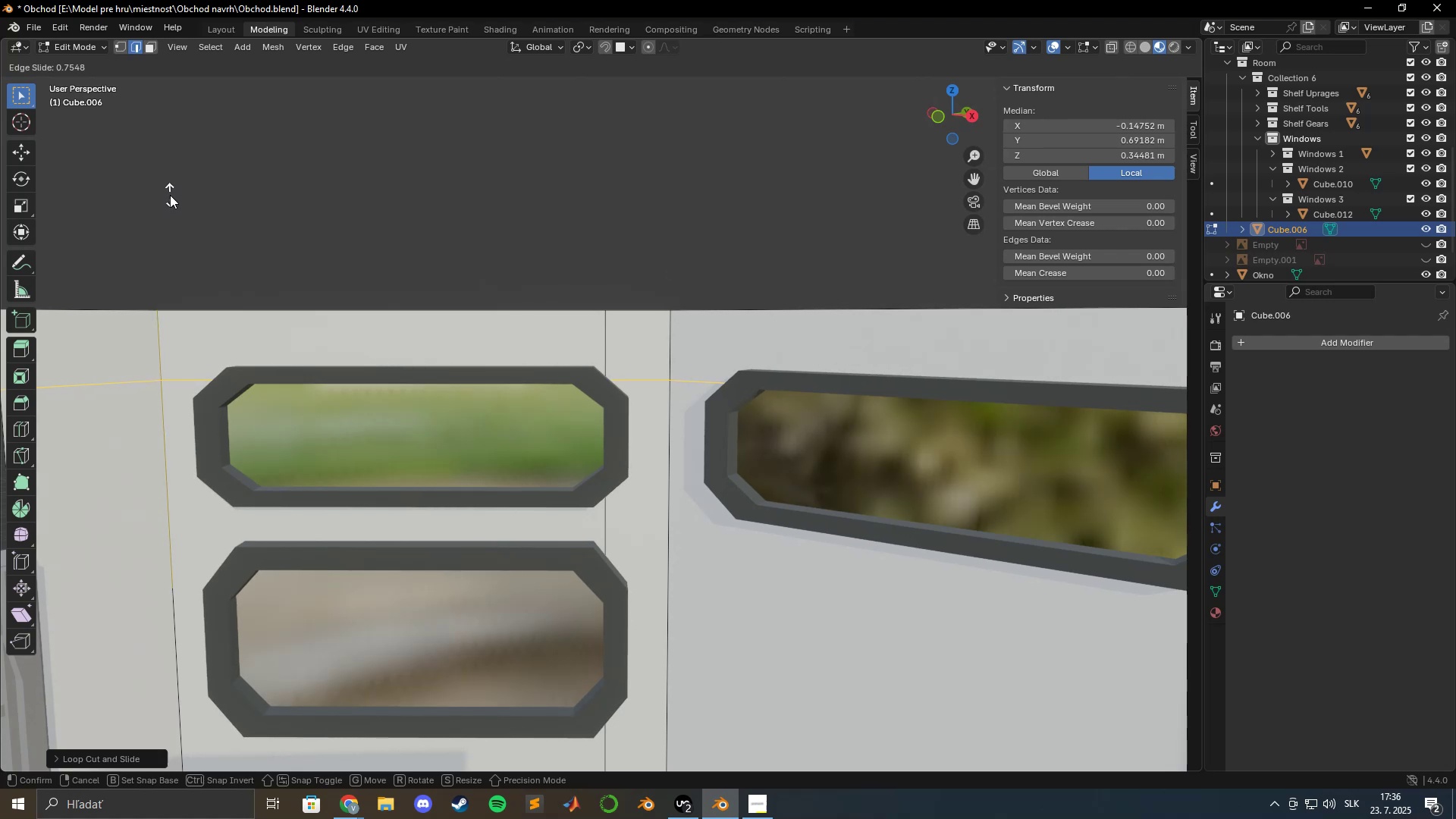 
hold_key(key=ShiftLeft, duration=1.52)
 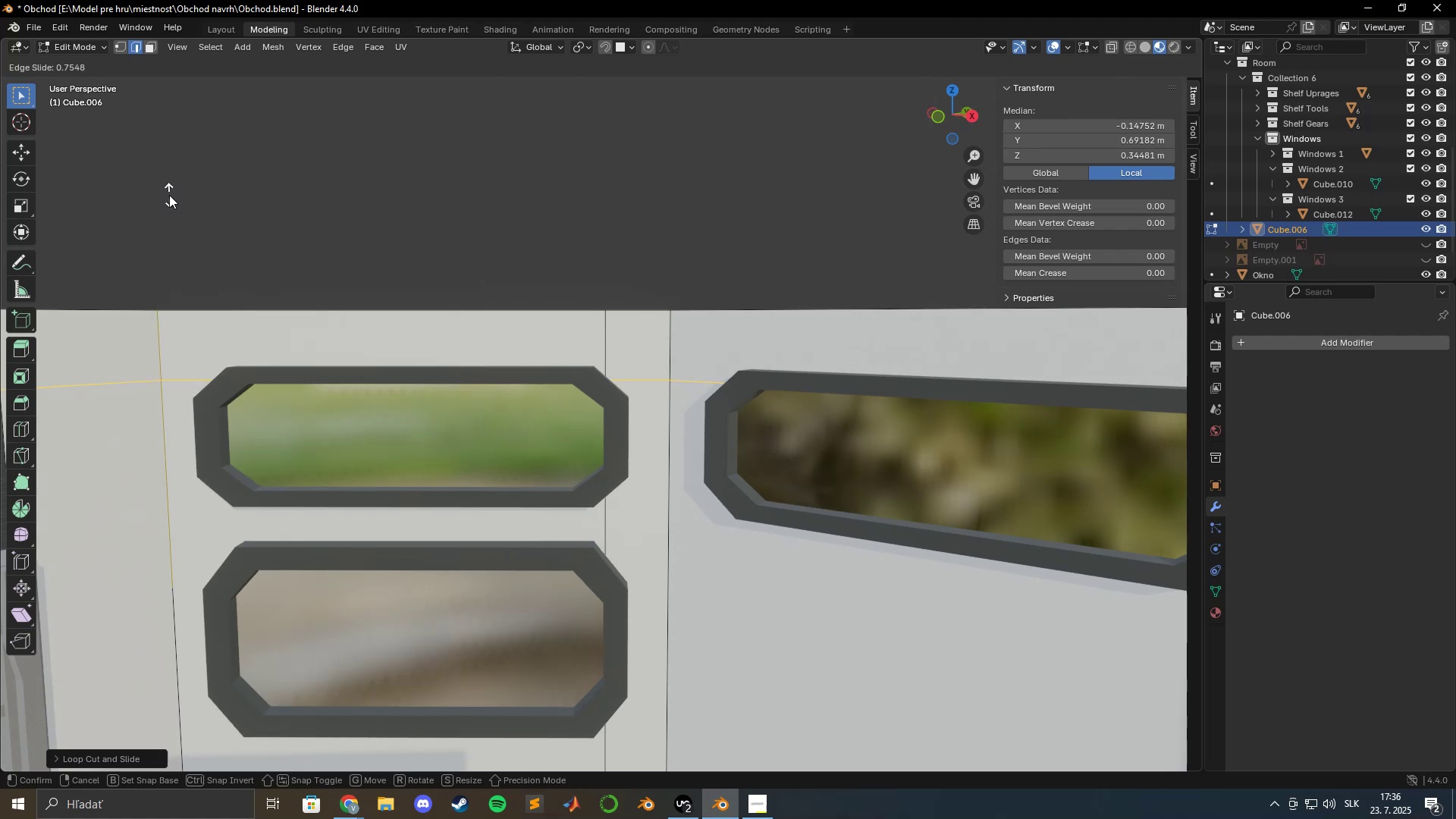 
hold_key(key=ShiftLeft, duration=1.52)
 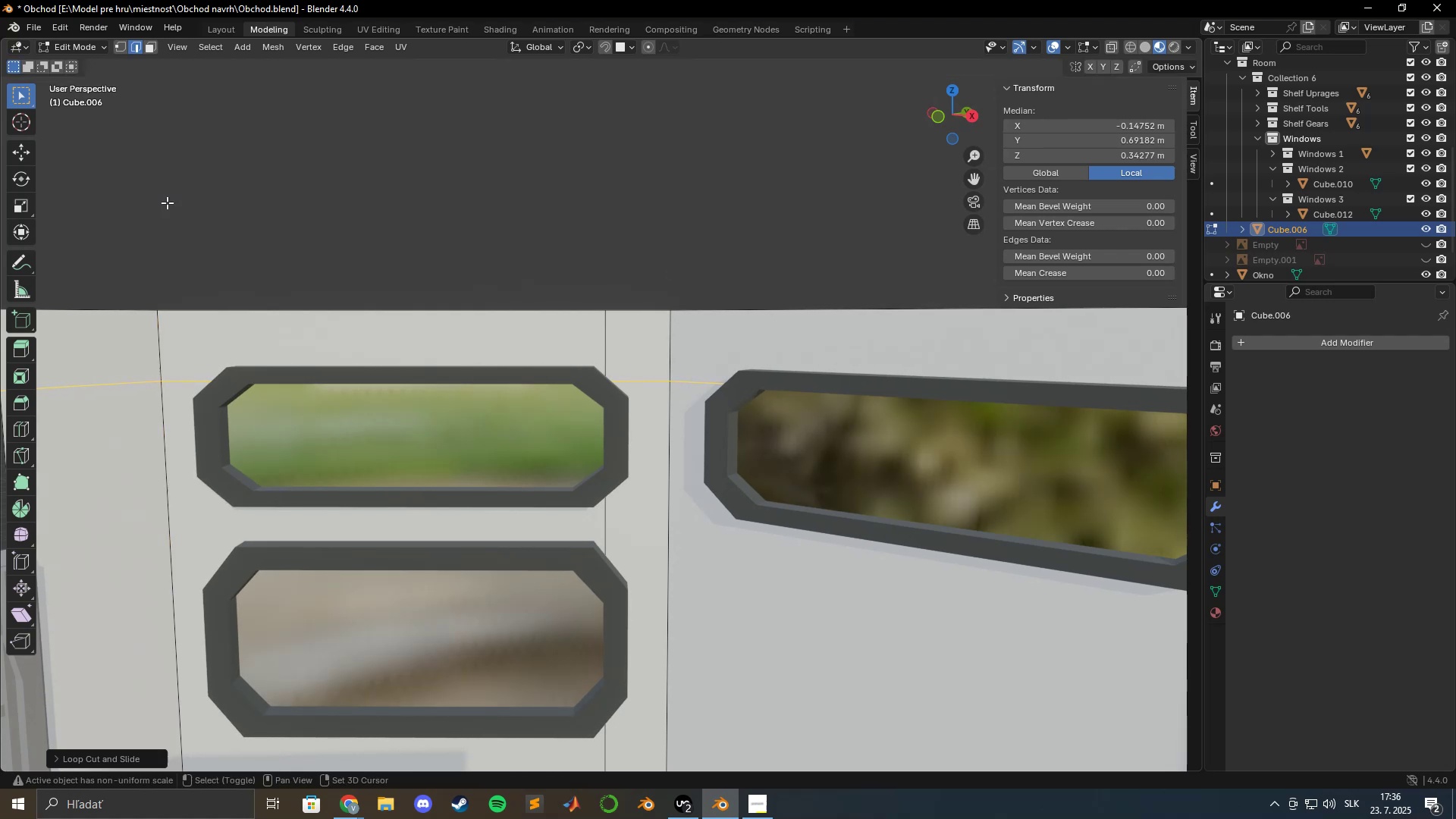 
key(Shift+ShiftLeft)
 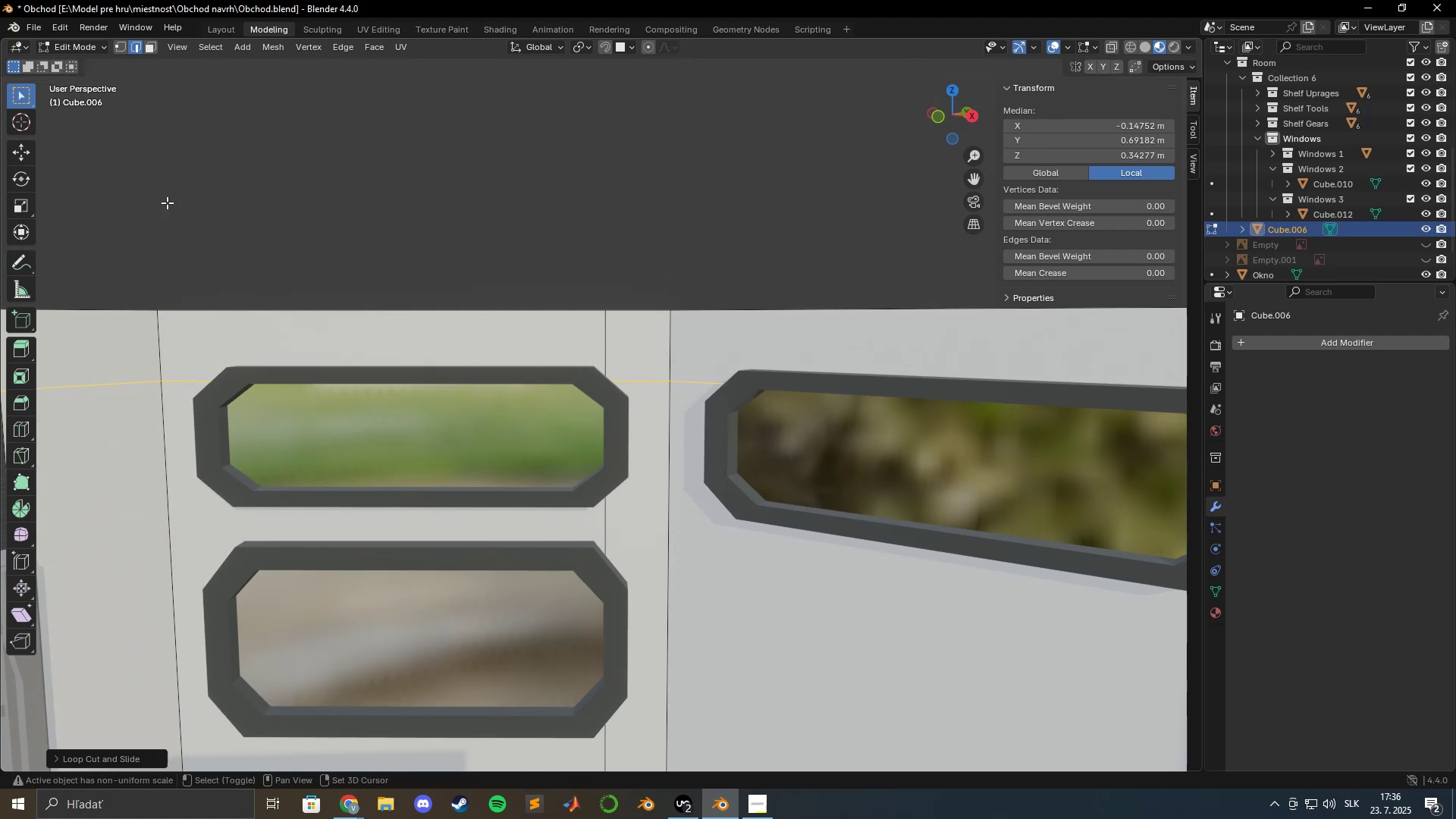 
left_click([167, 202])
 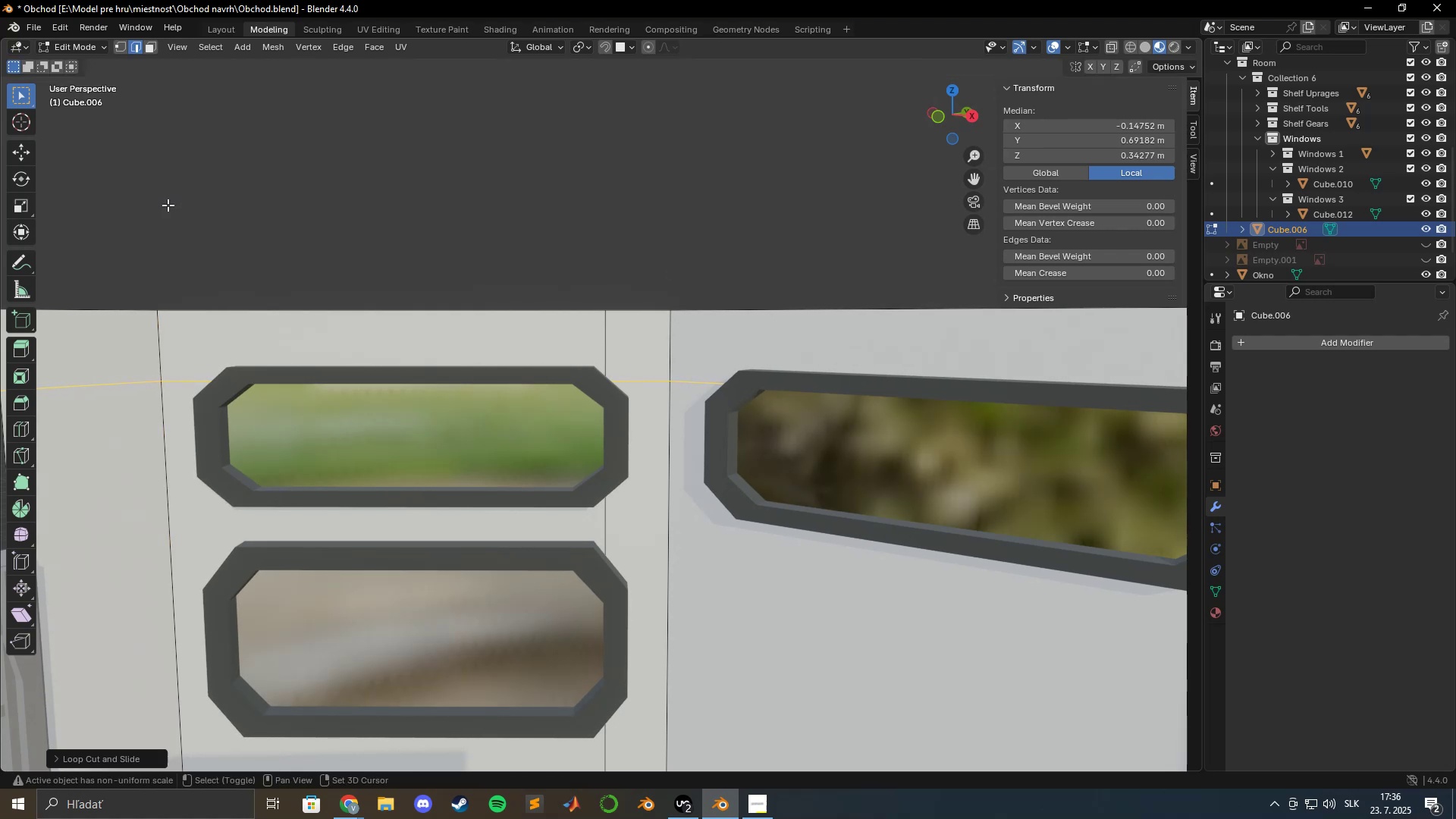 
key(Shift+ShiftLeft)
 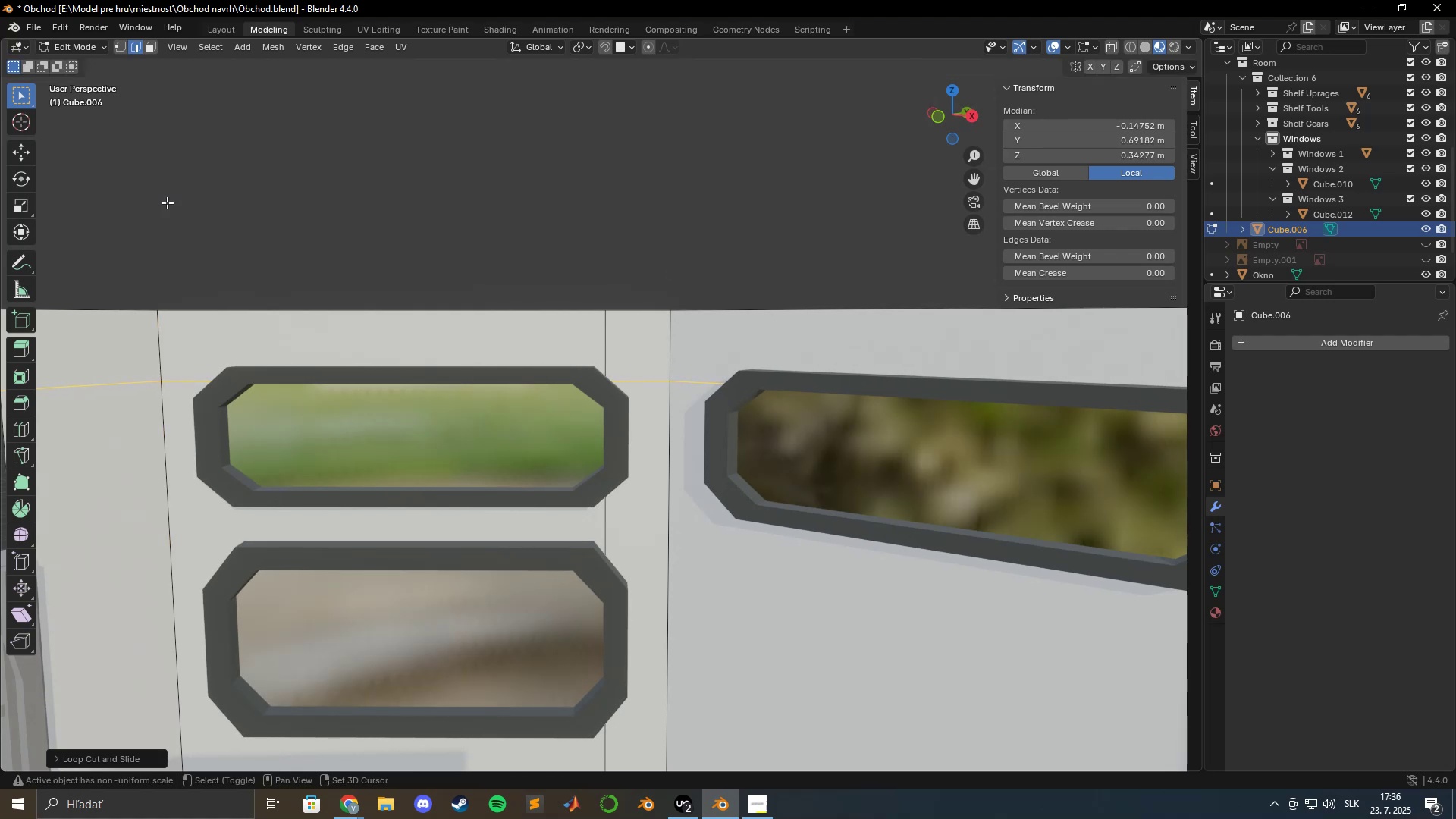 
key(Shift+ShiftLeft)
 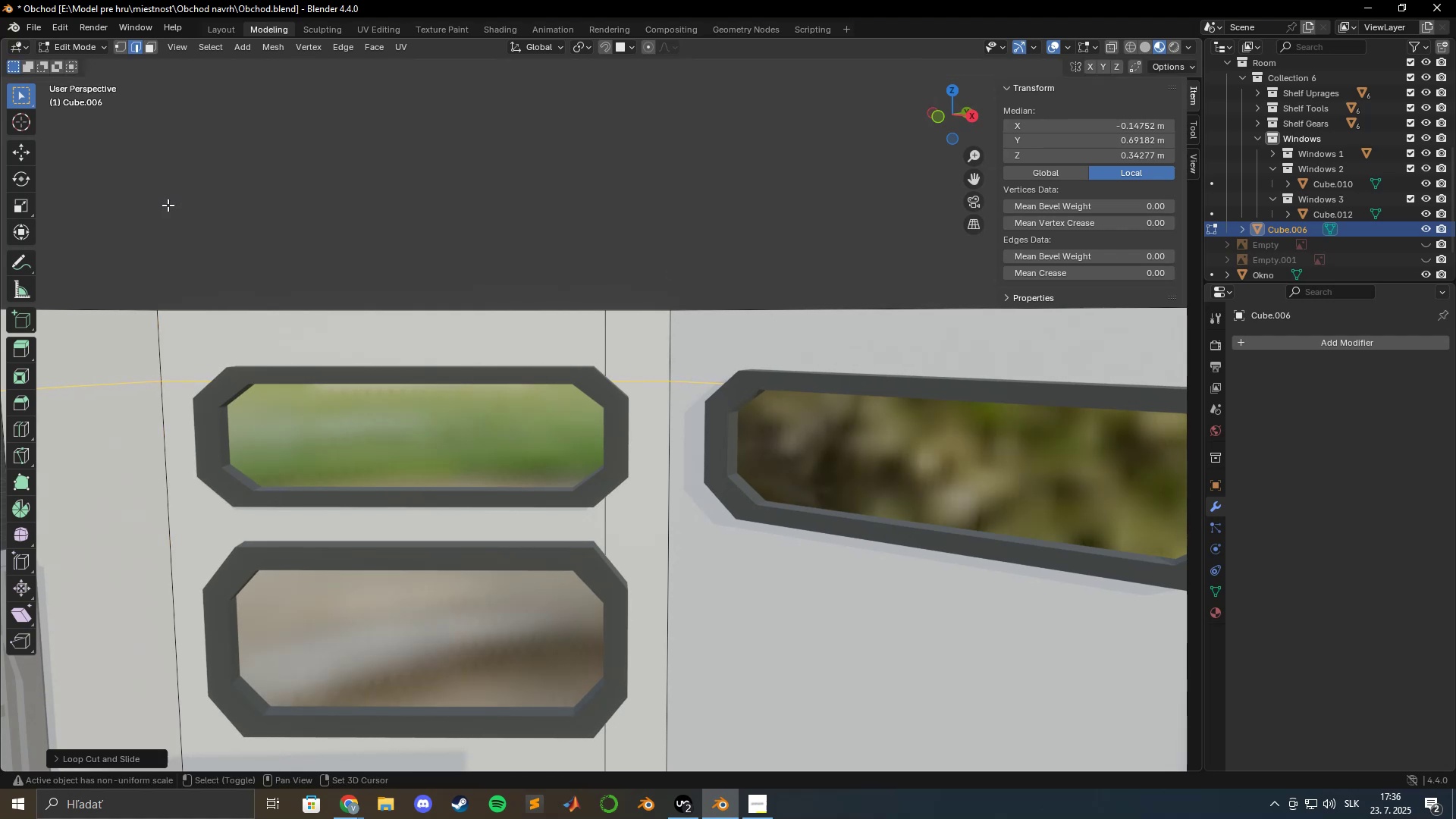 
key(Shift+ShiftLeft)
 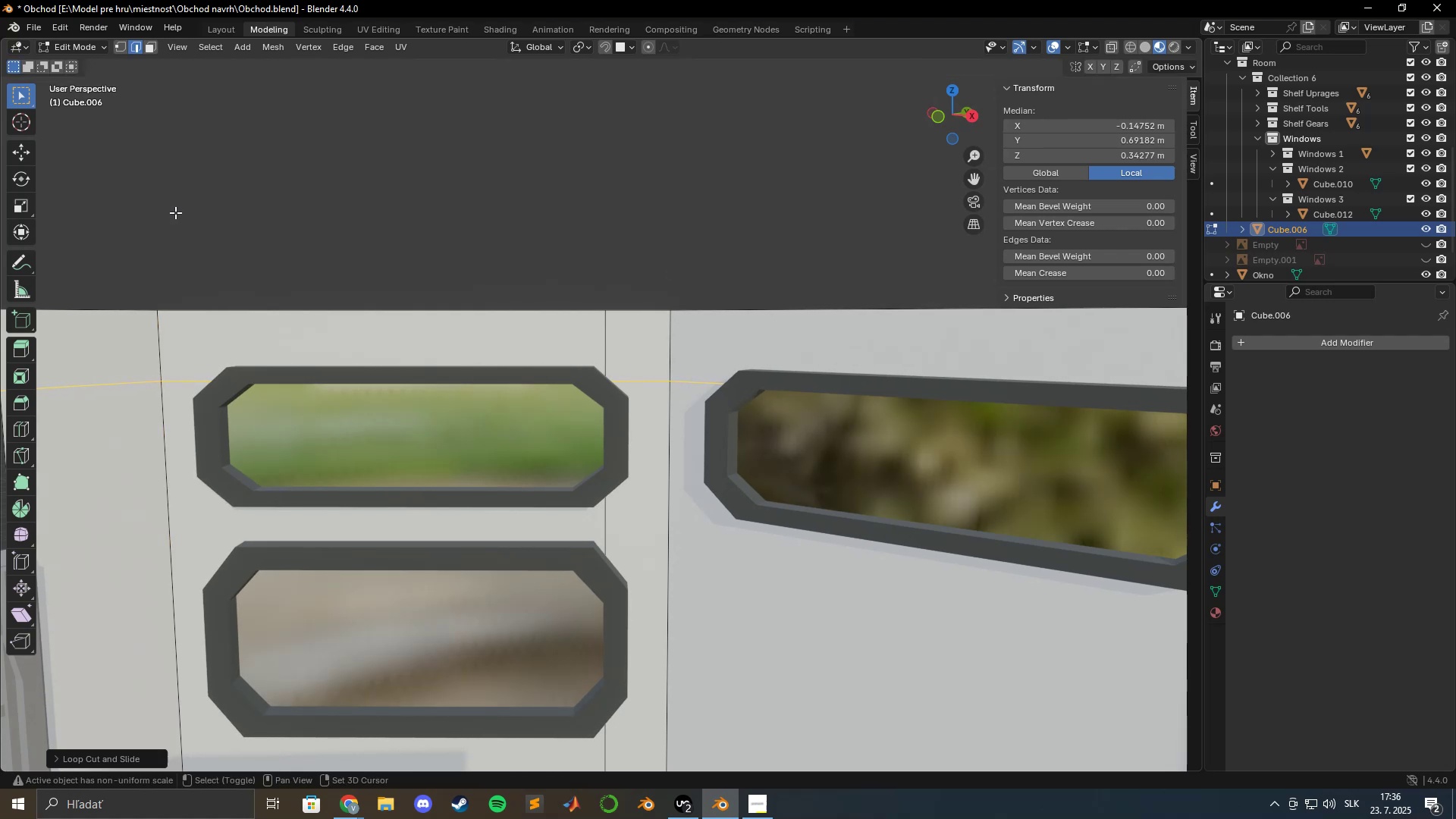 
key(Shift+ShiftLeft)
 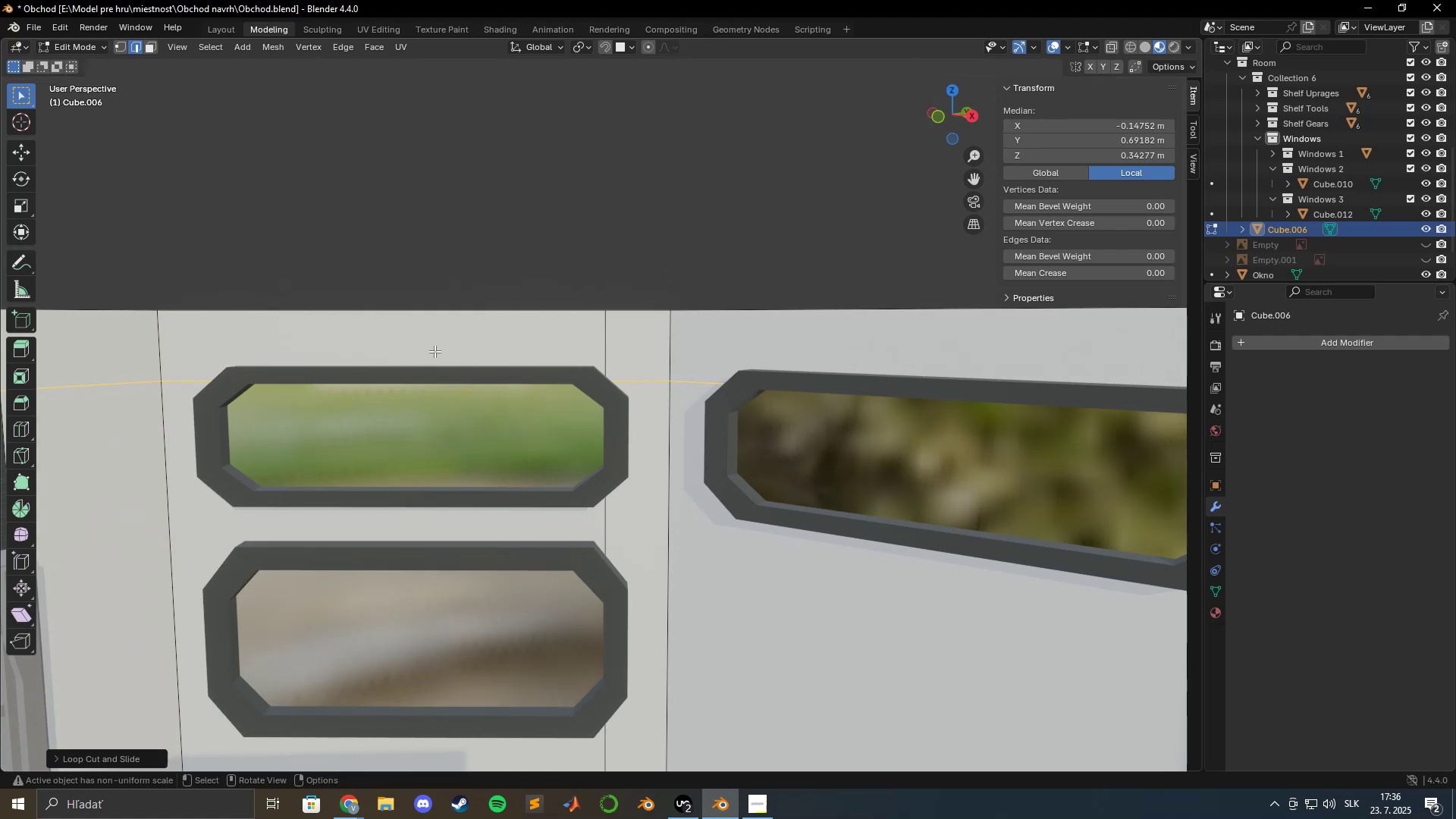 
scroll: coordinate [465, 334], scroll_direction: up, amount: 16.0
 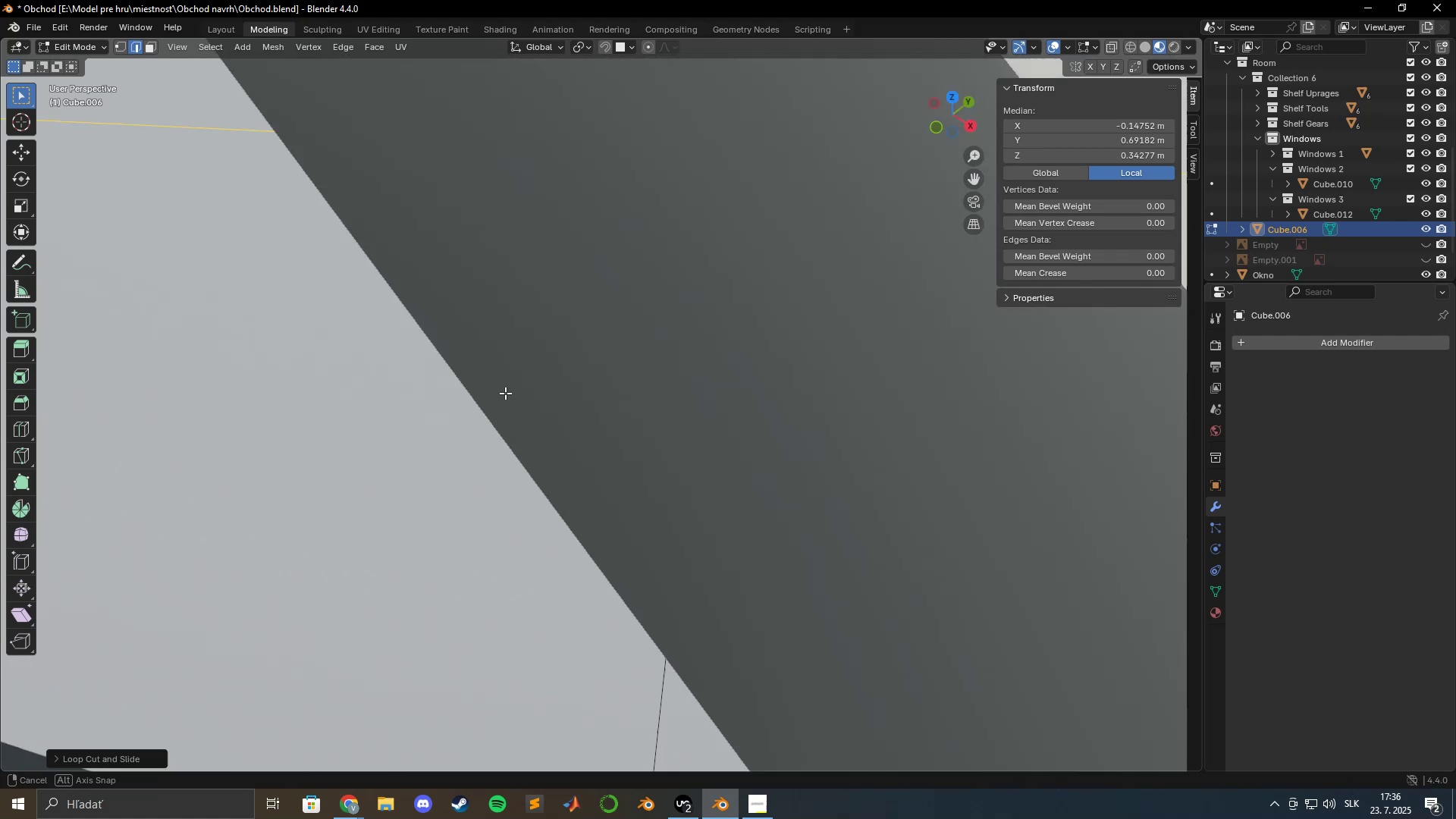 
scroll: coordinate [518, 375], scroll_direction: down, amount: 3.0
 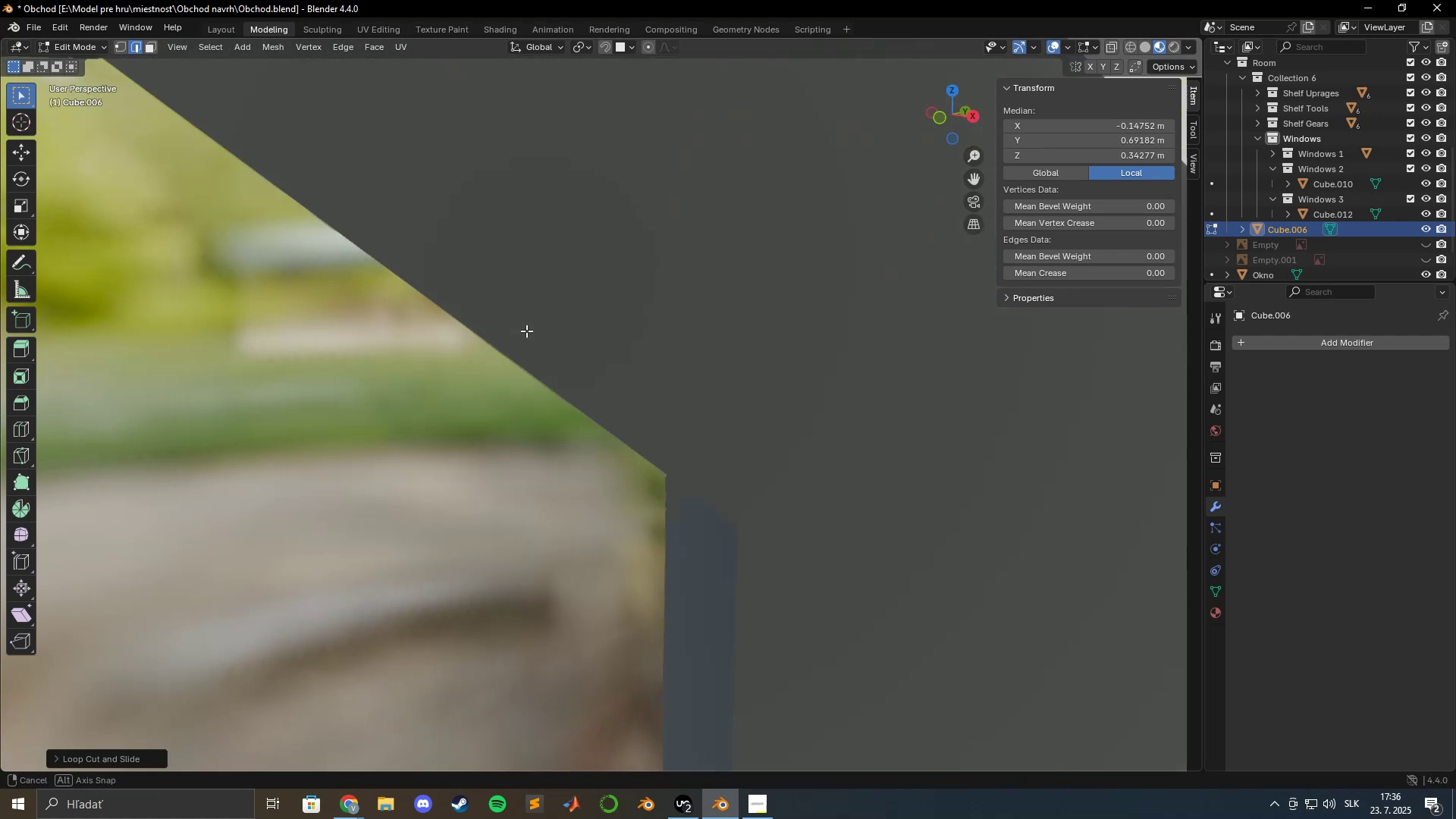 
scroll: coordinate [506, 324], scroll_direction: up, amount: 3.0
 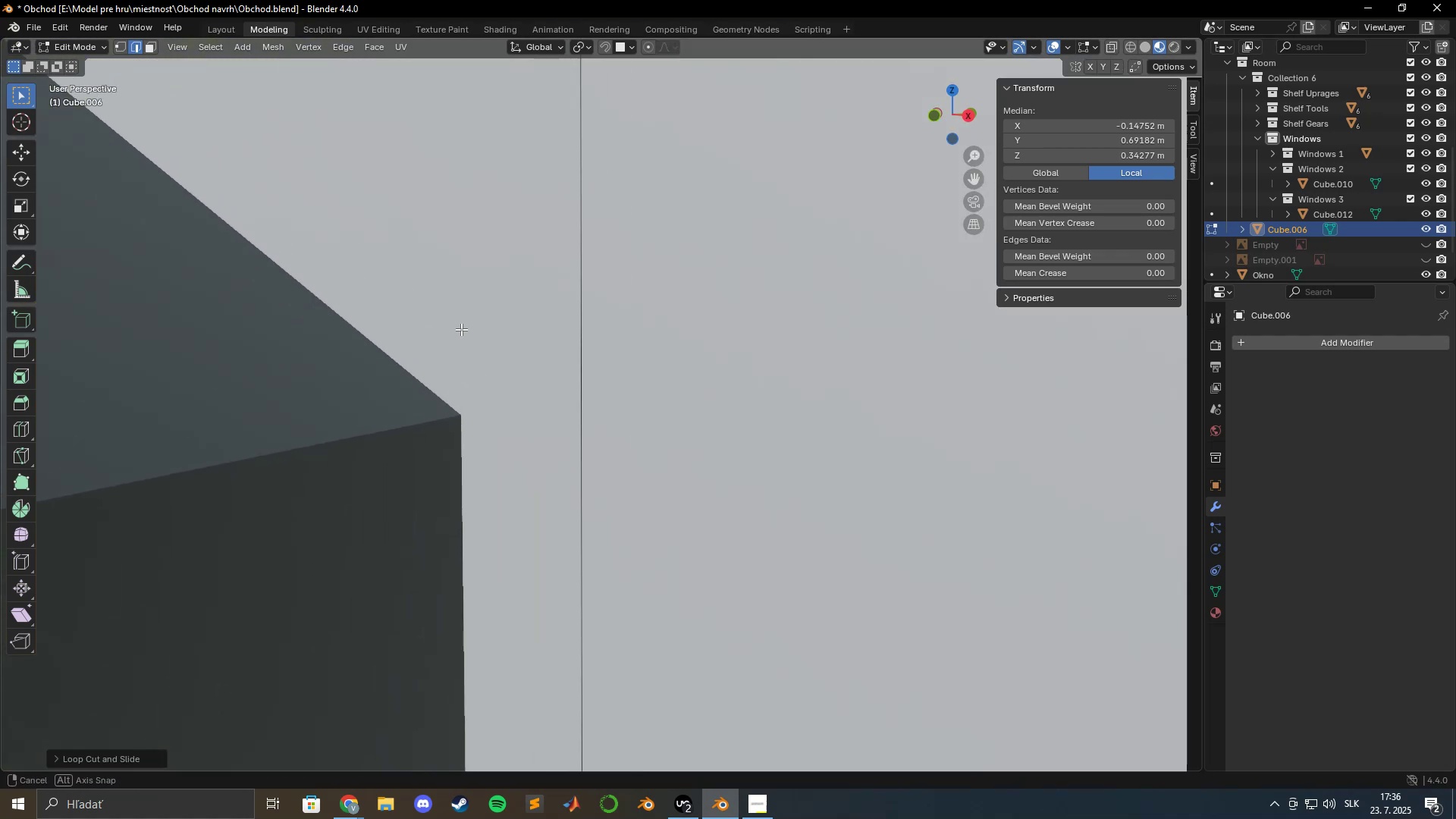 
hold_key(key=ShiftLeft, duration=1.53)
 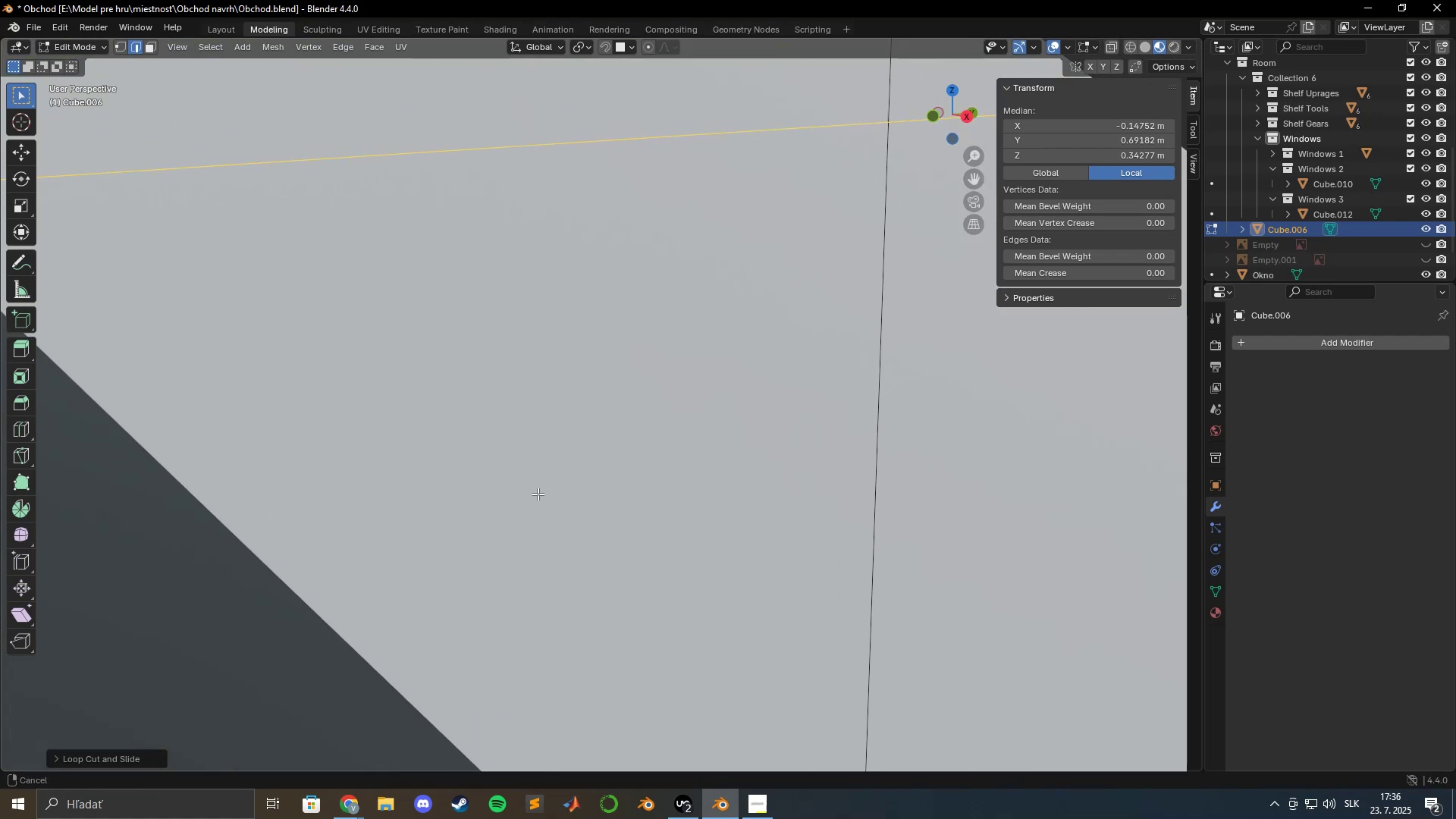 
hold_key(key=ShiftLeft, duration=1.51)
 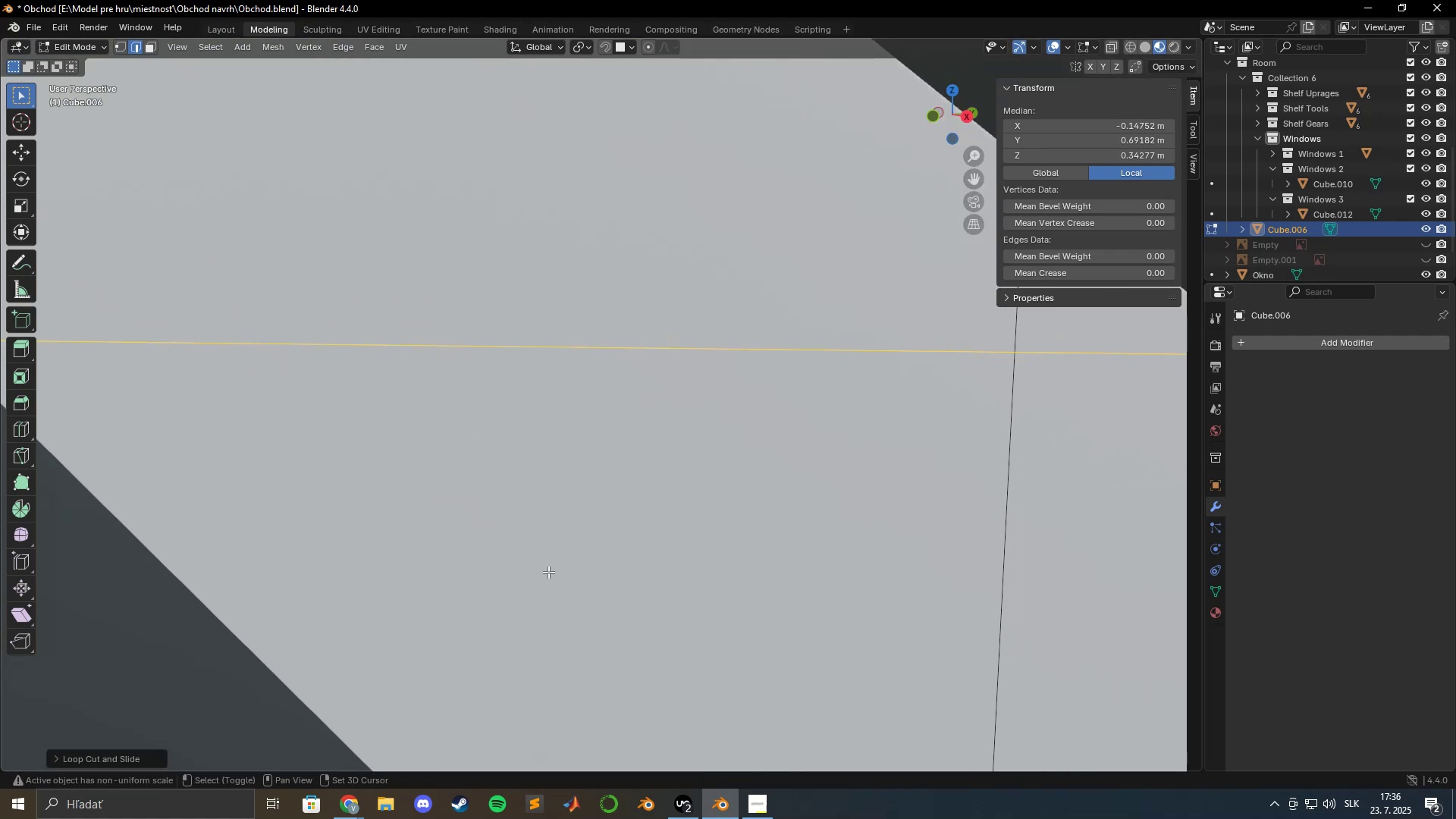 
hold_key(key=ShiftLeft, duration=0.71)
 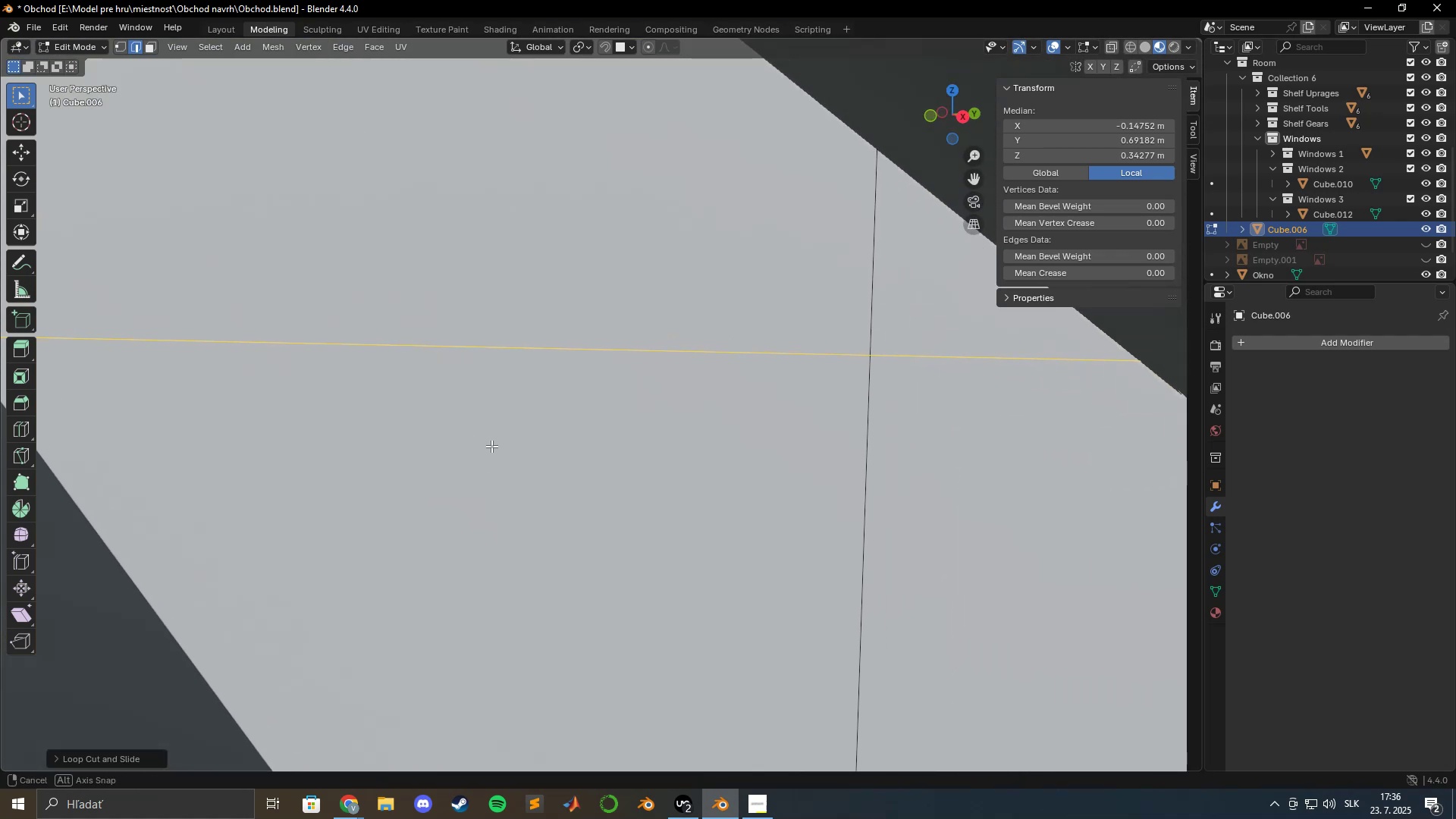 
hold_key(key=ShiftLeft, duration=0.95)
 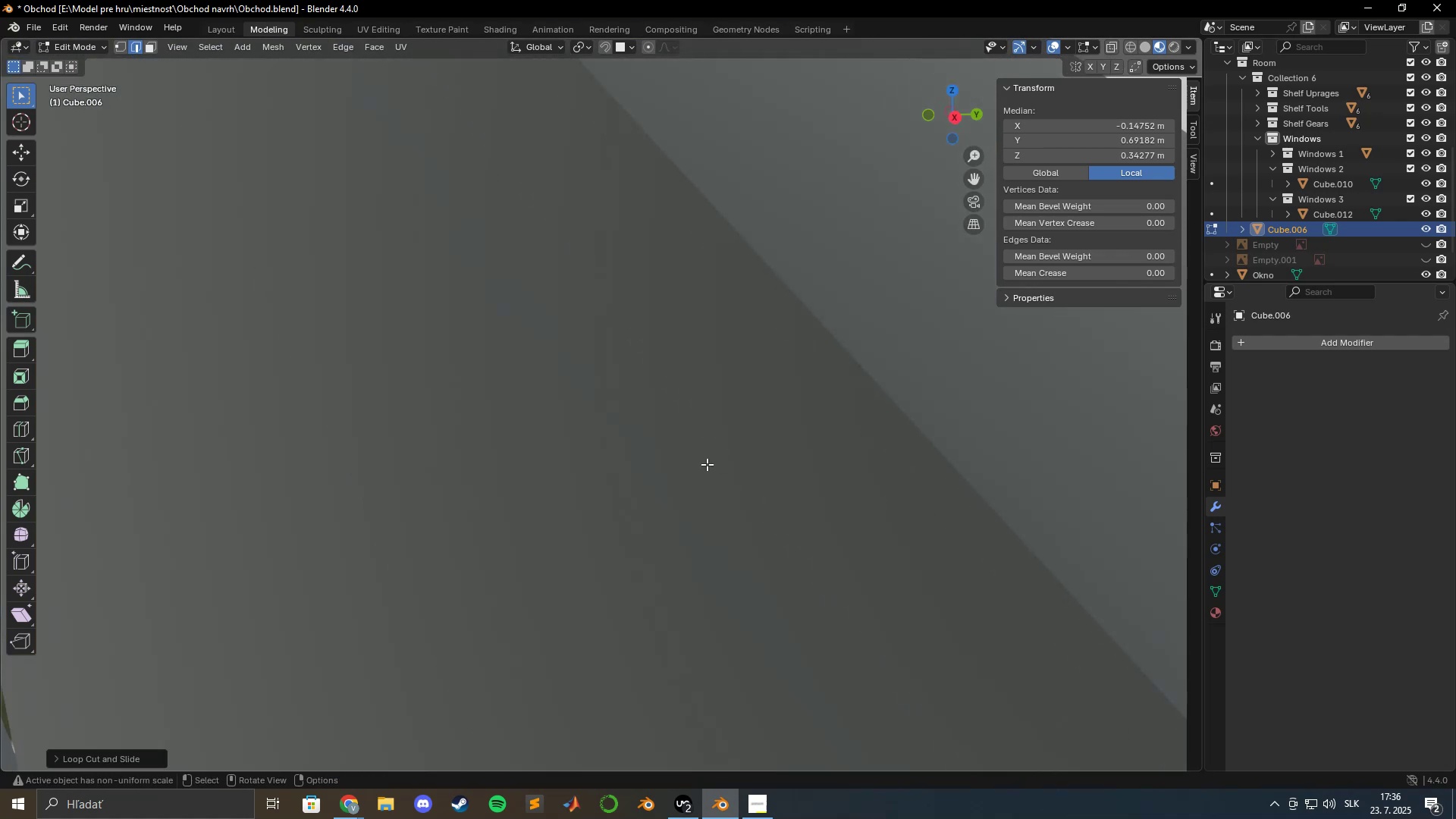 
scroll: coordinate [701, 464], scroll_direction: up, amount: 2.0
 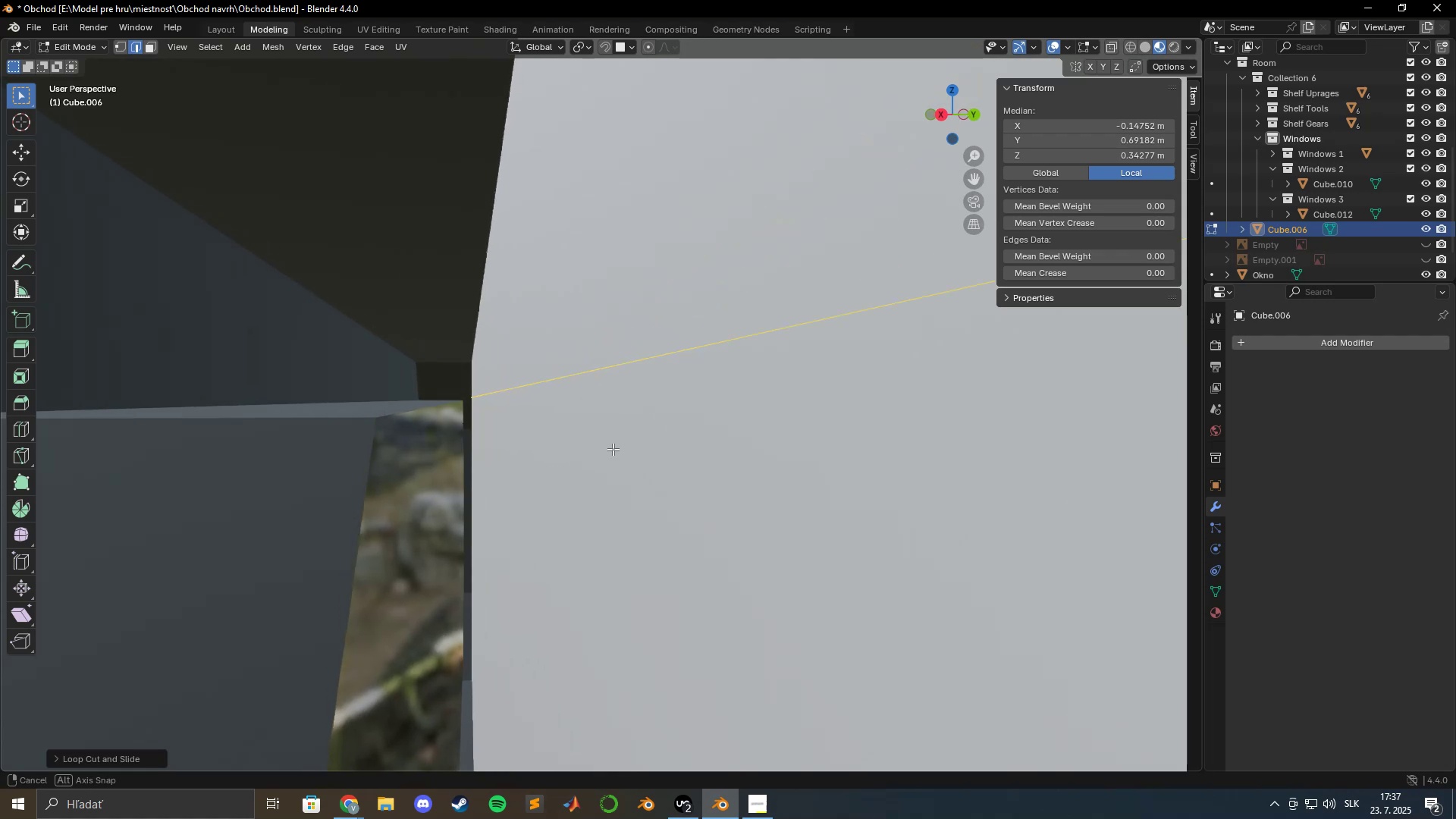 
wait(16.62)
 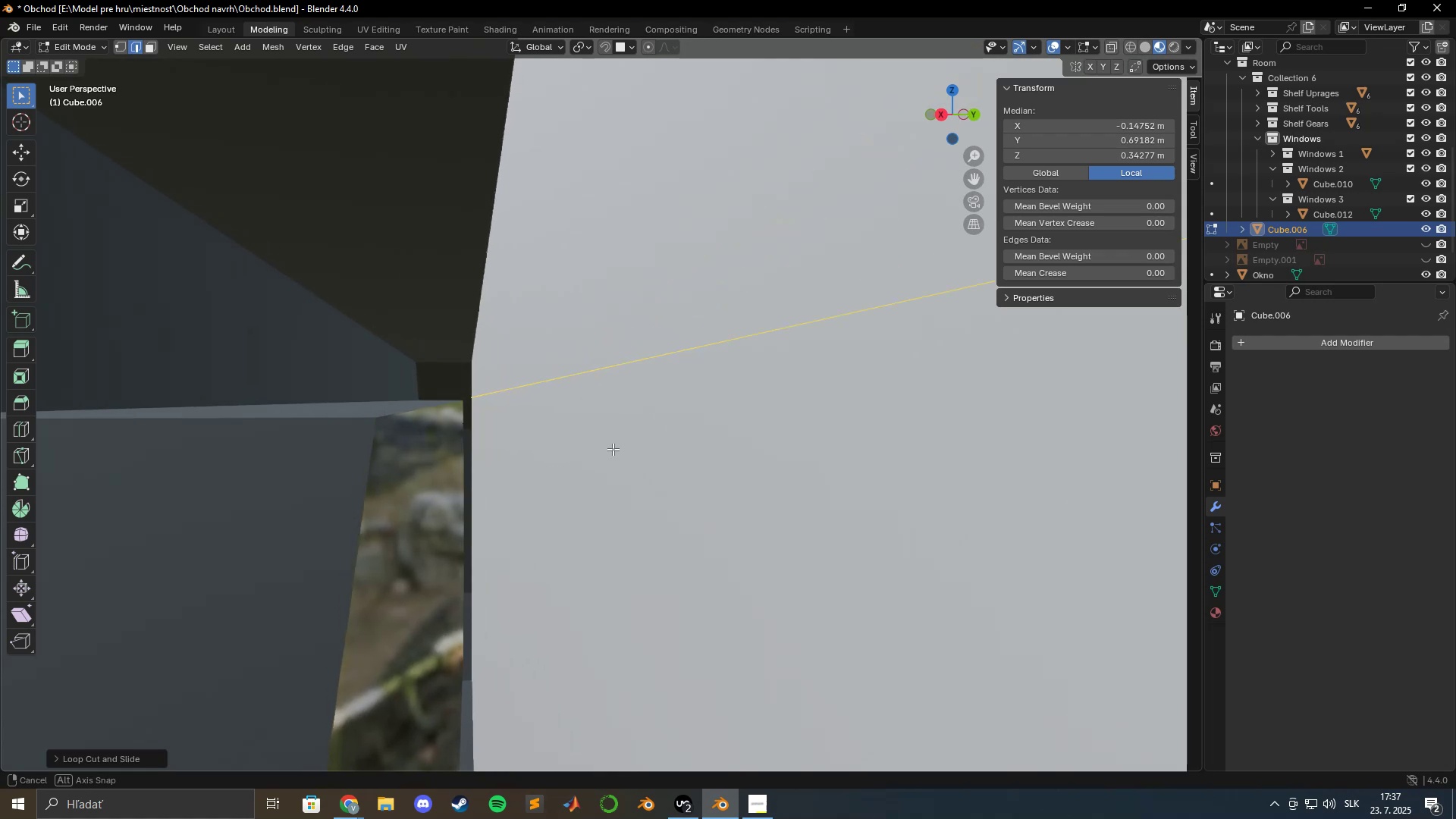 
scroll: coordinate [686, 463], scroll_direction: down, amount: 15.0
 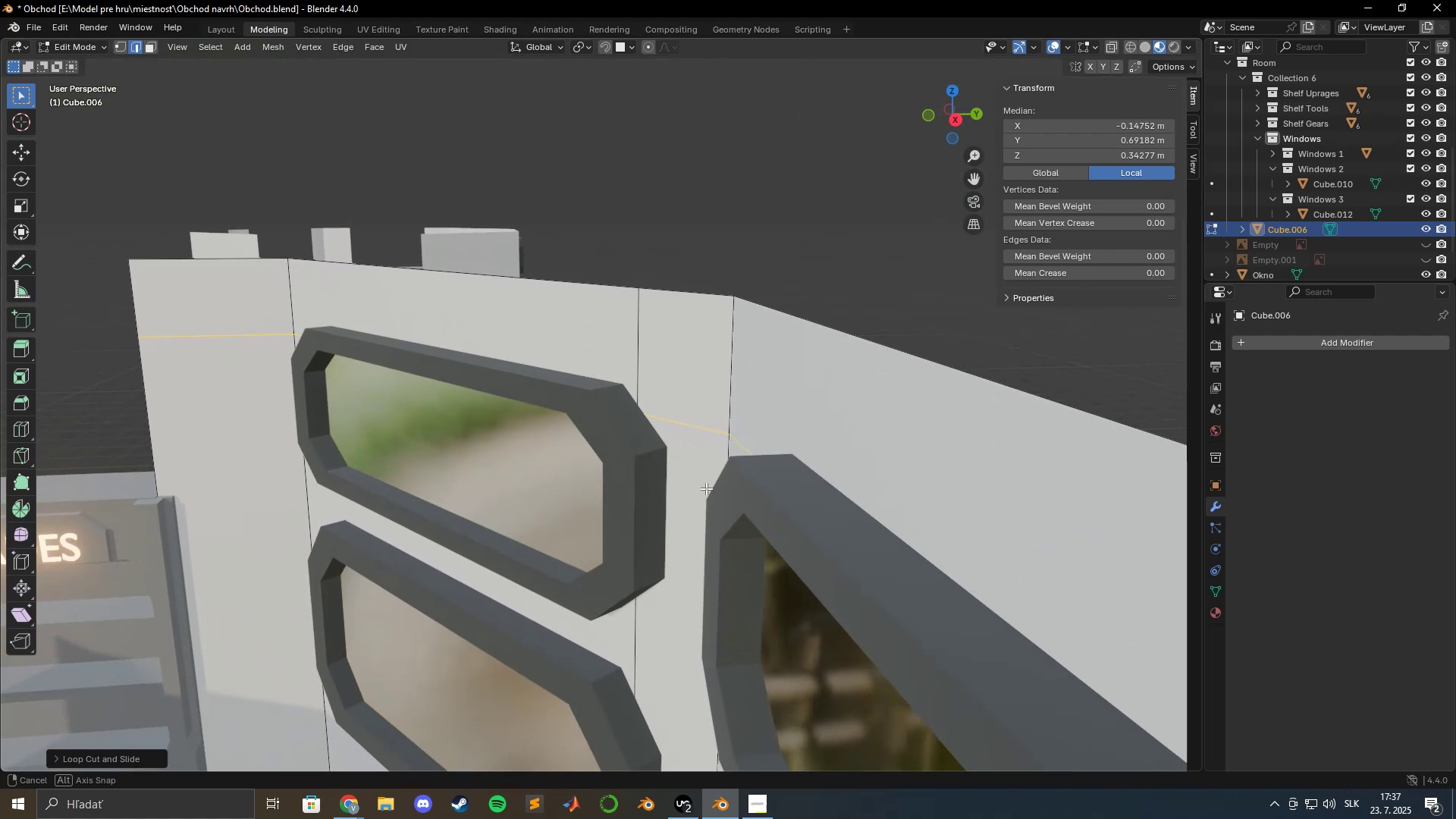 
scroll: coordinate [808, 500], scroll_direction: up, amount: 14.0
 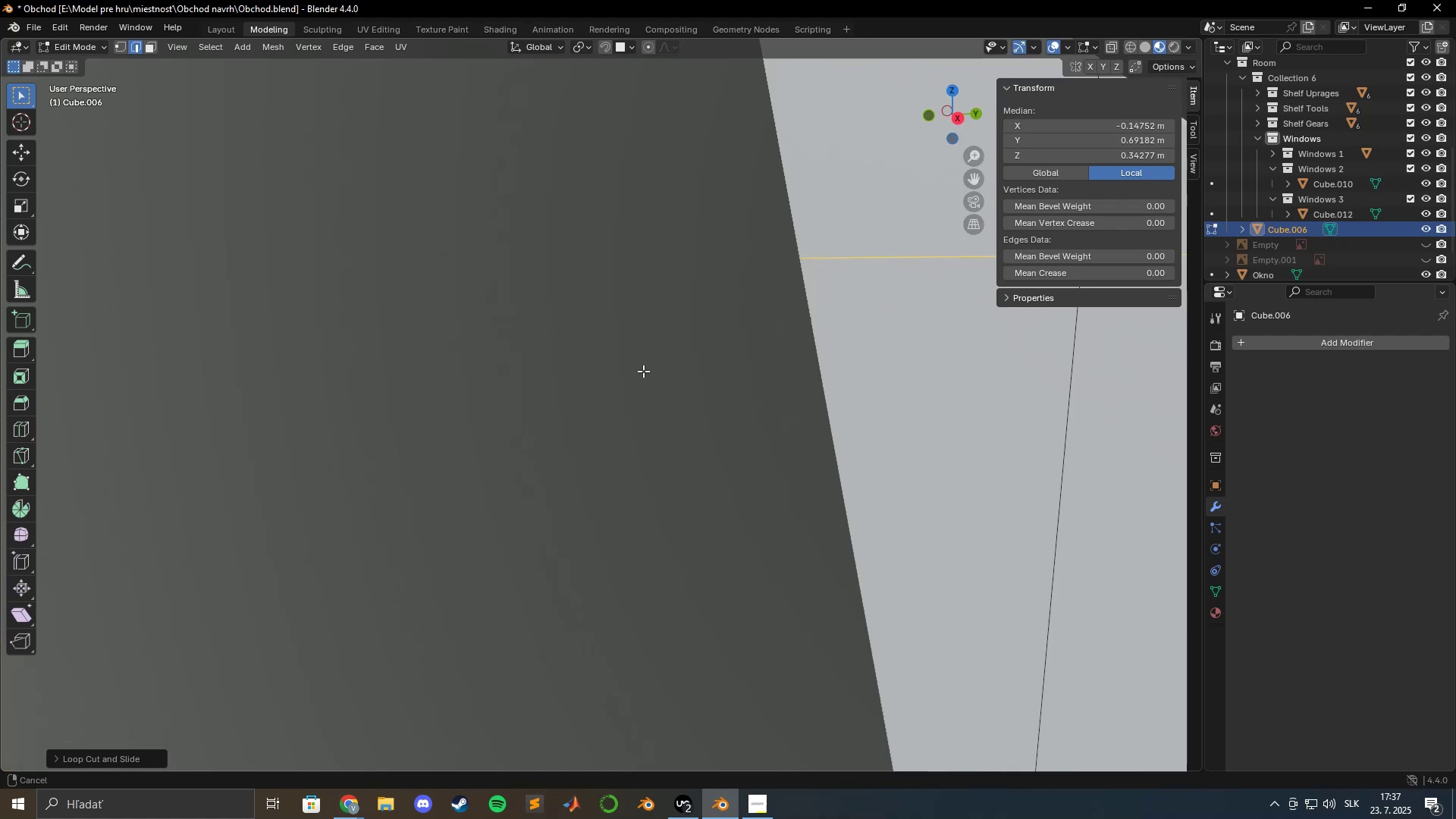 
hold_key(key=ShiftLeft, duration=0.8)
 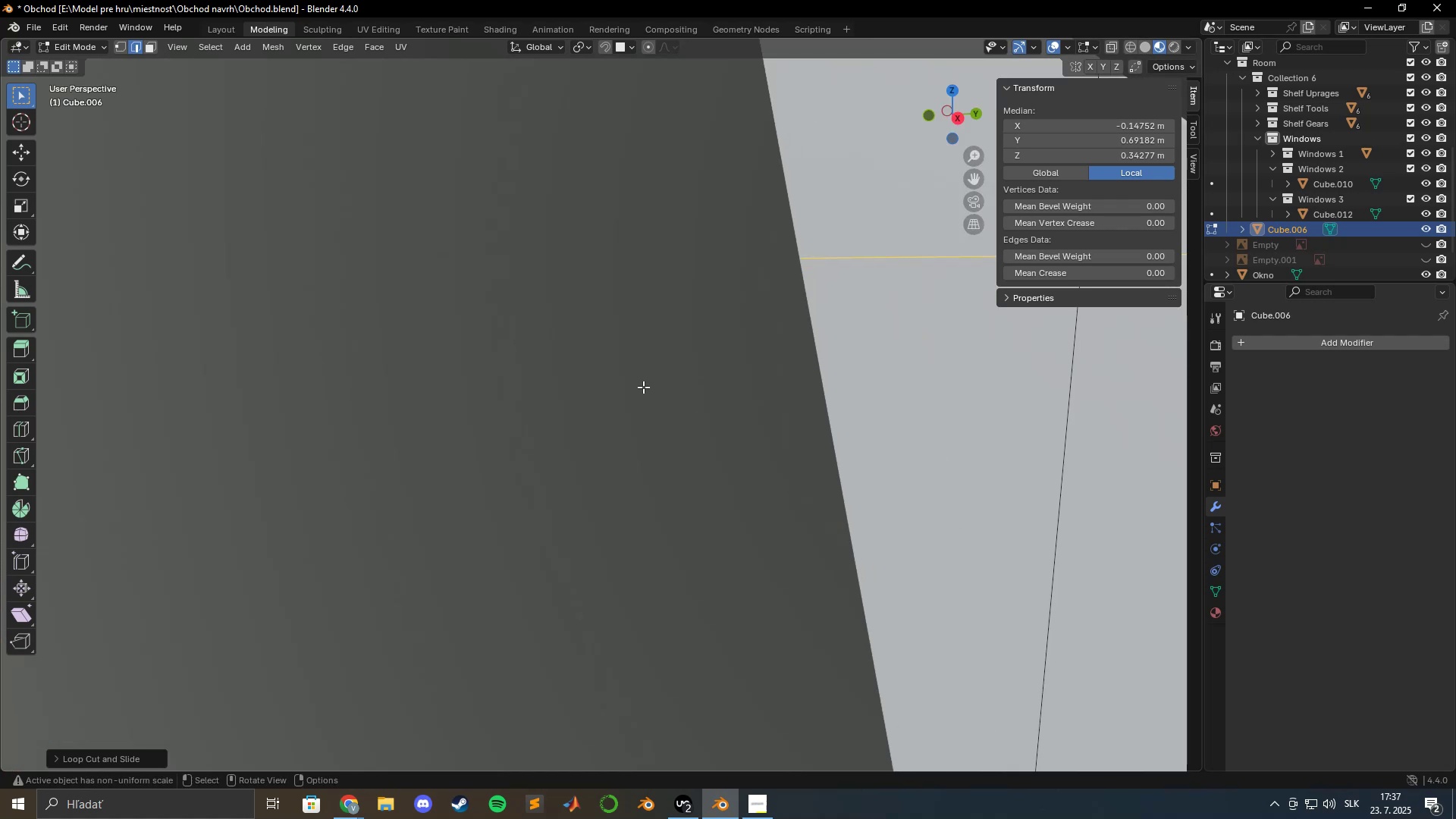 
scroll: coordinate [644, 387], scroll_direction: up, amount: 1.0
 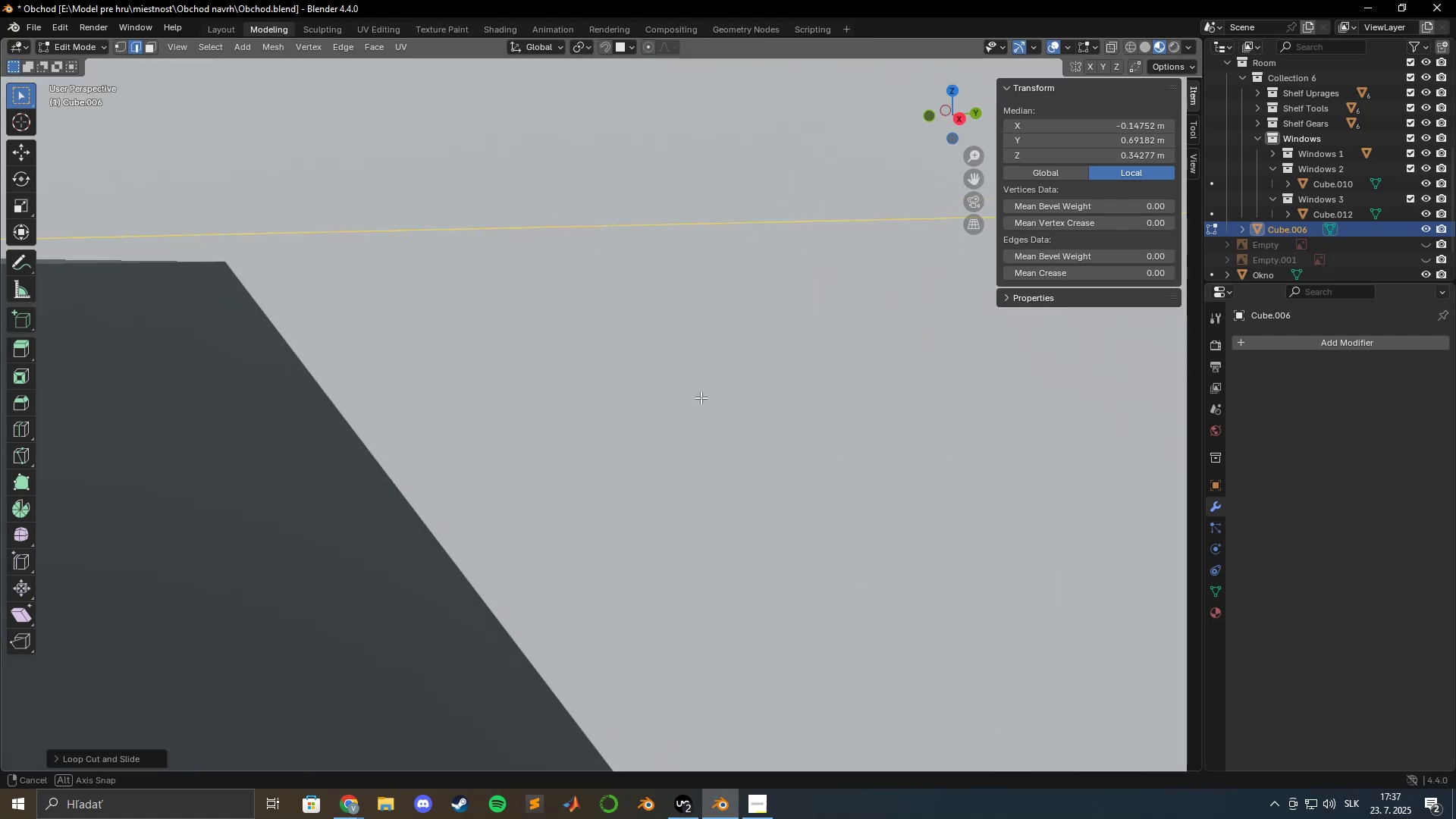 
hold_key(key=ShiftLeft, duration=1.5)
 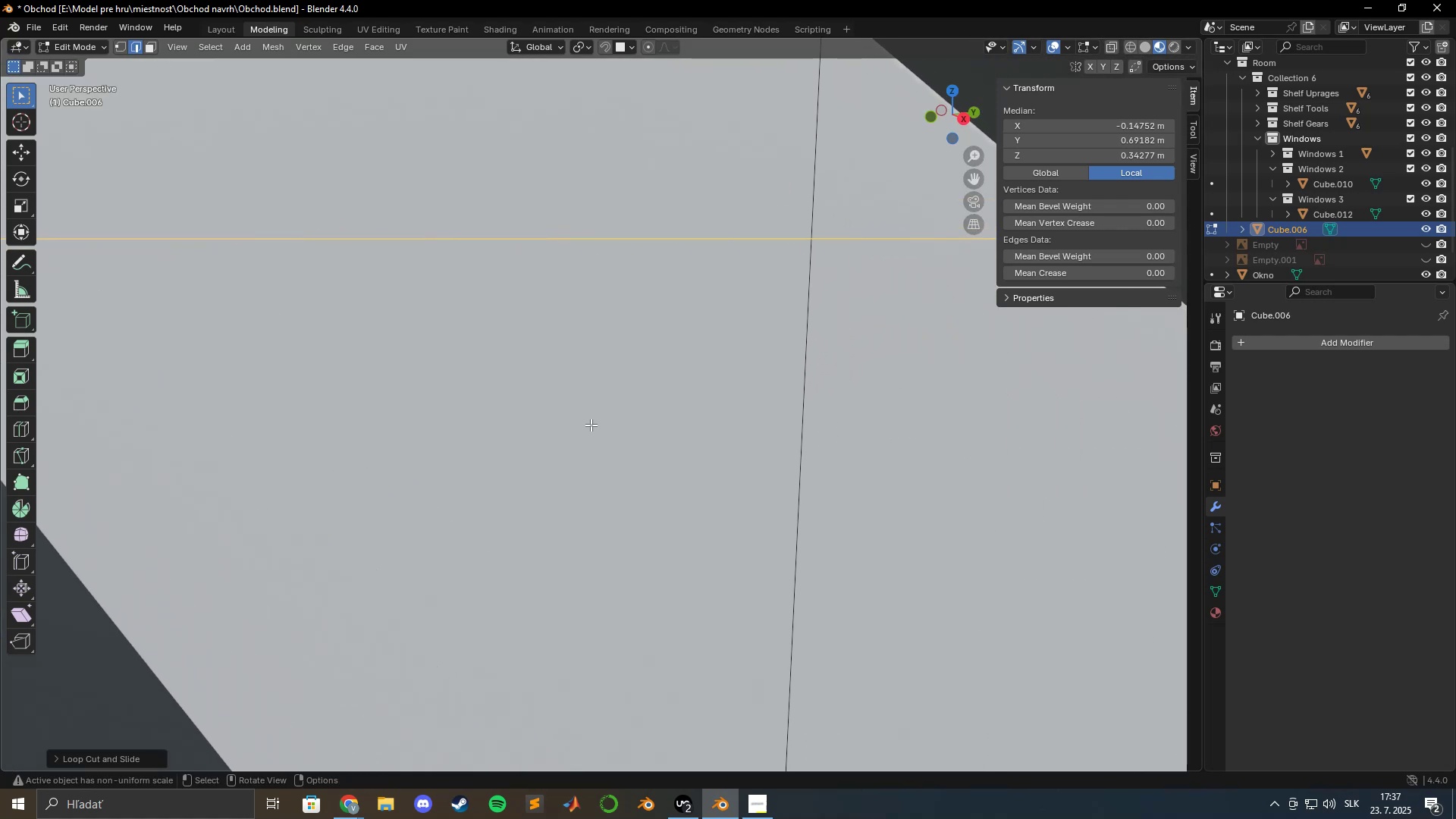 
hold_key(key=ShiftLeft, duration=0.34)
 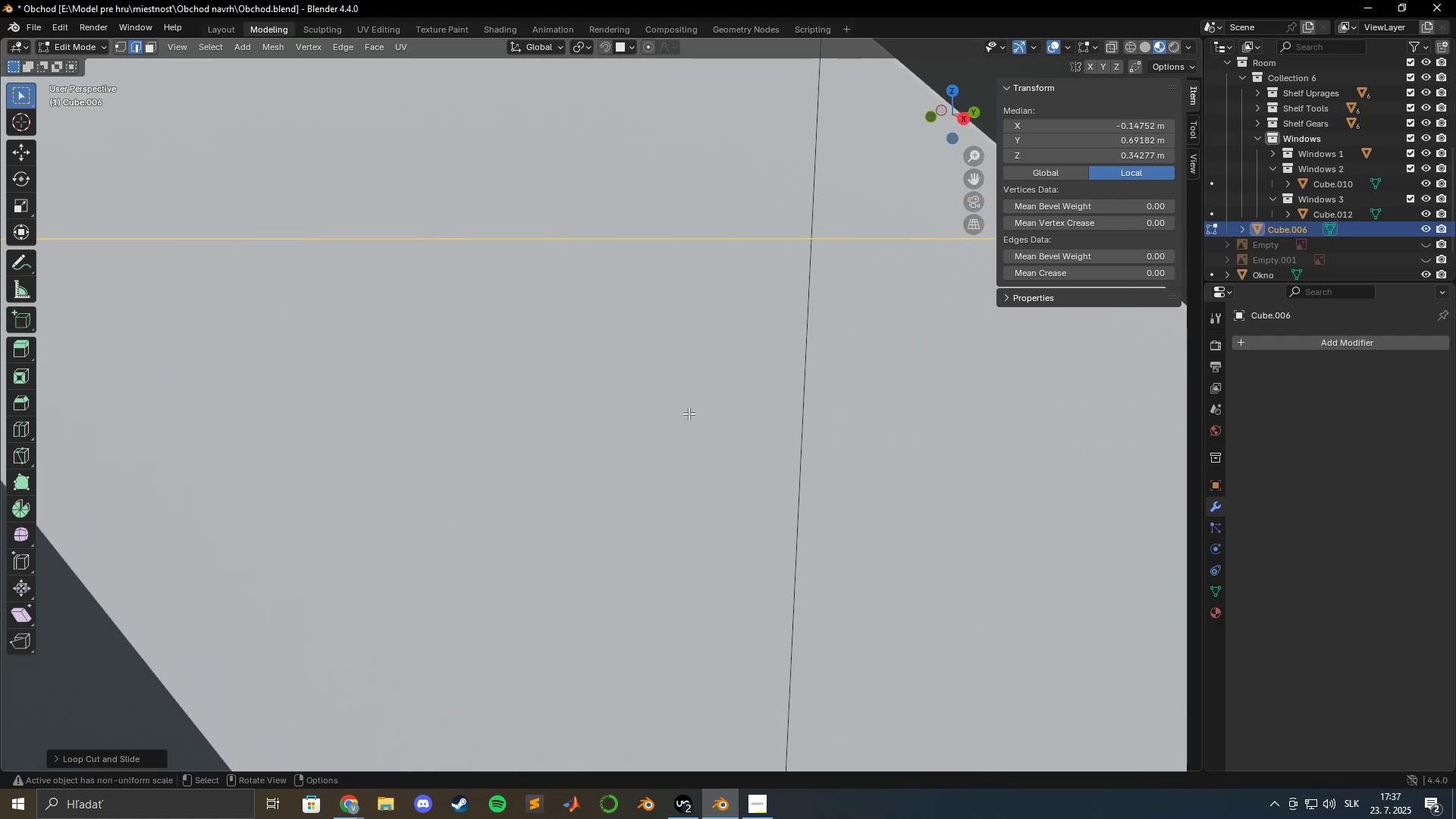 
scroll: coordinate [671, 452], scroll_direction: down, amount: 13.0
 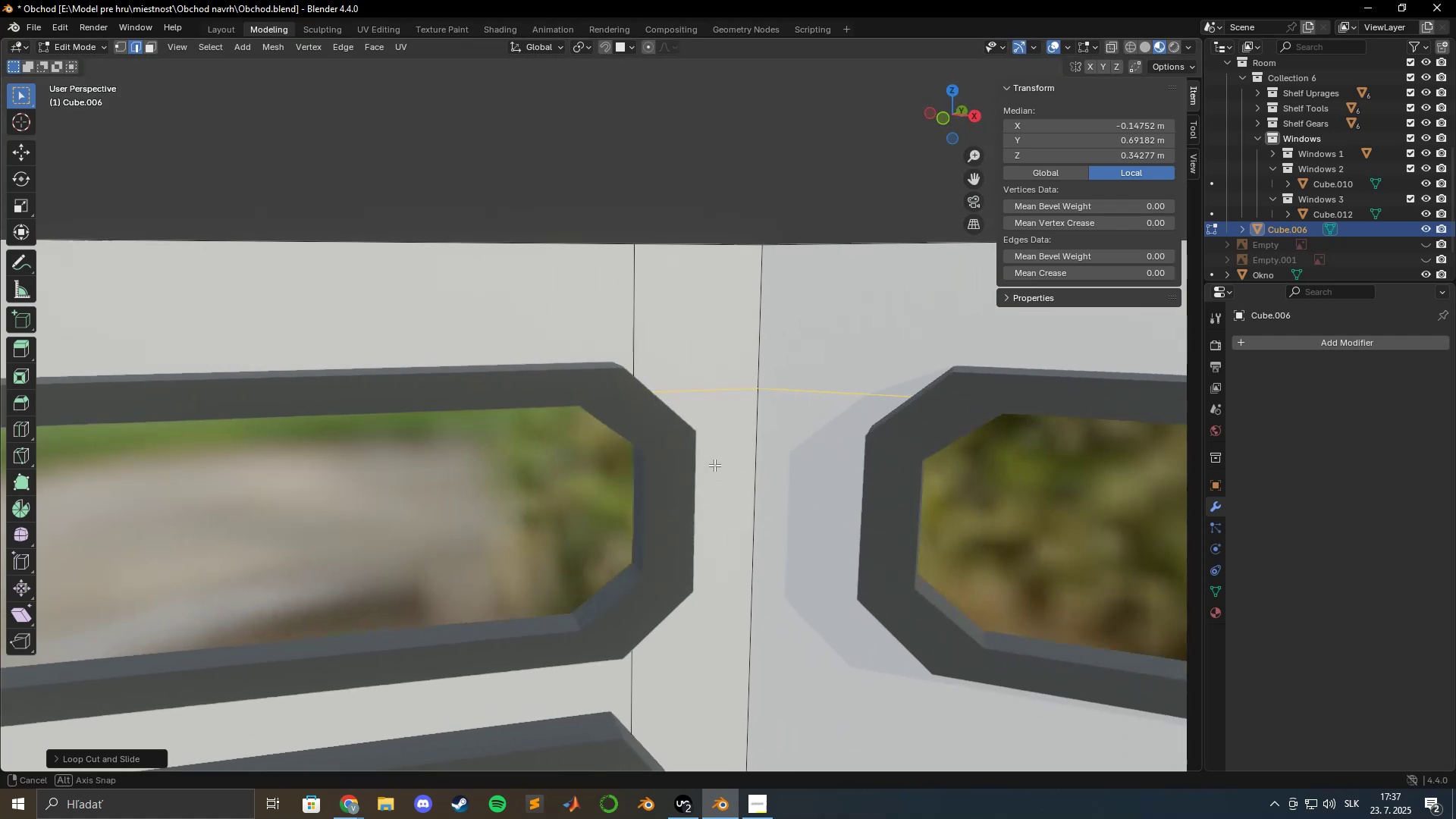 
hold_key(key=ShiftLeft, duration=0.37)
 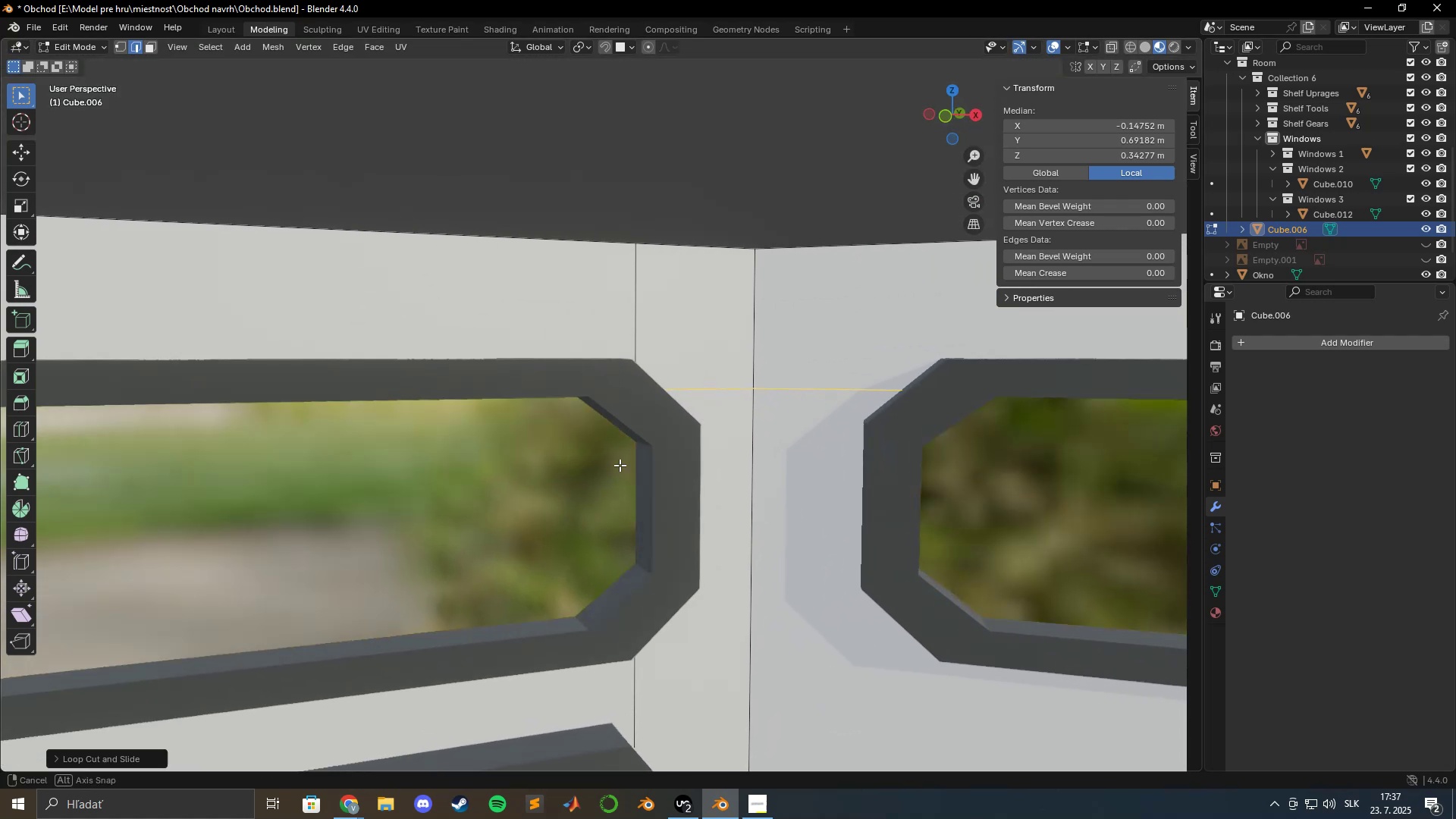 
hold_key(key=ShiftLeft, duration=0.53)
 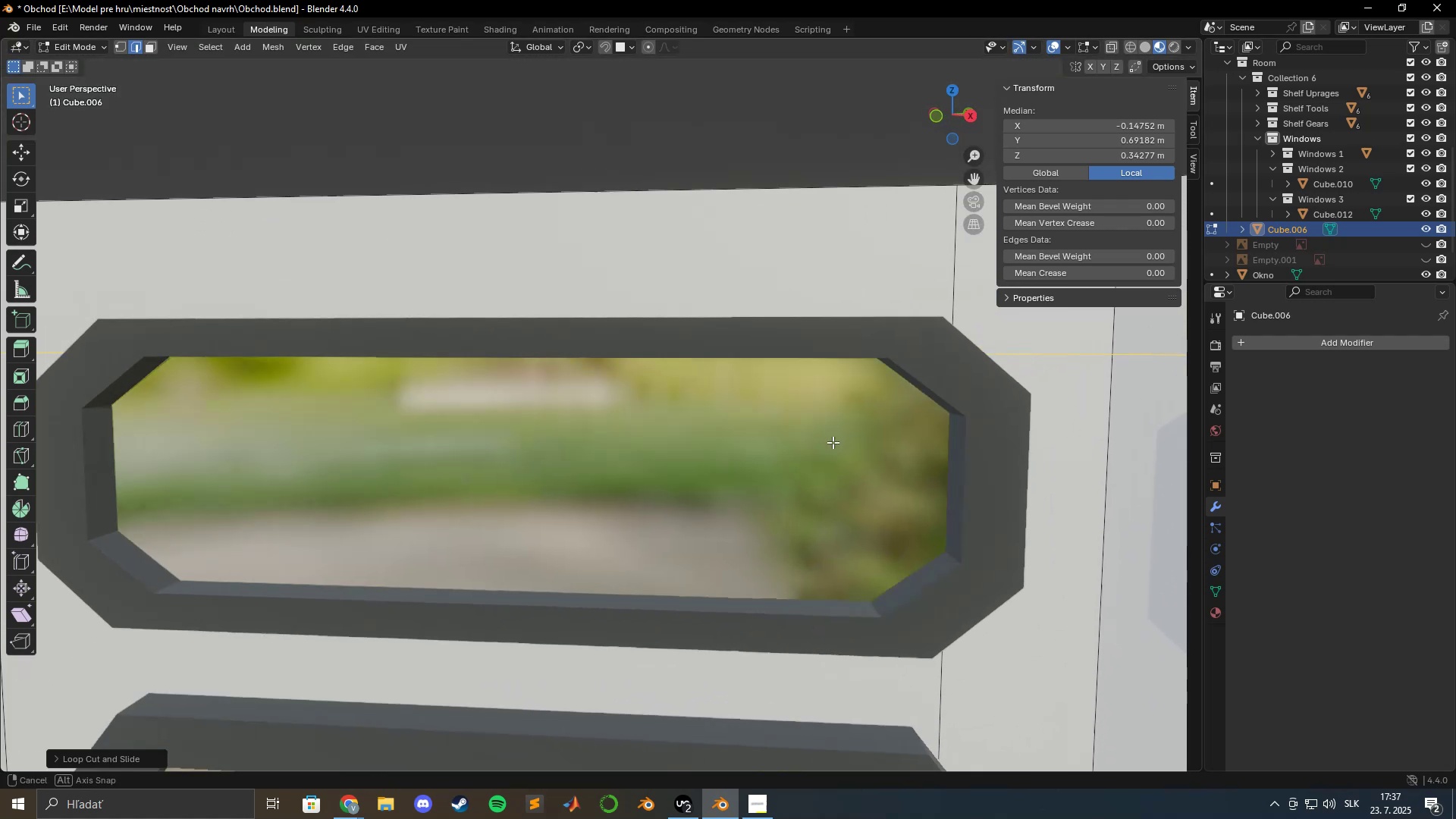 
hold_key(key=ShiftLeft, duration=0.57)
 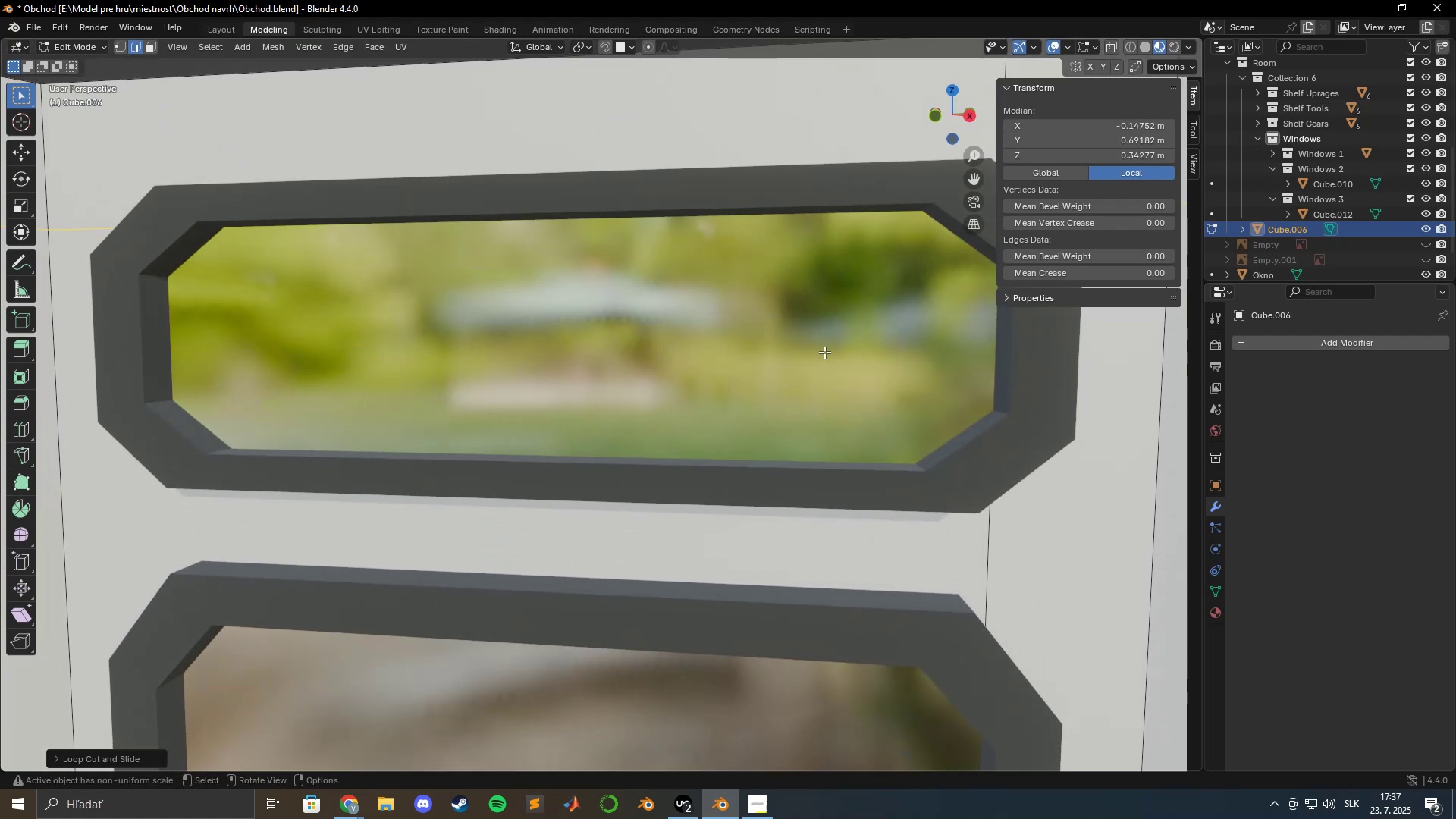 
scroll: coordinate [792, 391], scroll_direction: down, amount: 4.0
 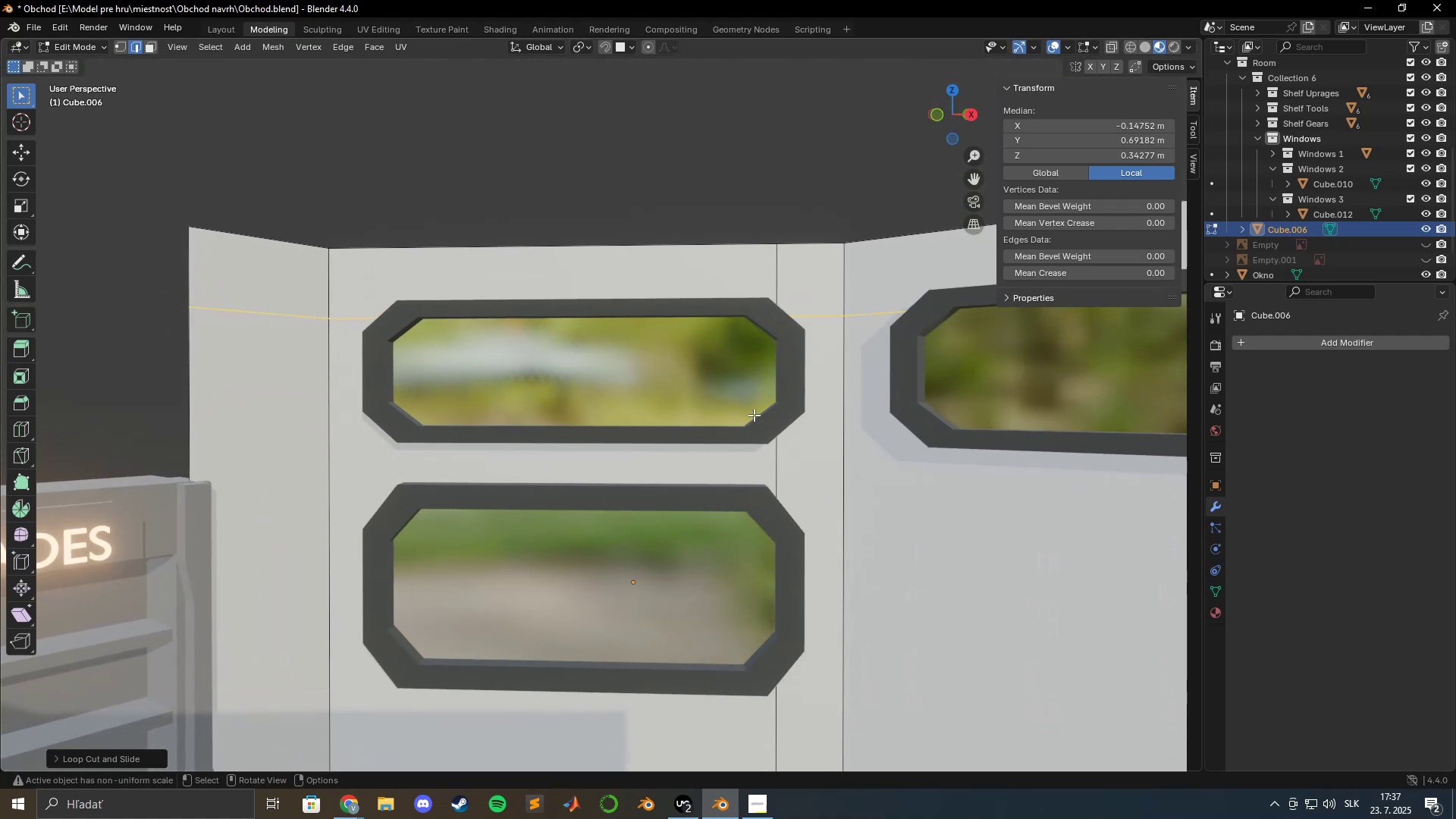 
hold_key(key=ShiftLeft, duration=1.17)
 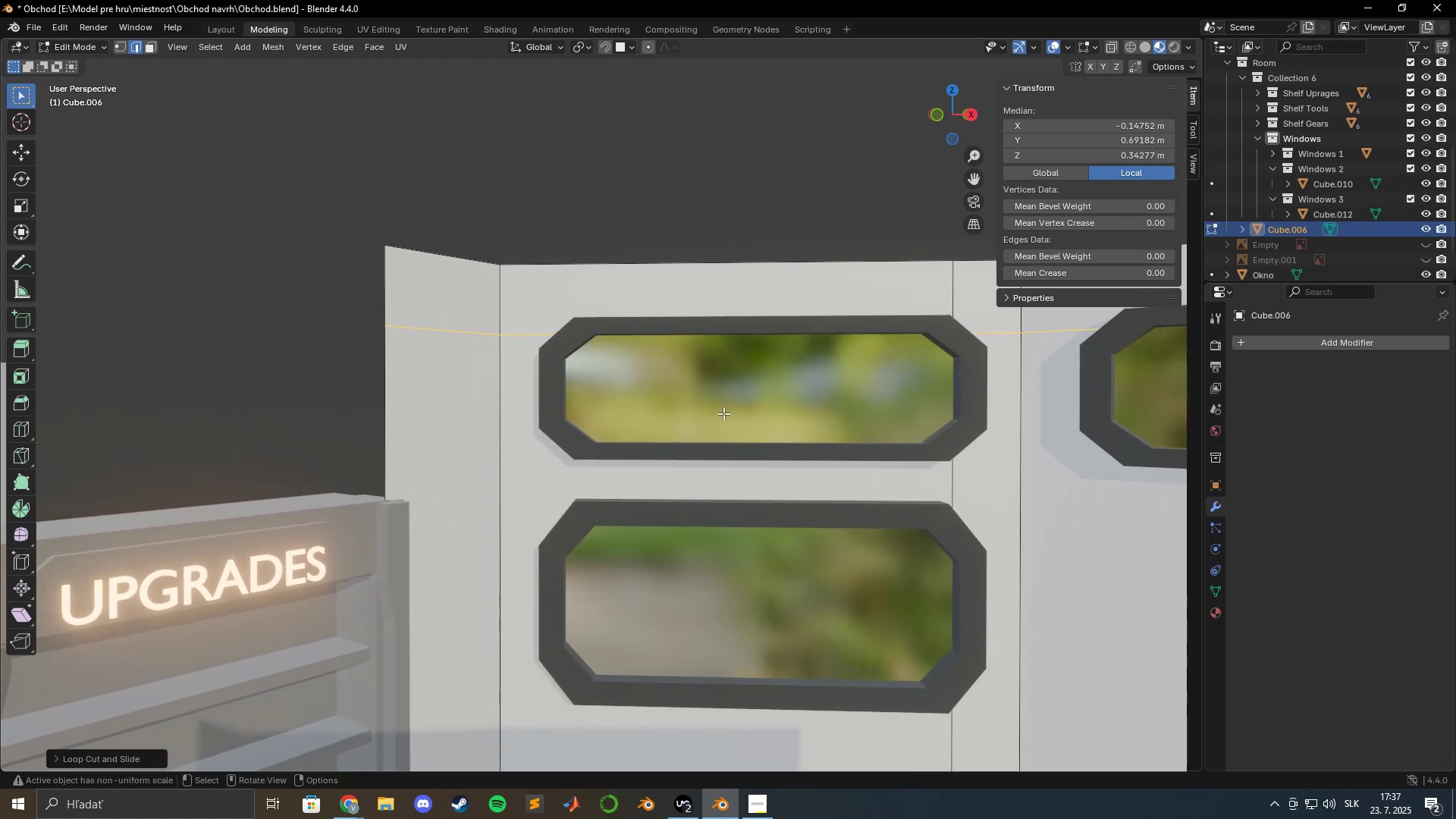 
wait(9.99)
 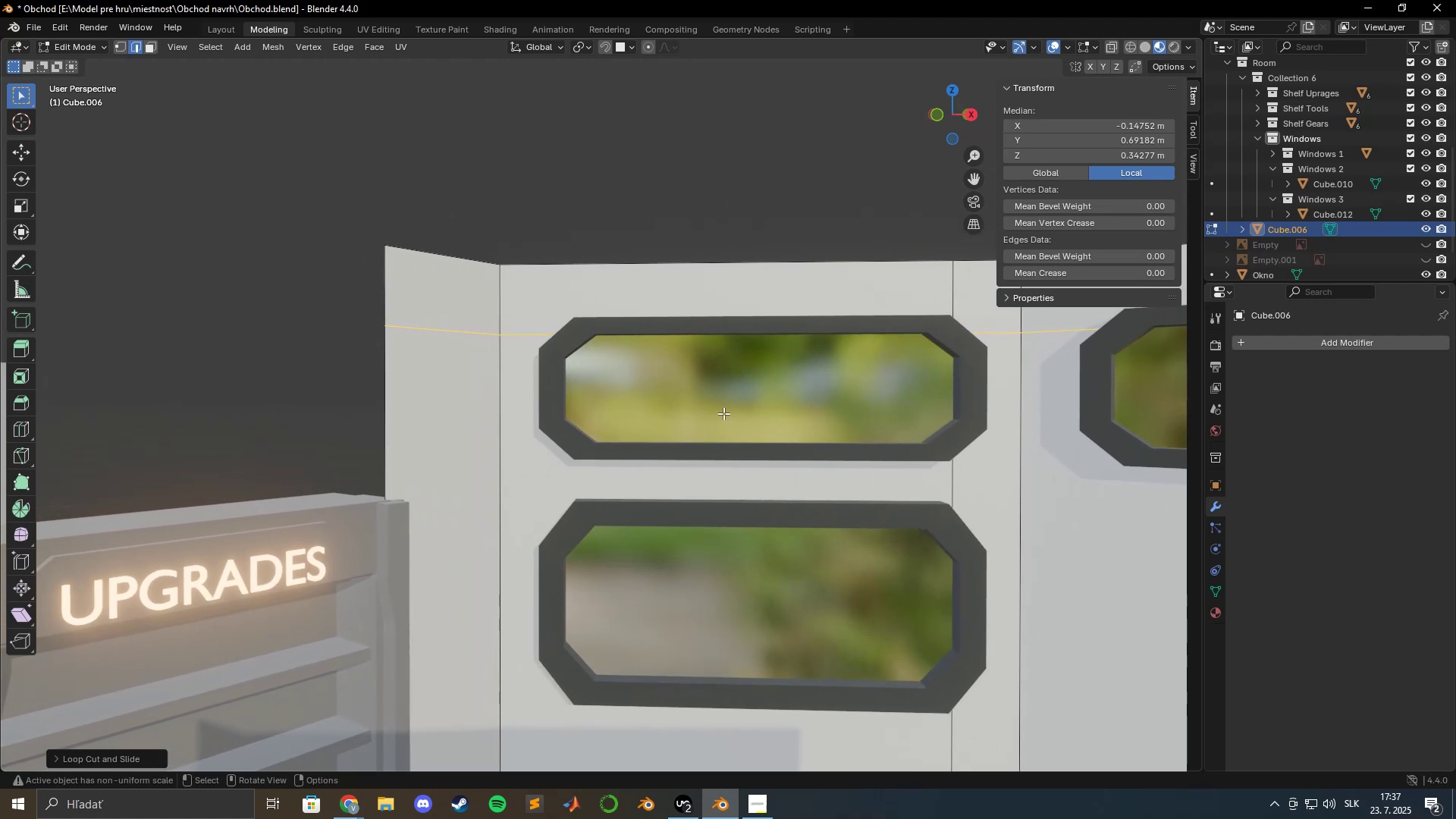 
key(Tab)
 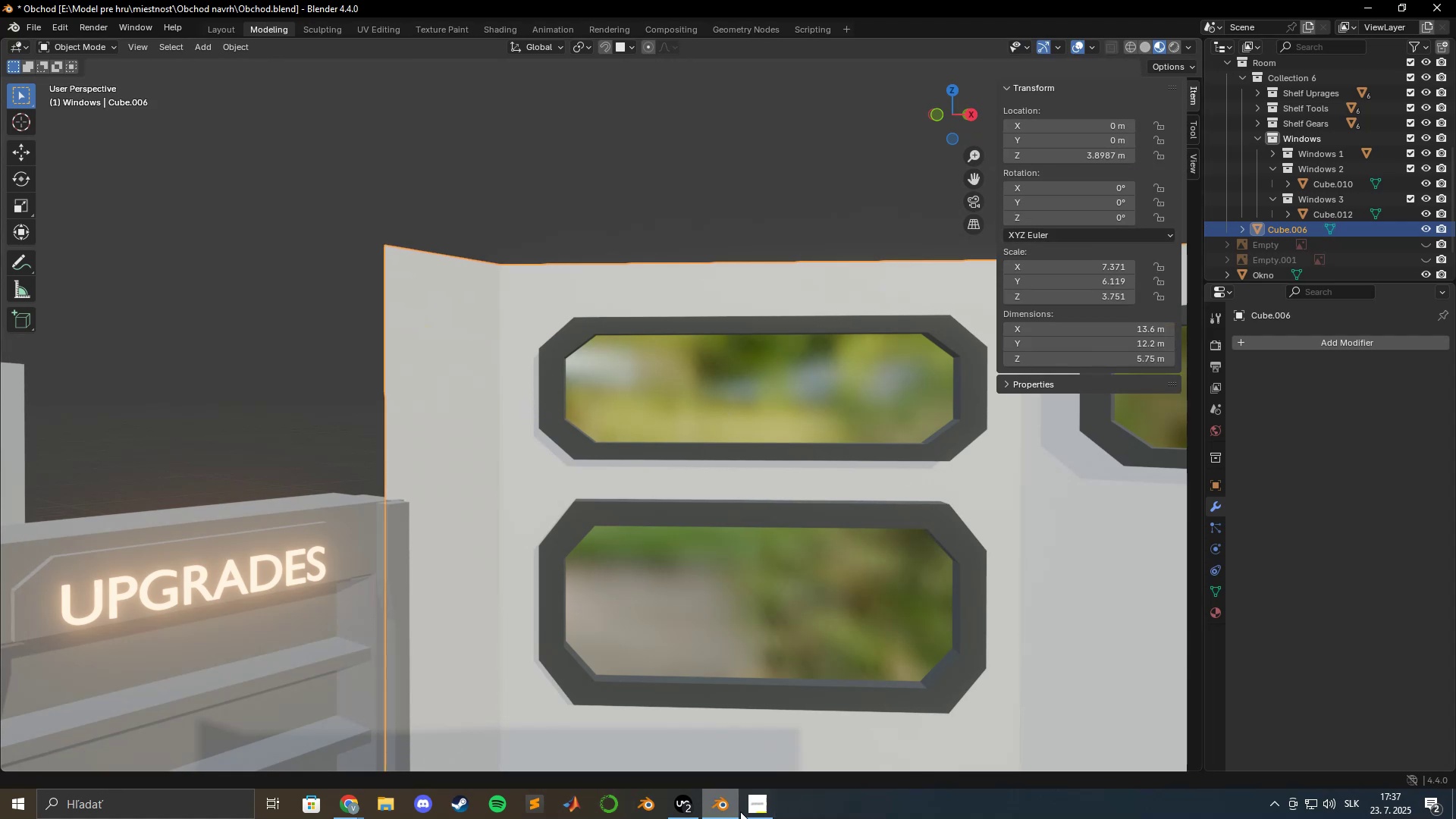 
left_click([689, 796])
 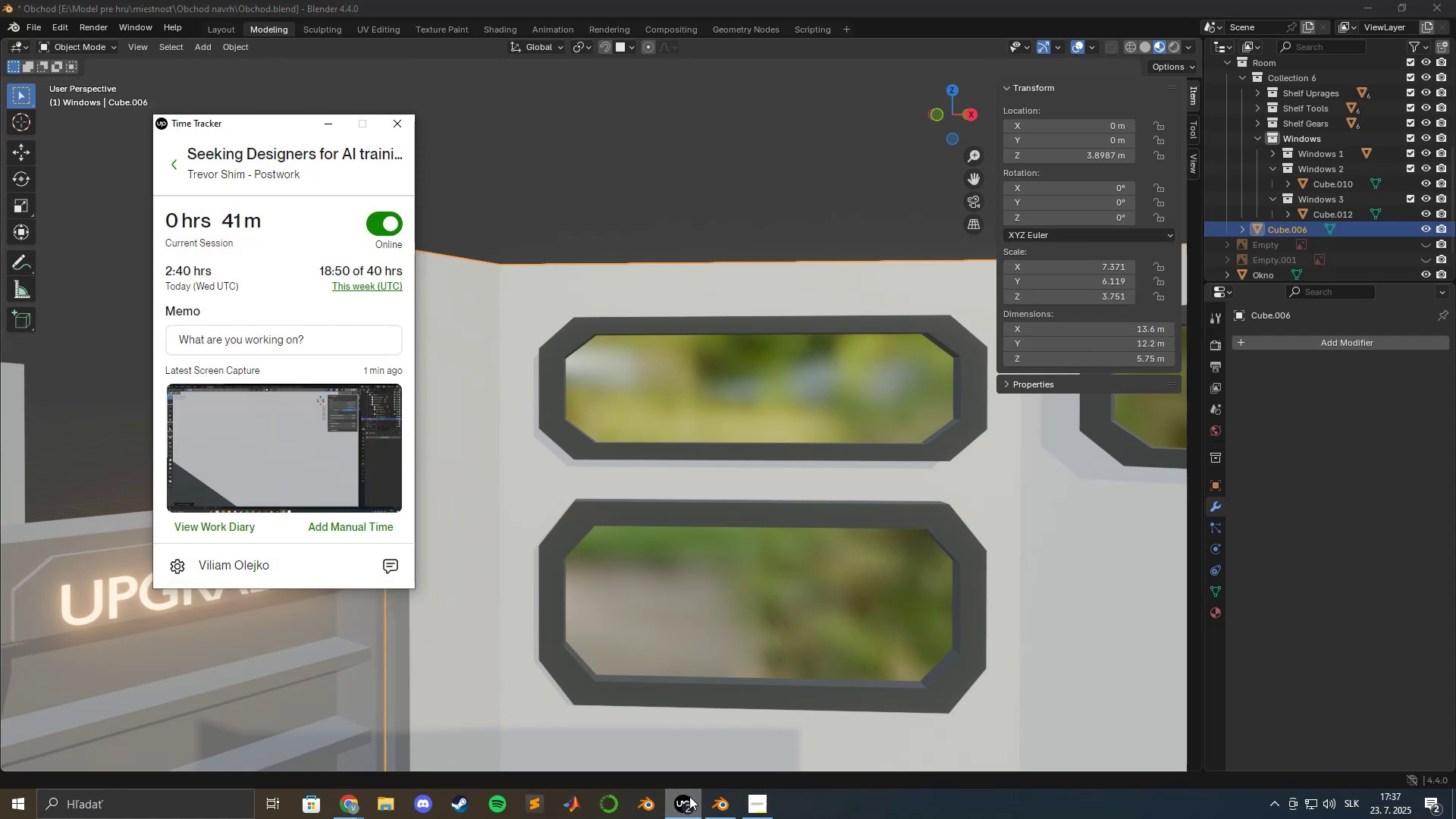 
left_click([689, 796])
 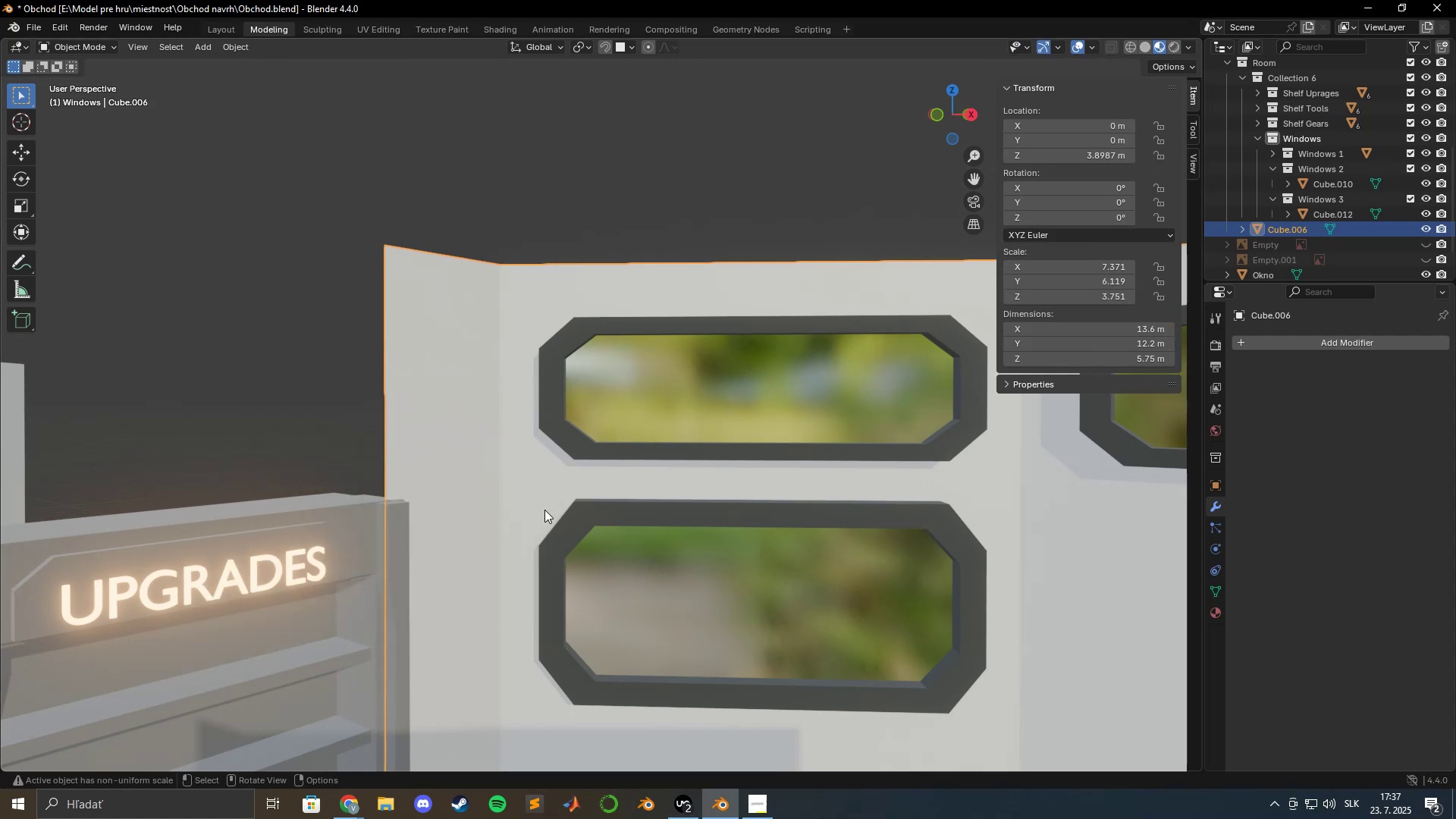 
key(Shift+ShiftLeft)
 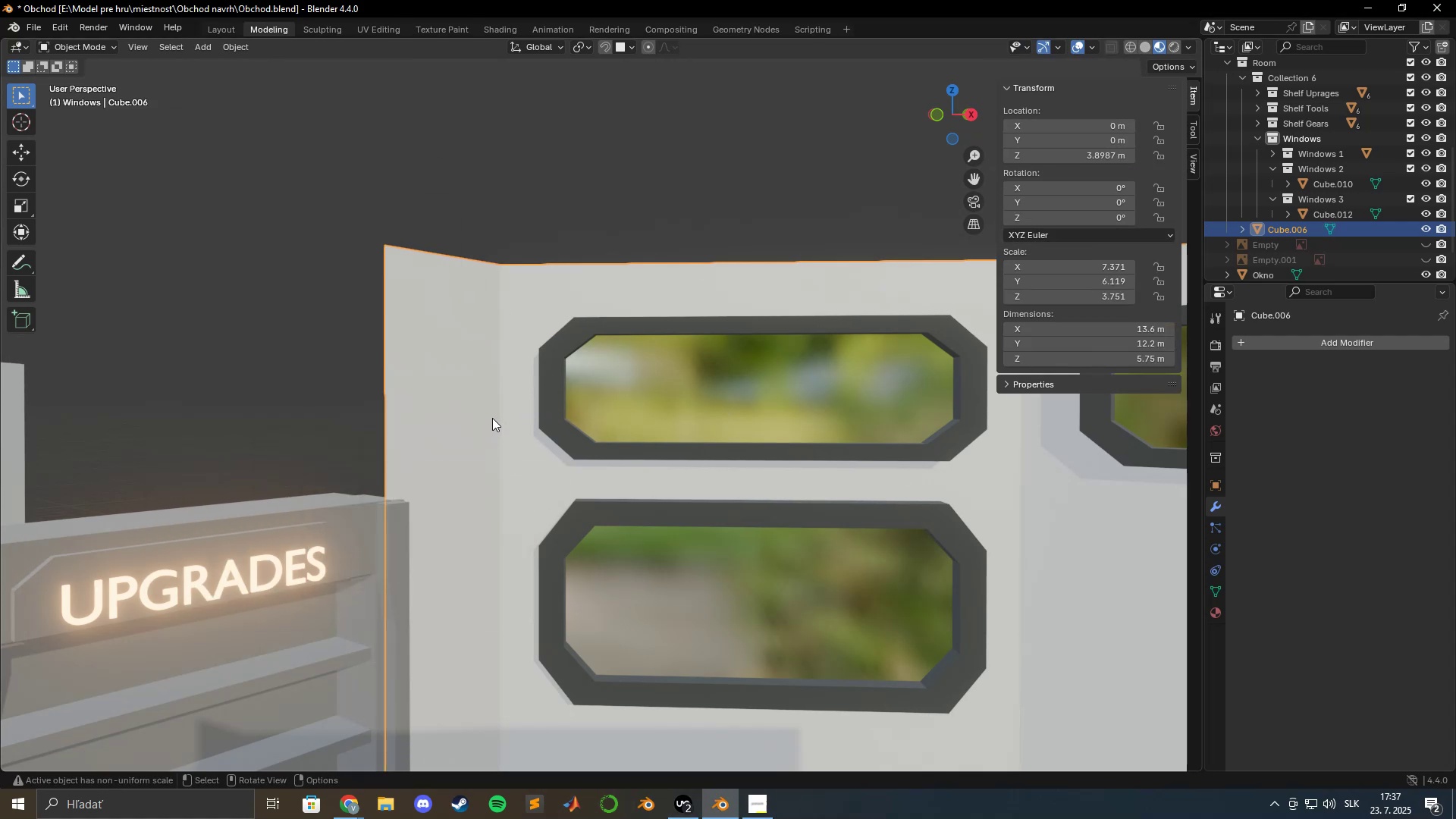 
scroll: coordinate [509, 420], scroll_direction: up, amount: 6.0
 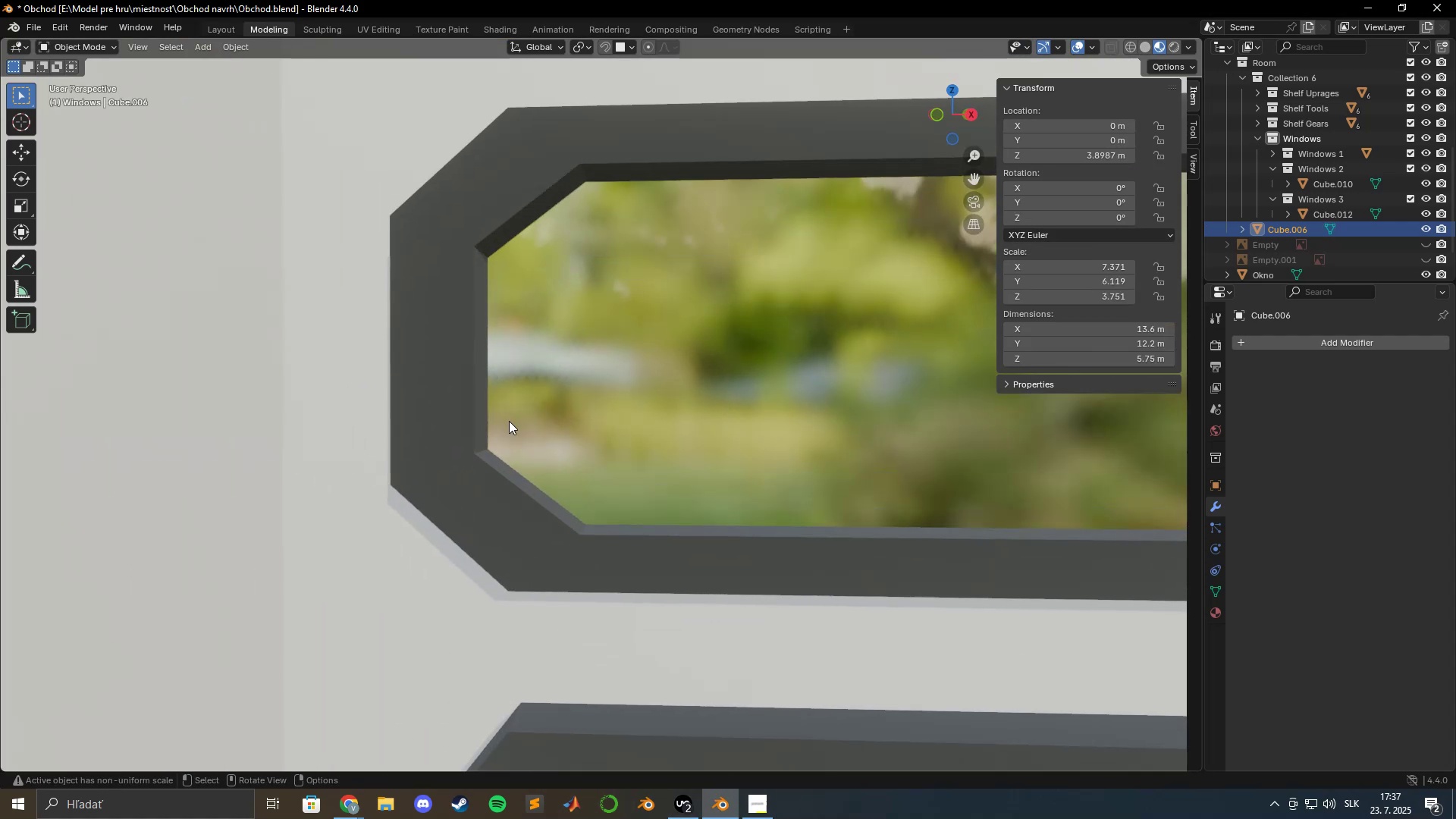 
hold_key(key=ShiftLeft, duration=0.35)
 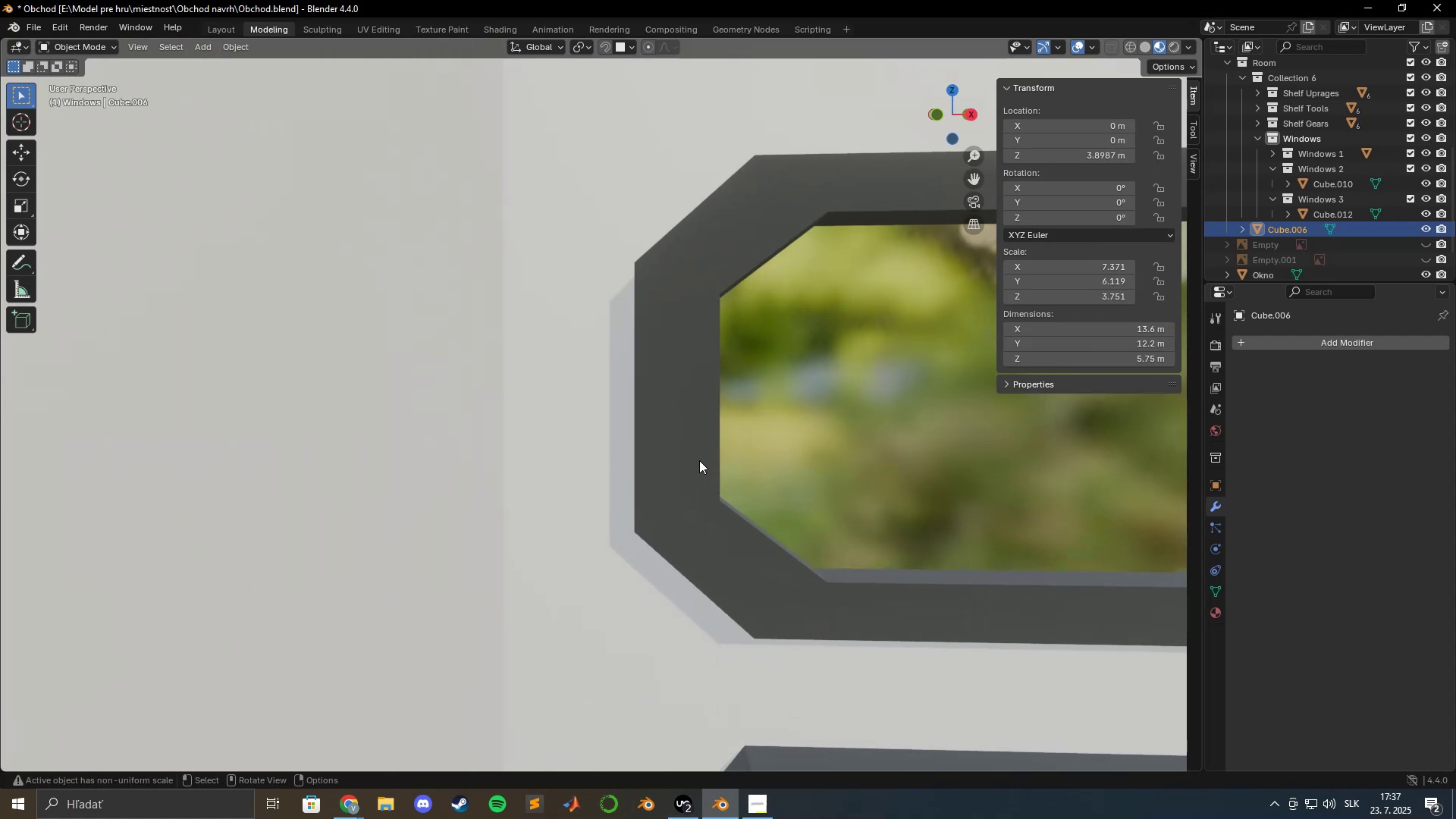 
key(Tab)
 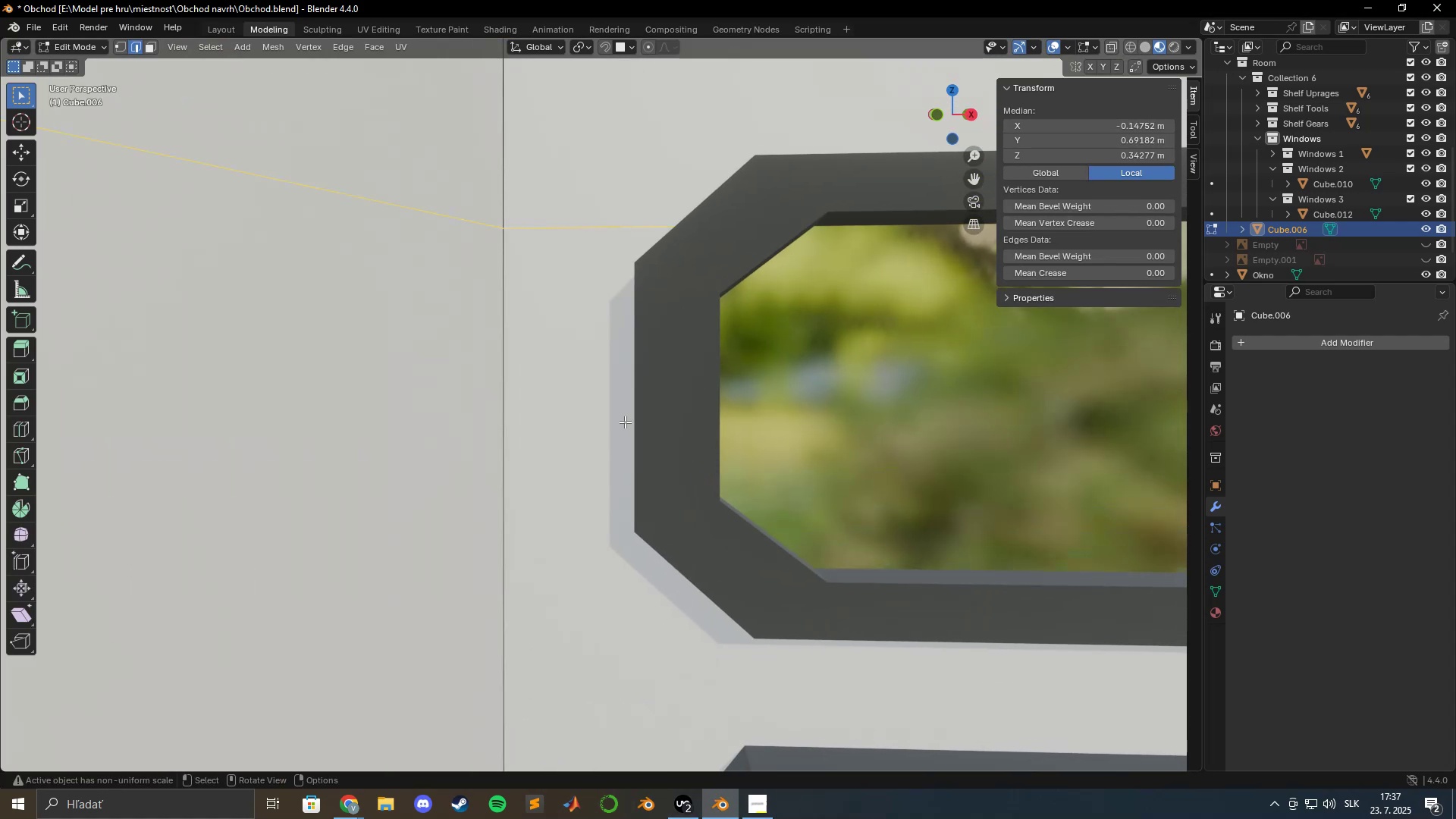 
scroll: coordinate [621, 423], scroll_direction: down, amount: 6.0
 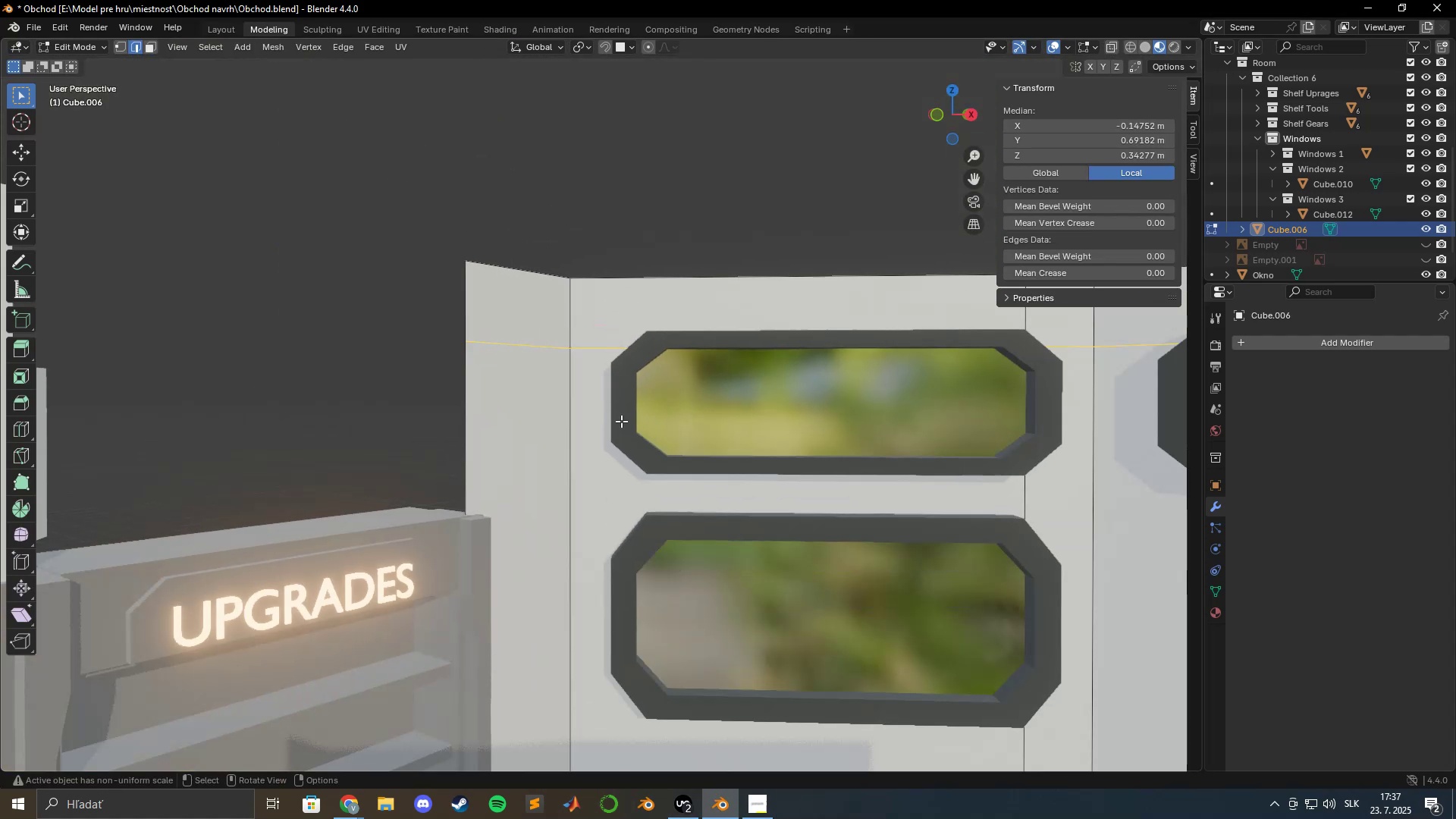 
key(Control+R)
 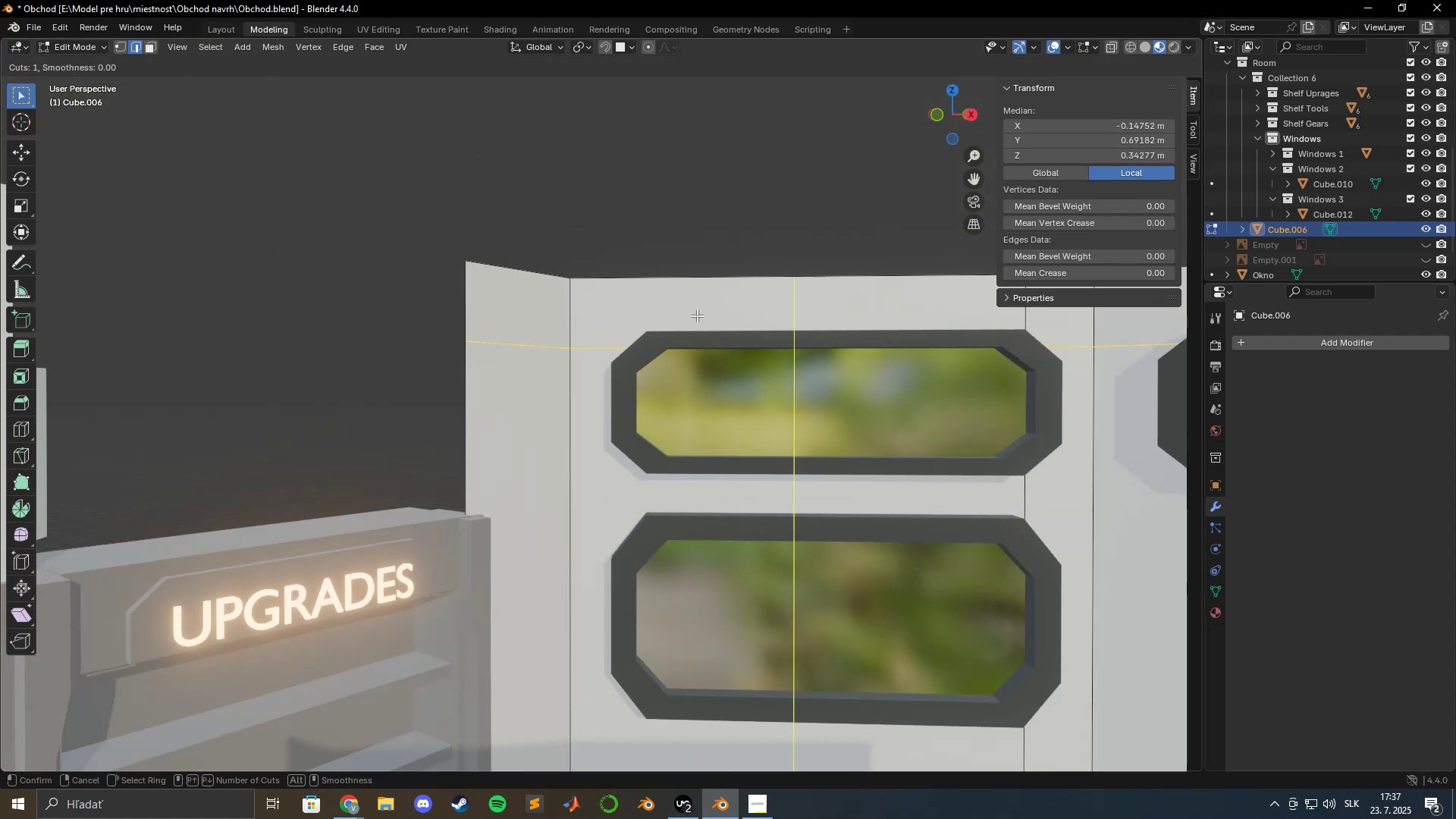 
key(Escape)
 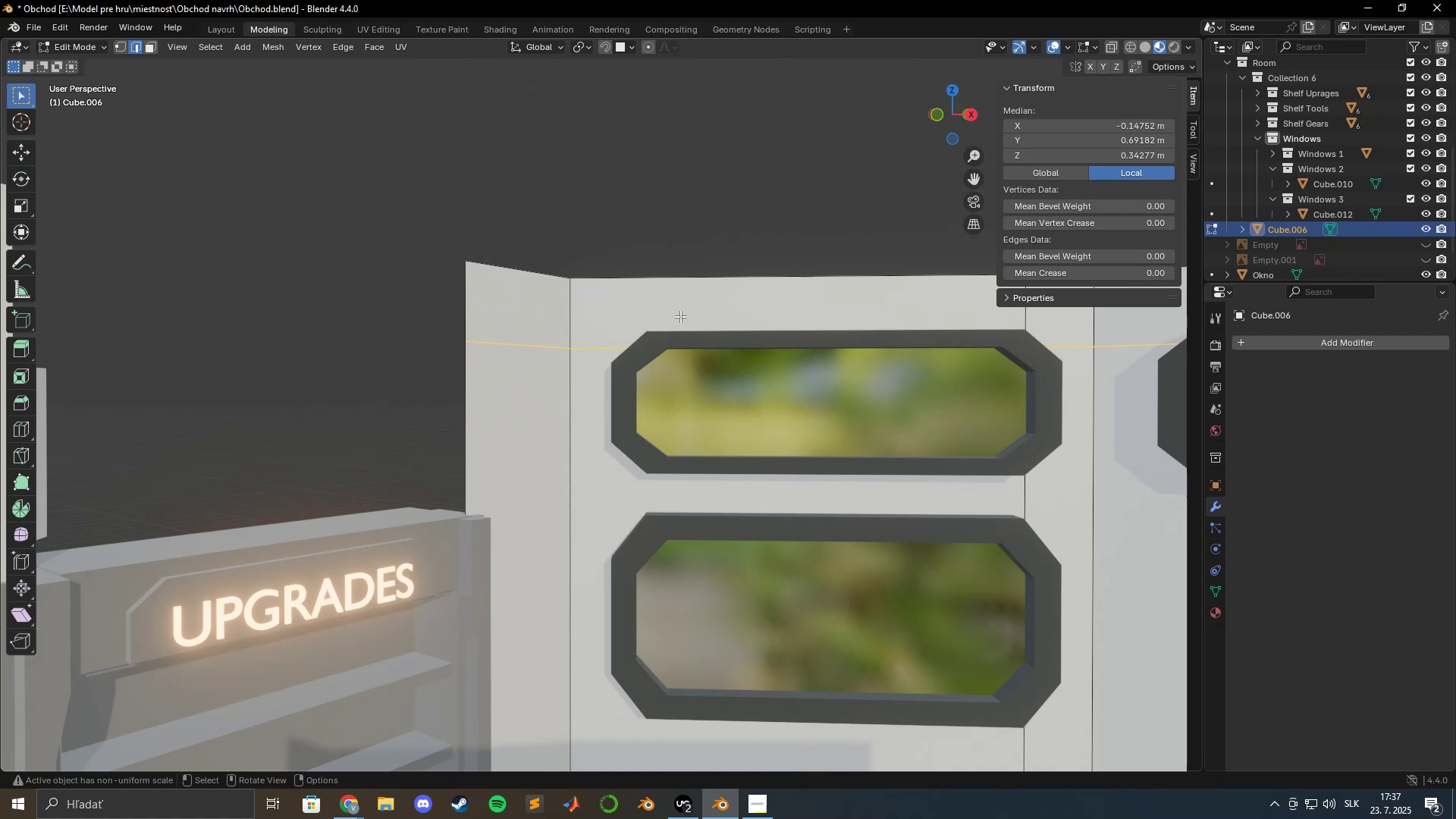 
key(Shift+ShiftLeft)
 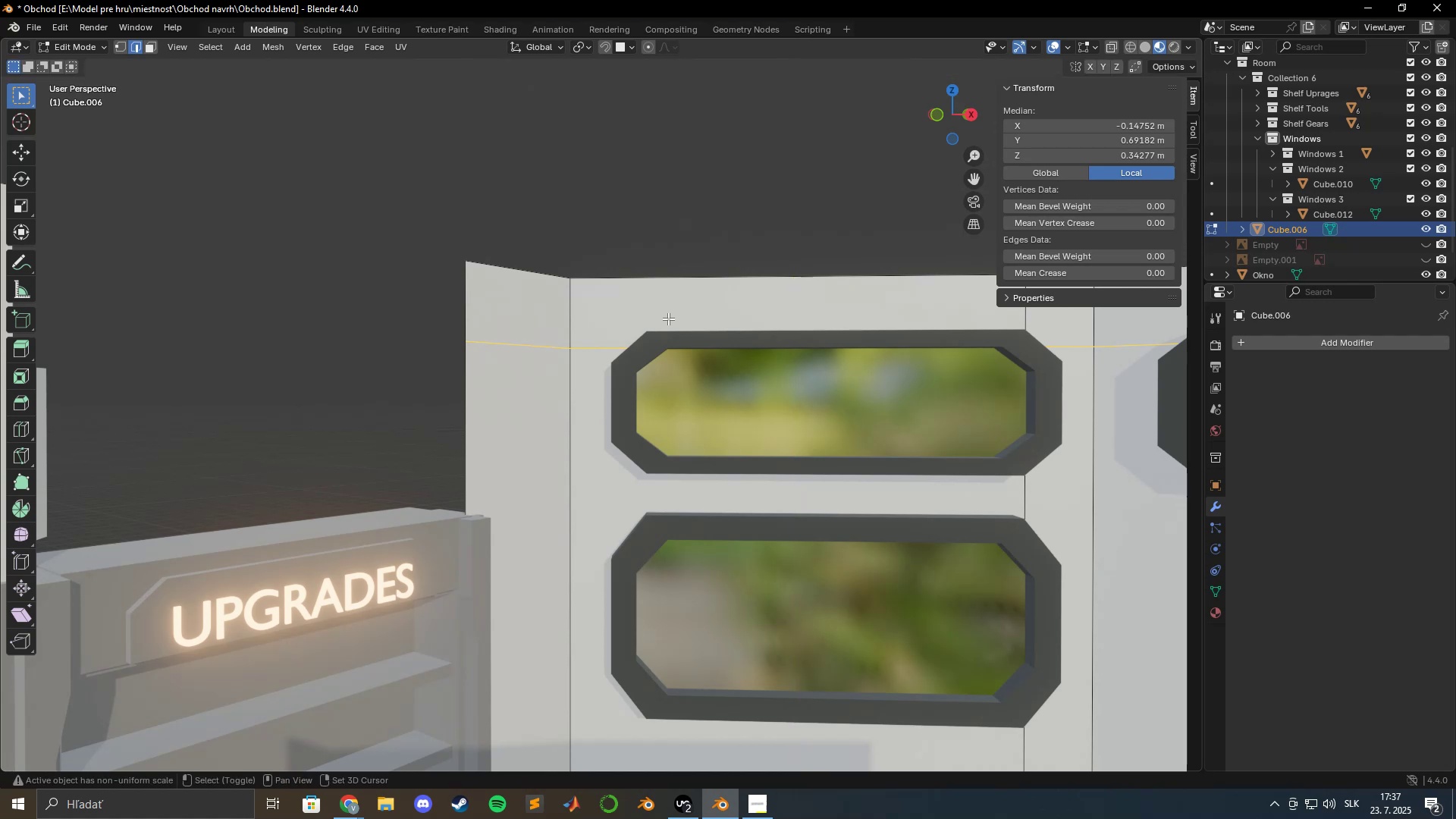 
scroll: coordinate [668, 325], scroll_direction: up, amount: 7.0
 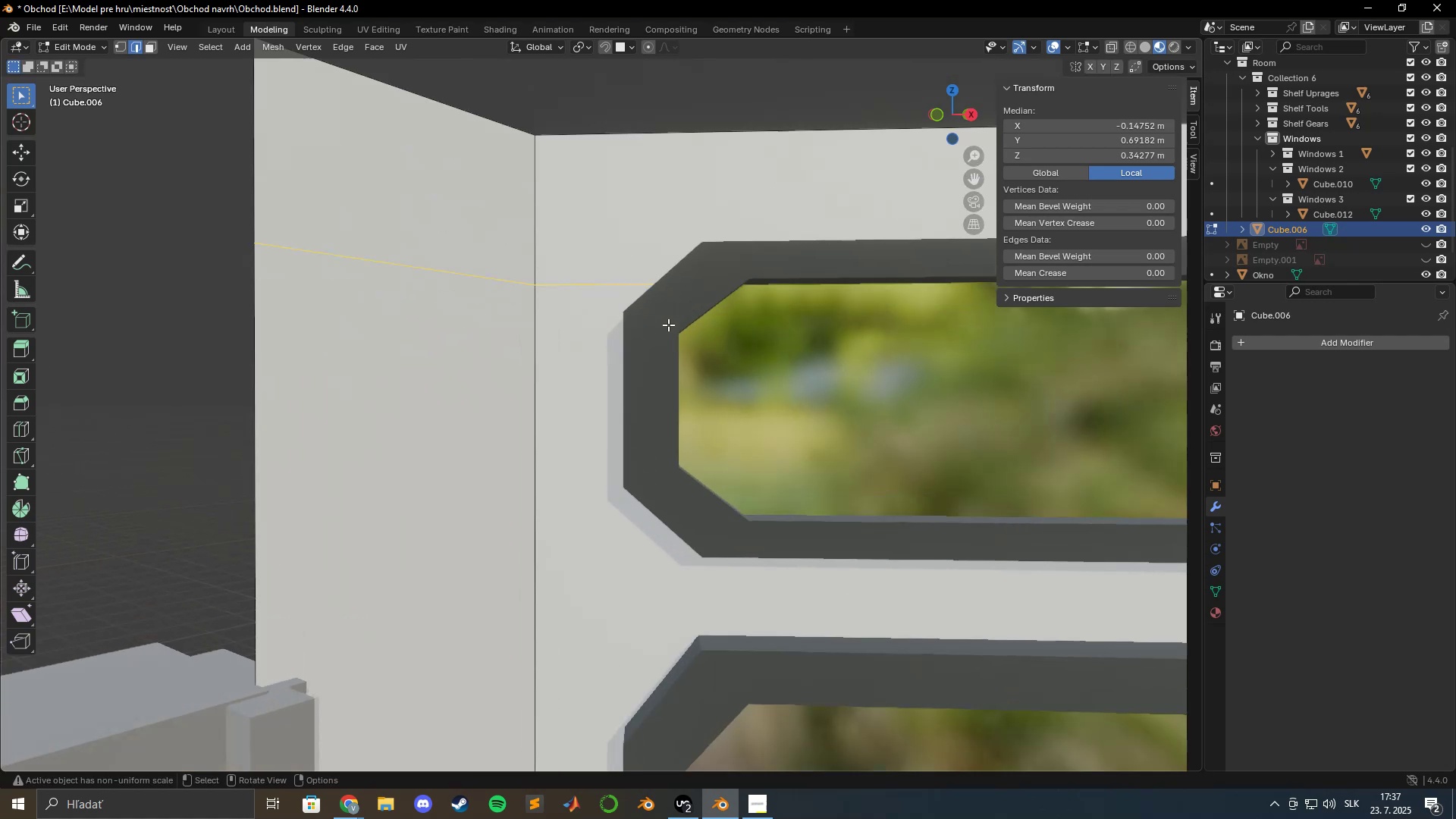 
hold_key(key=ShiftLeft, duration=0.63)
 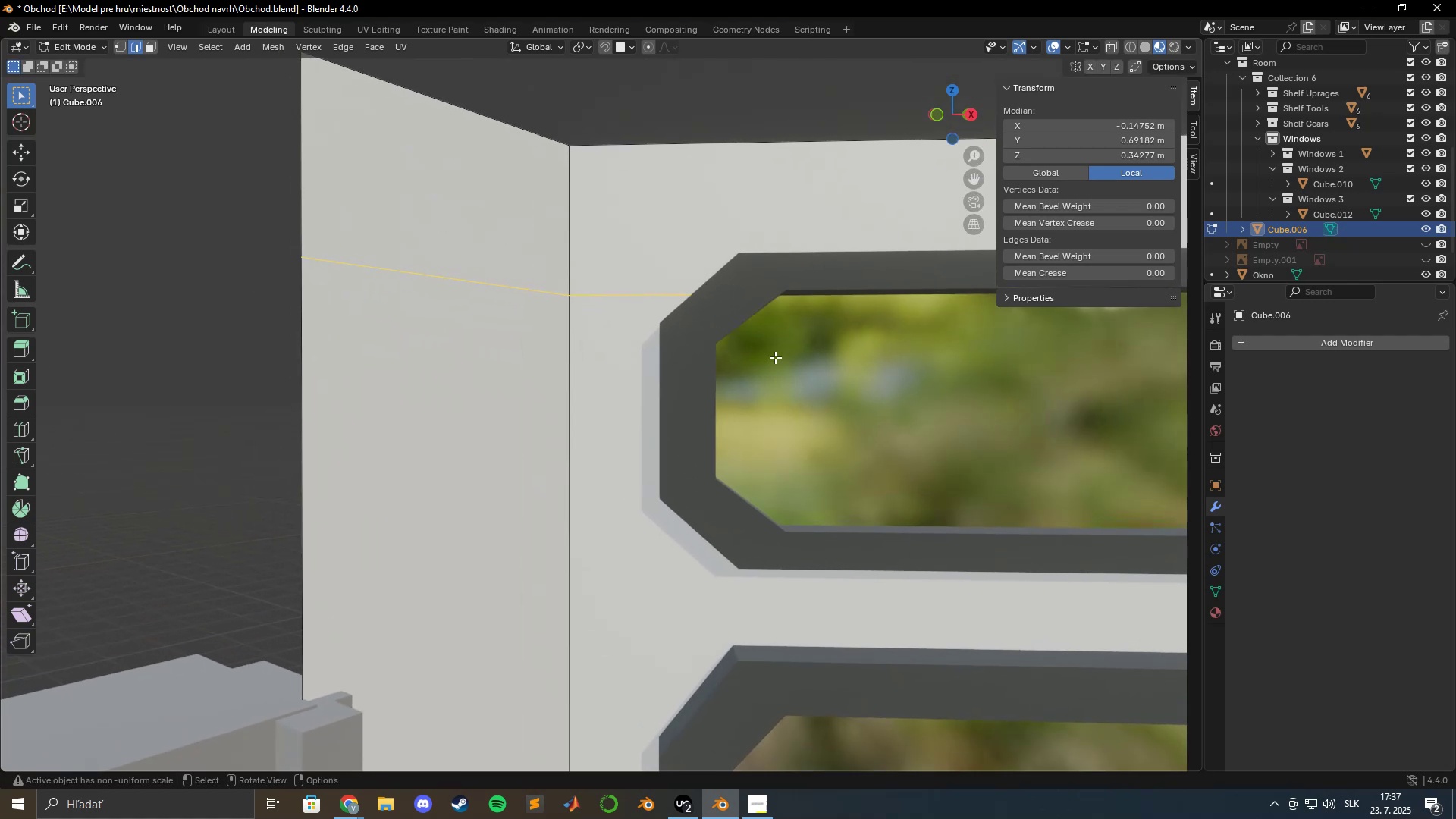 
key(Control+R)
 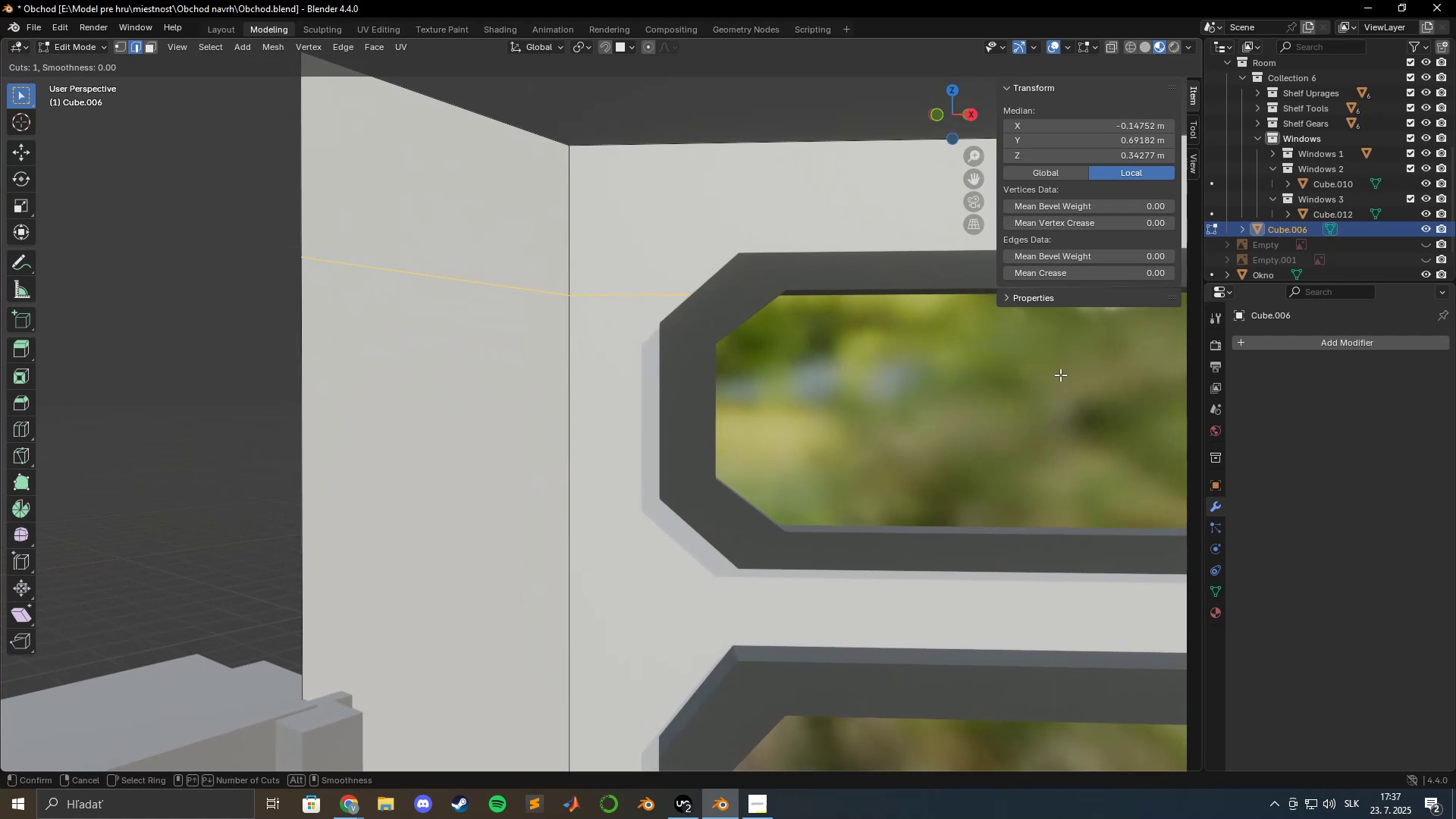 
wait(5.99)
 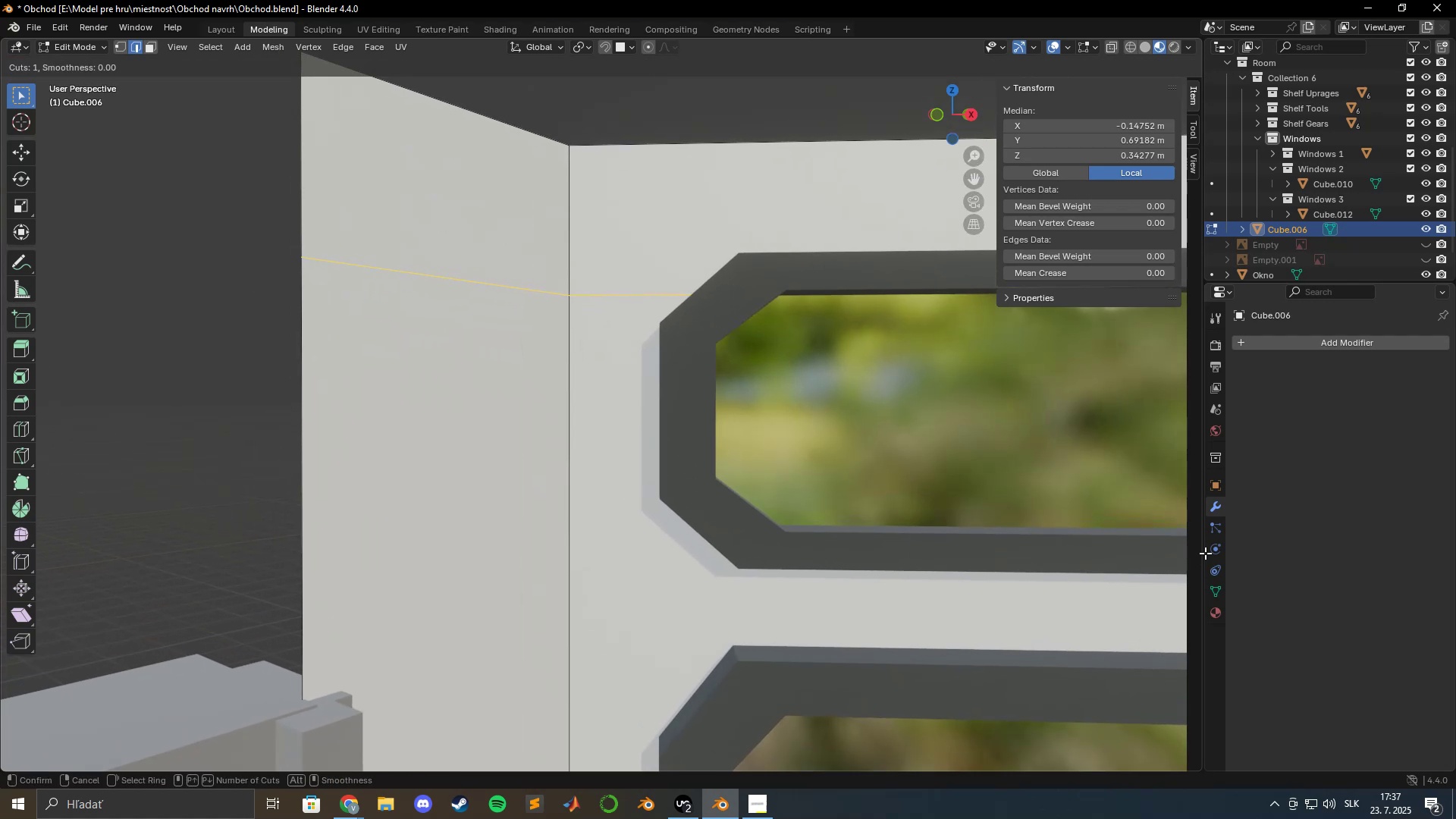 
left_click([1012, 282])
 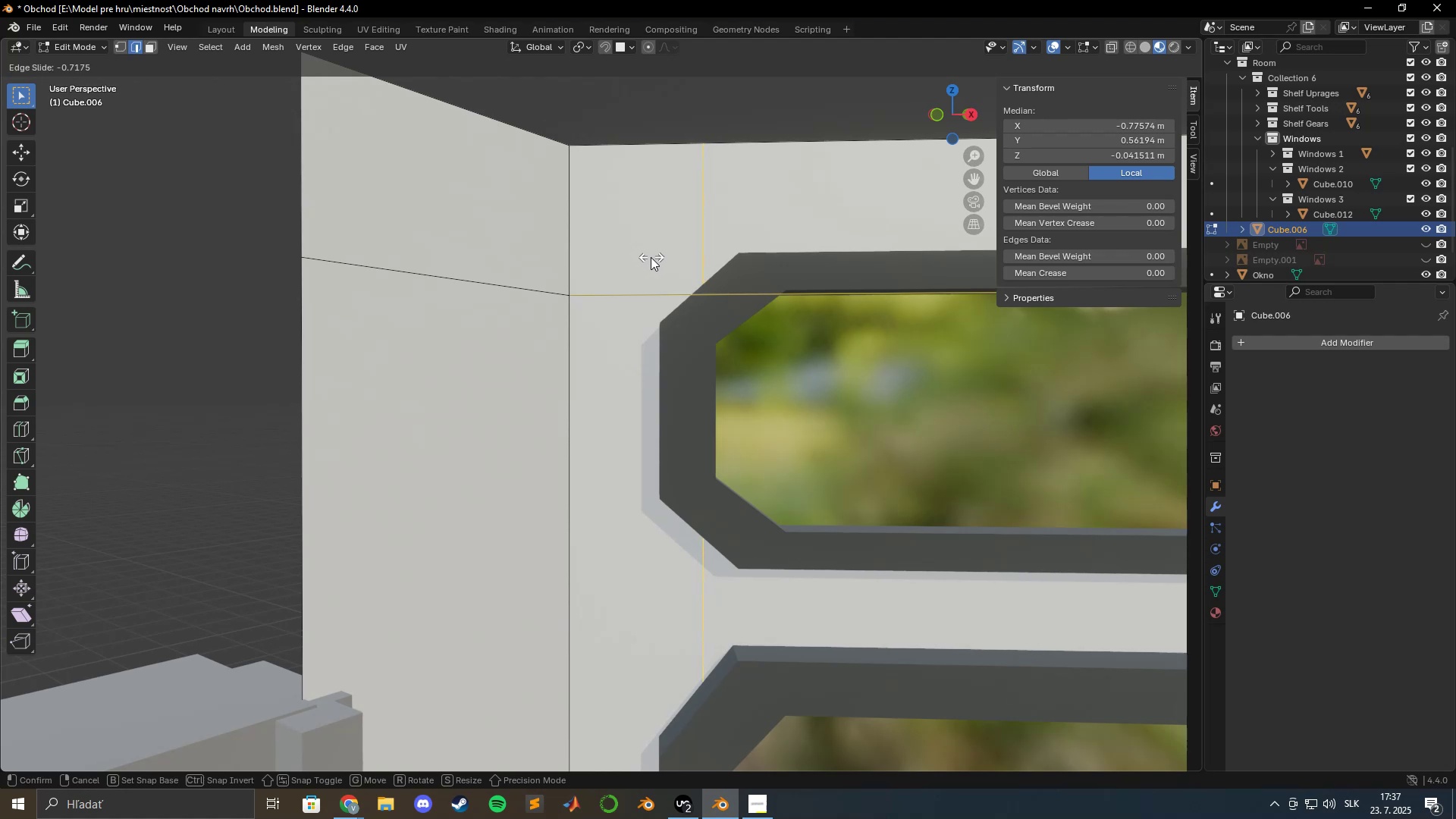 
hold_key(key=ShiftLeft, duration=1.53)
 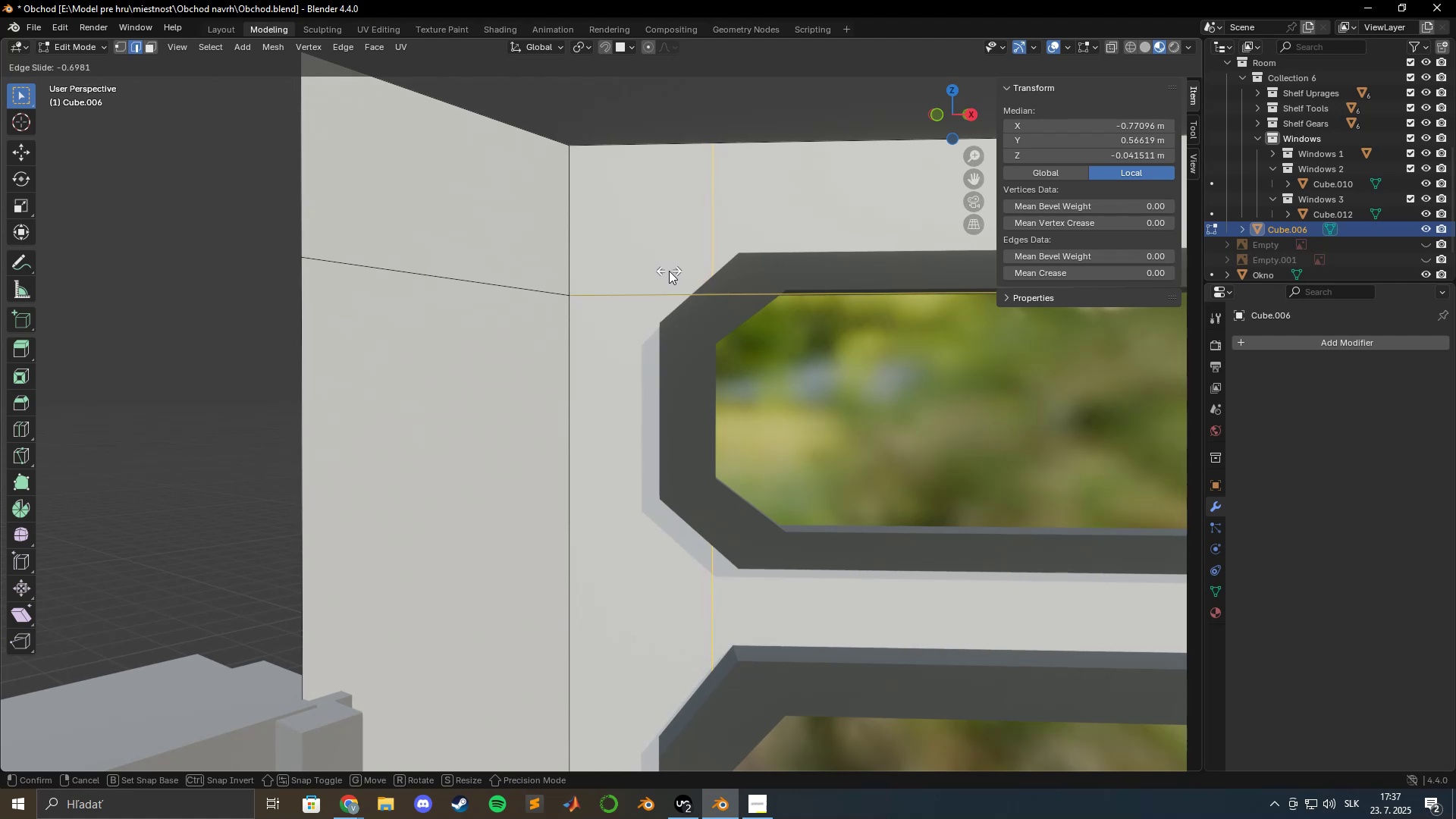 
hold_key(key=ShiftLeft, duration=1.52)
 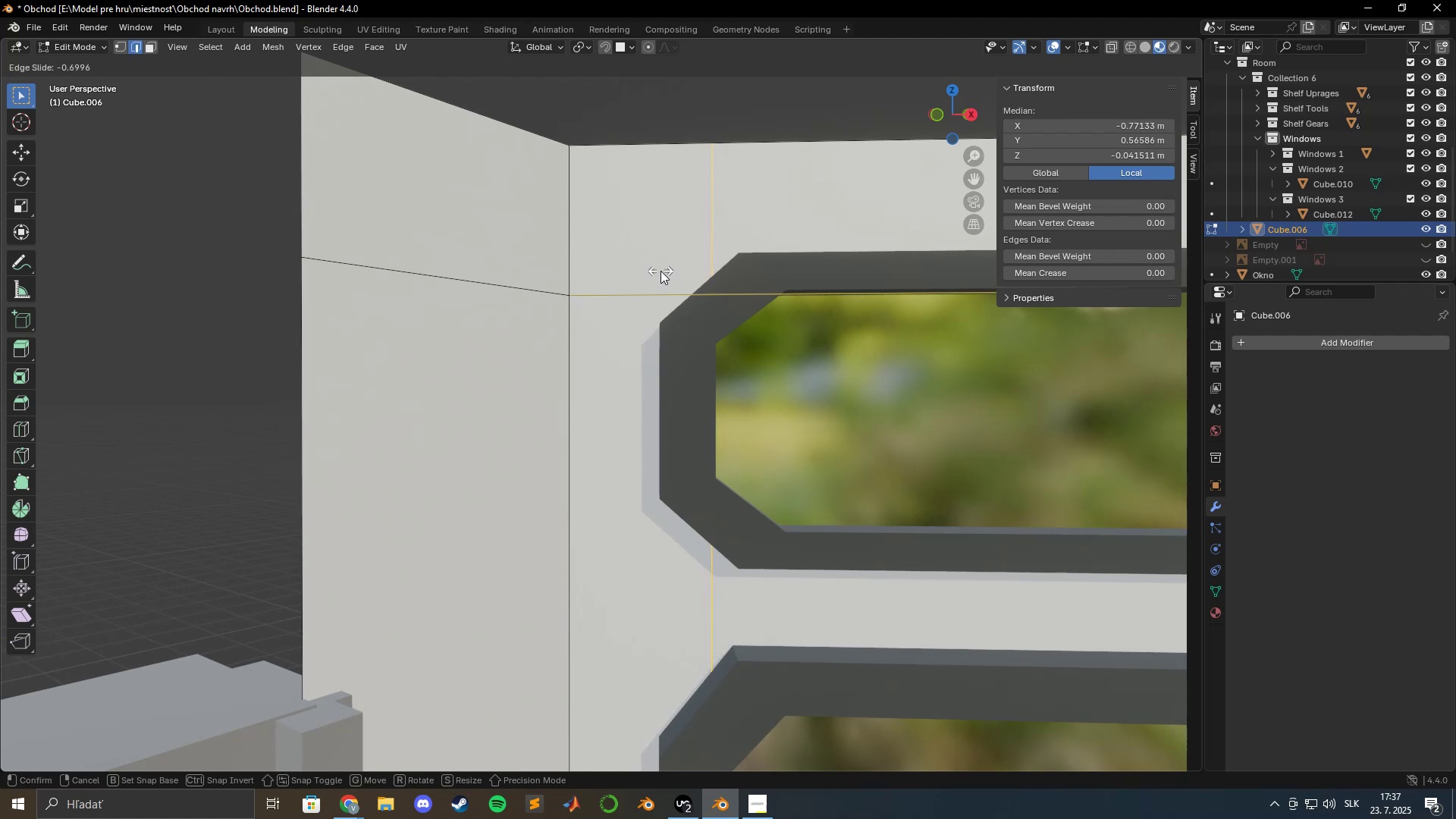 
hold_key(key=ShiftLeft, duration=1.53)
 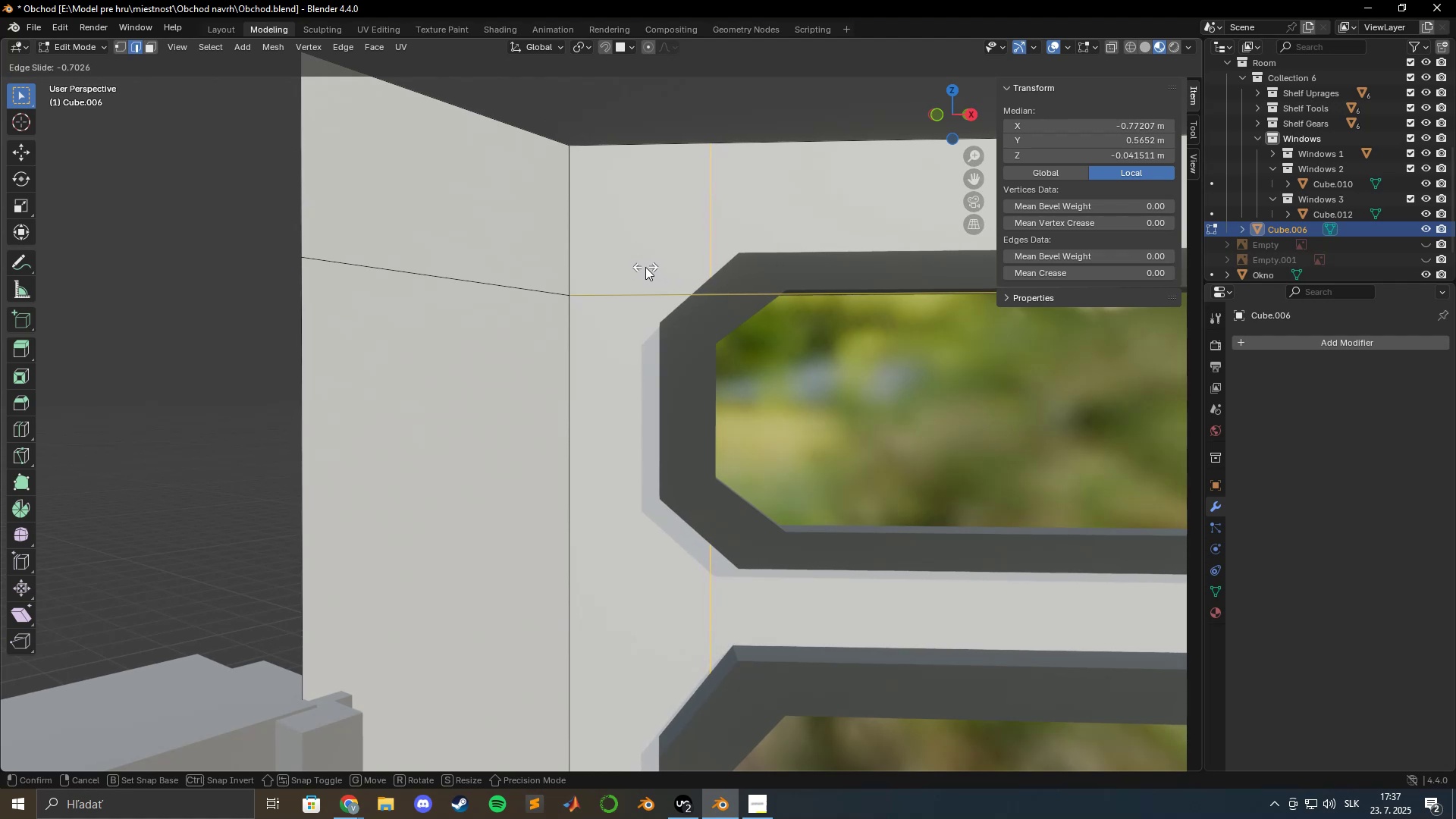 
hold_key(key=ShiftLeft, duration=1.51)
 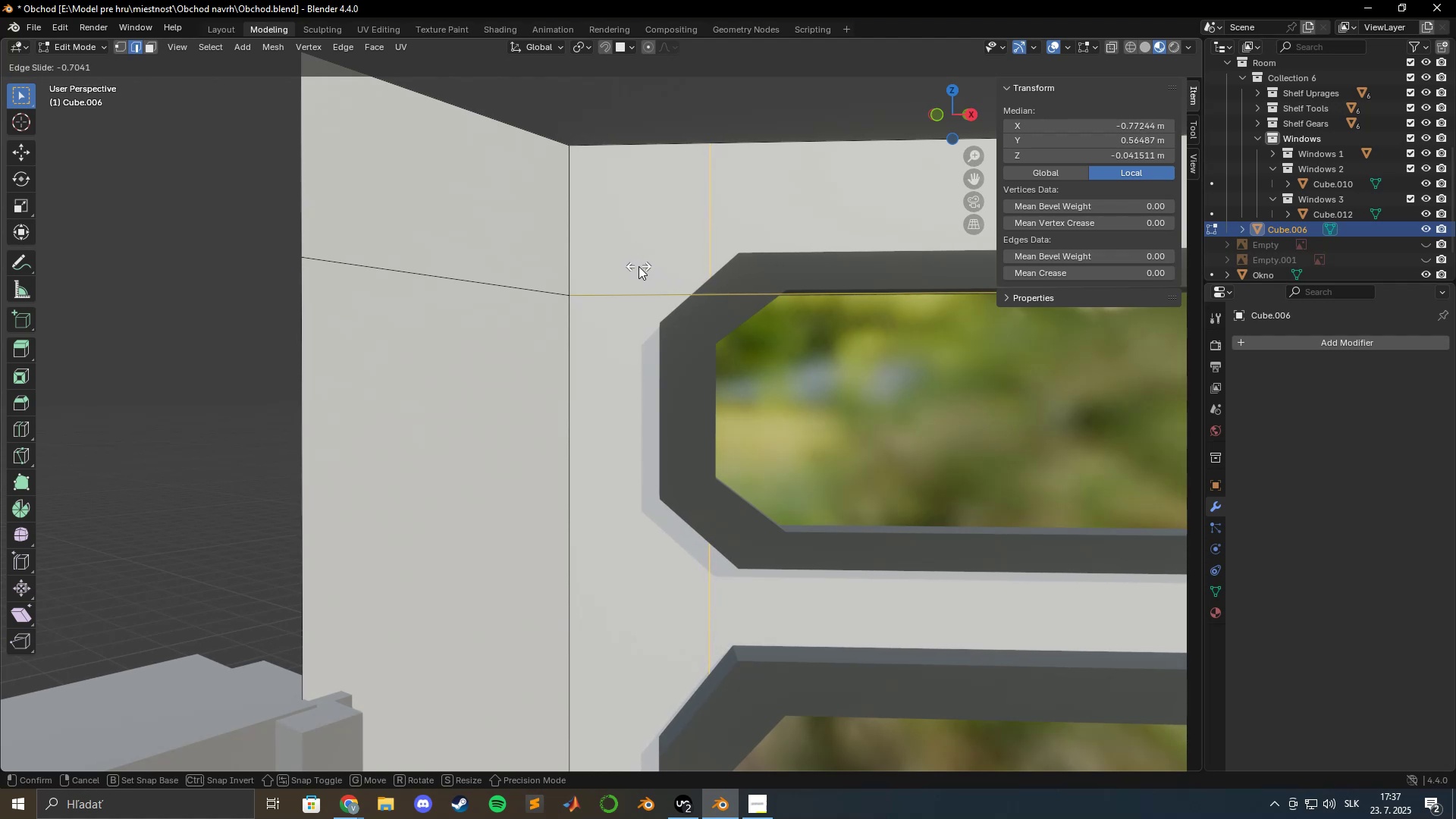 
hold_key(key=ShiftLeft, duration=1.51)
 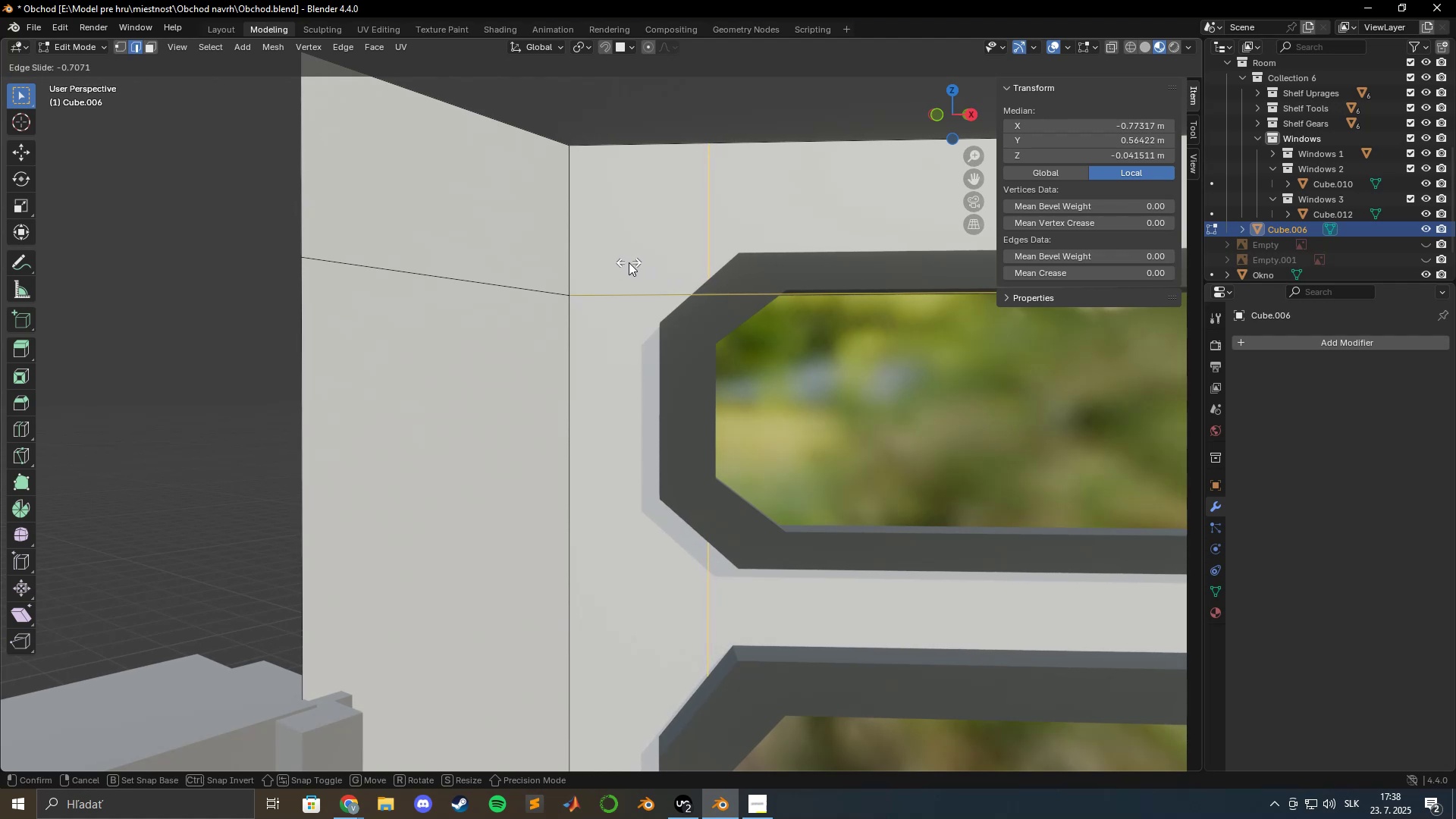 
hold_key(key=ShiftLeft, duration=1.44)
left_click([626, 262])
 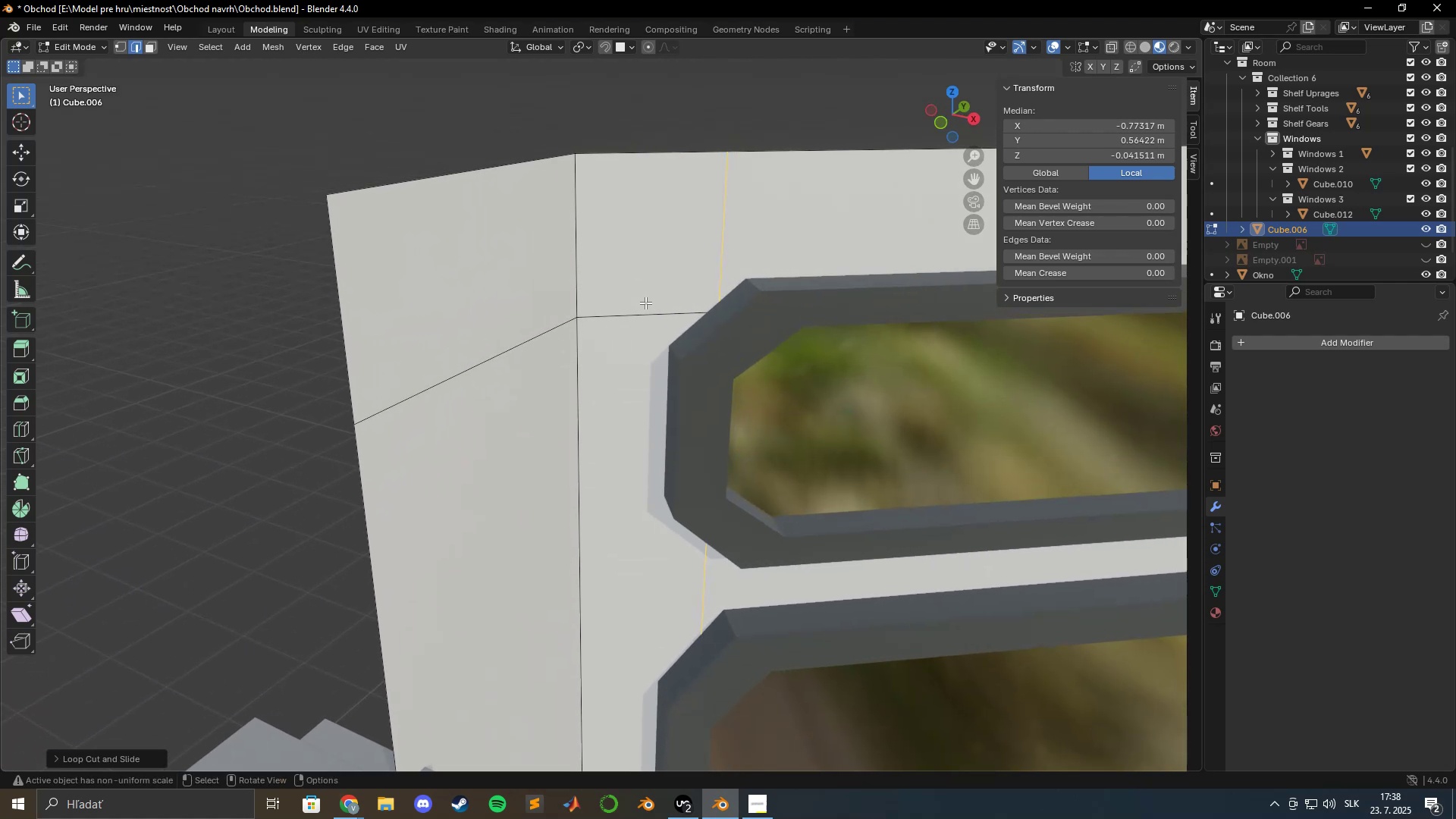 
key(Tab)
 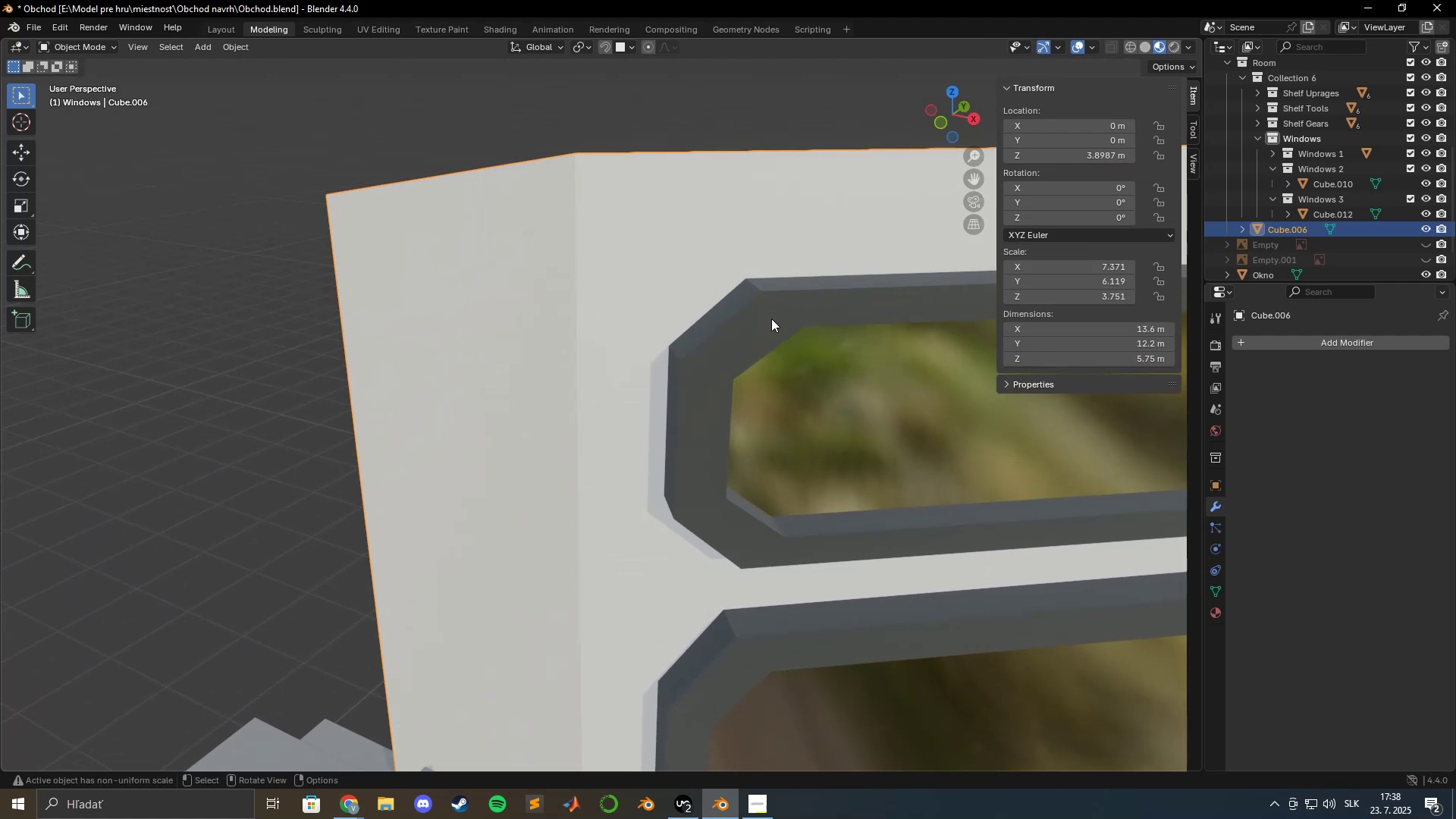 
key(Tab)
 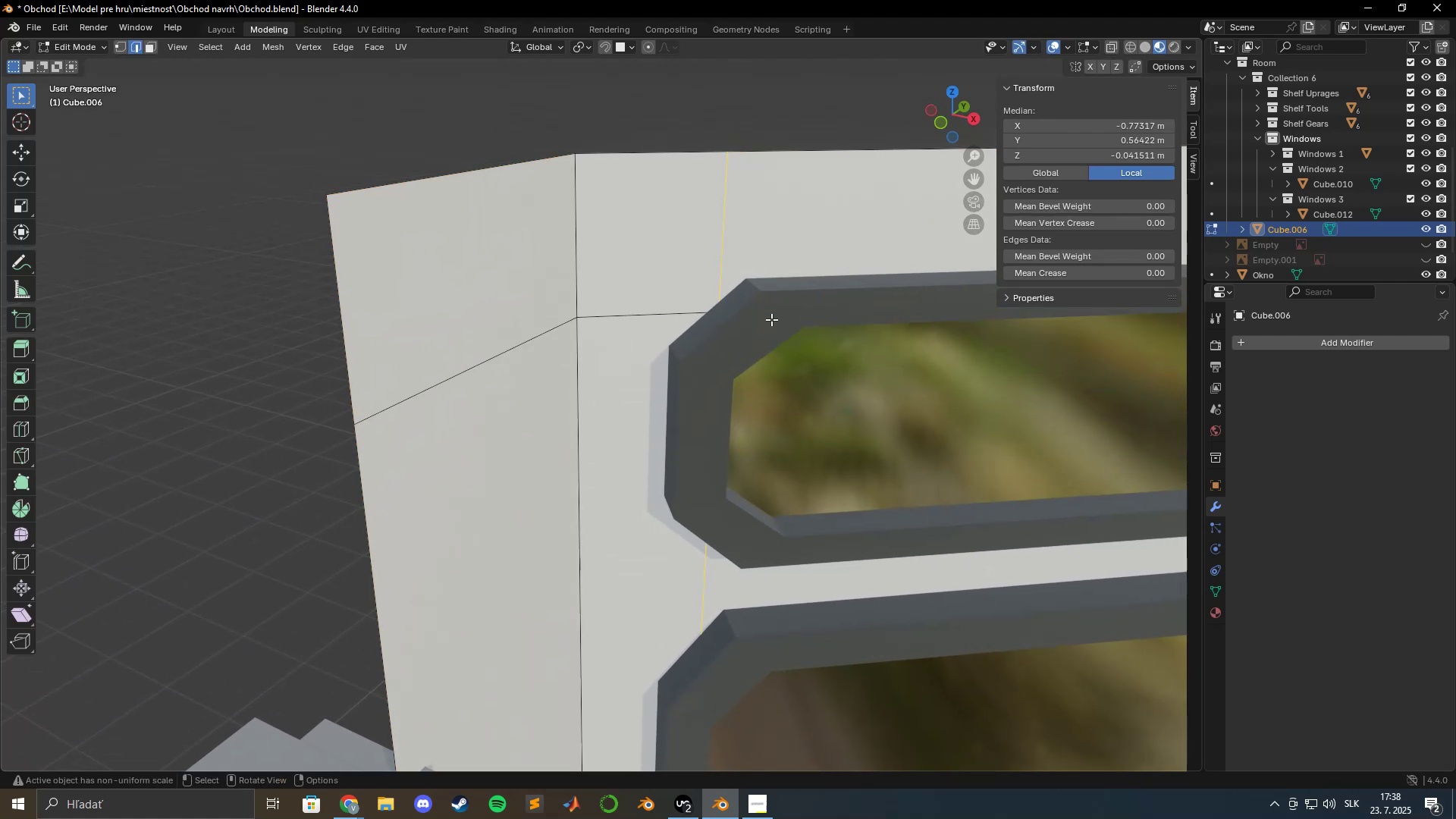 
scroll: coordinate [767, 321], scroll_direction: up, amount: 9.0
 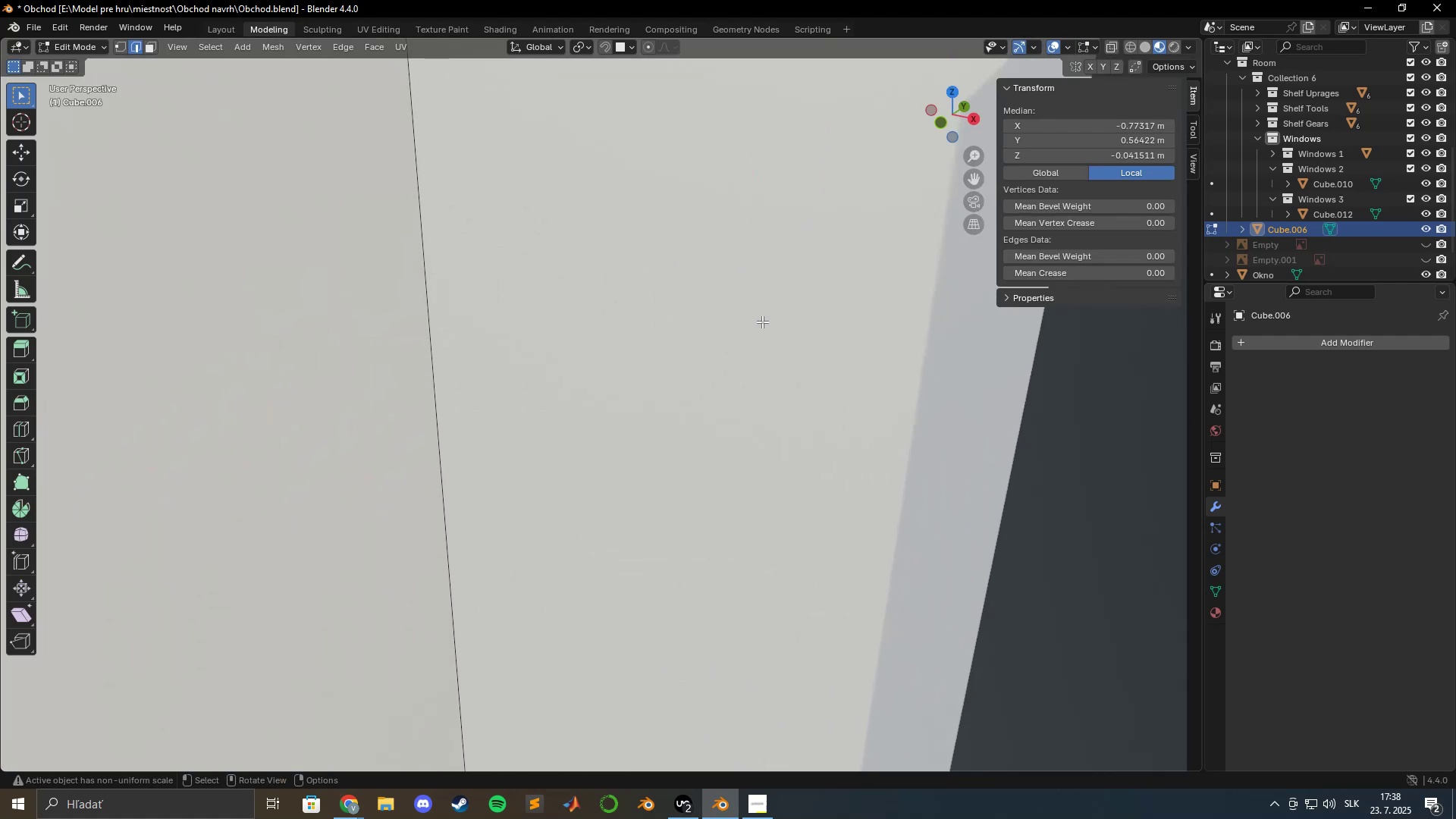 
hold_key(key=ShiftLeft, duration=0.83)
 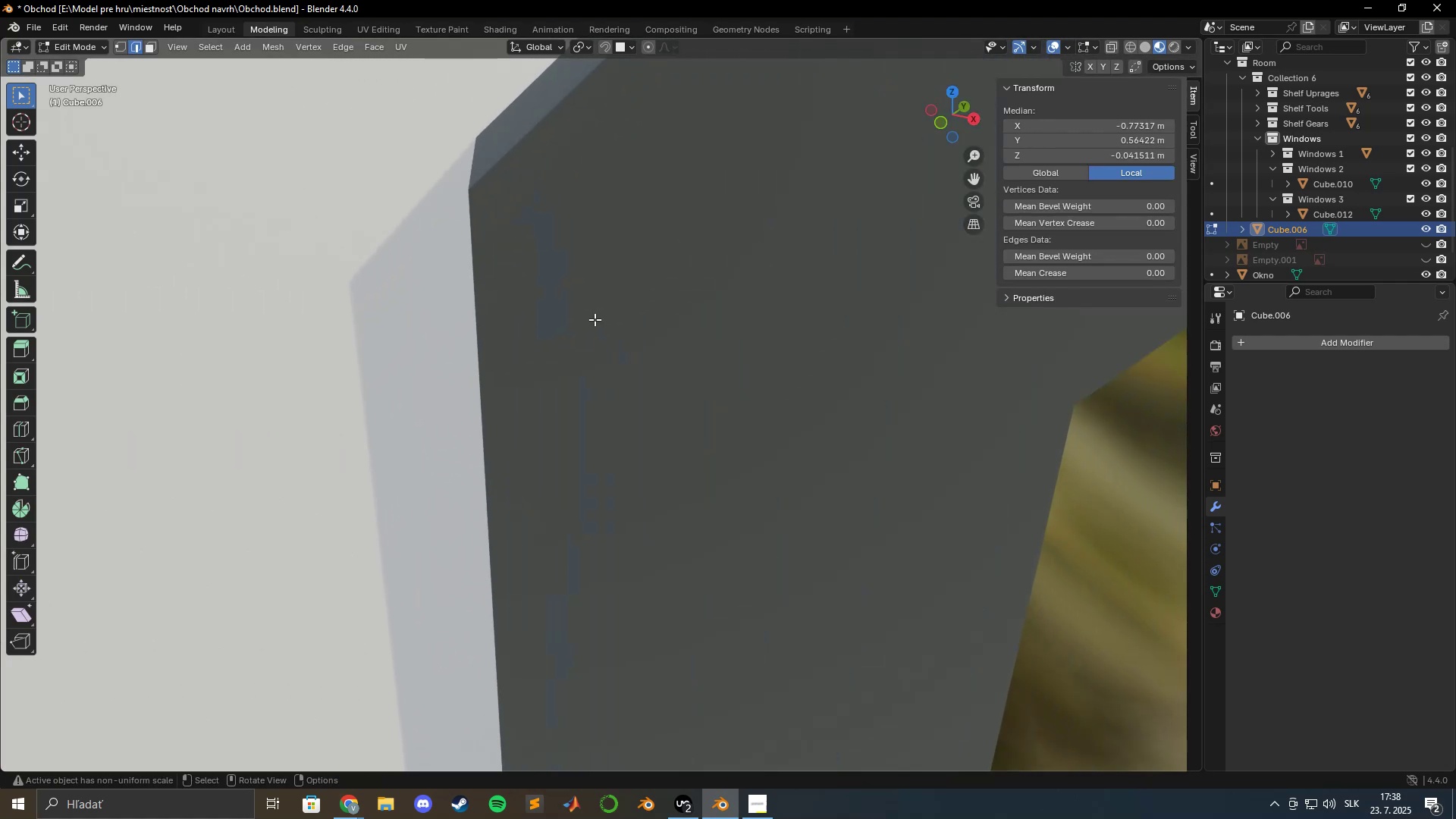 
scroll: coordinate [605, 314], scroll_direction: up, amount: 2.0
 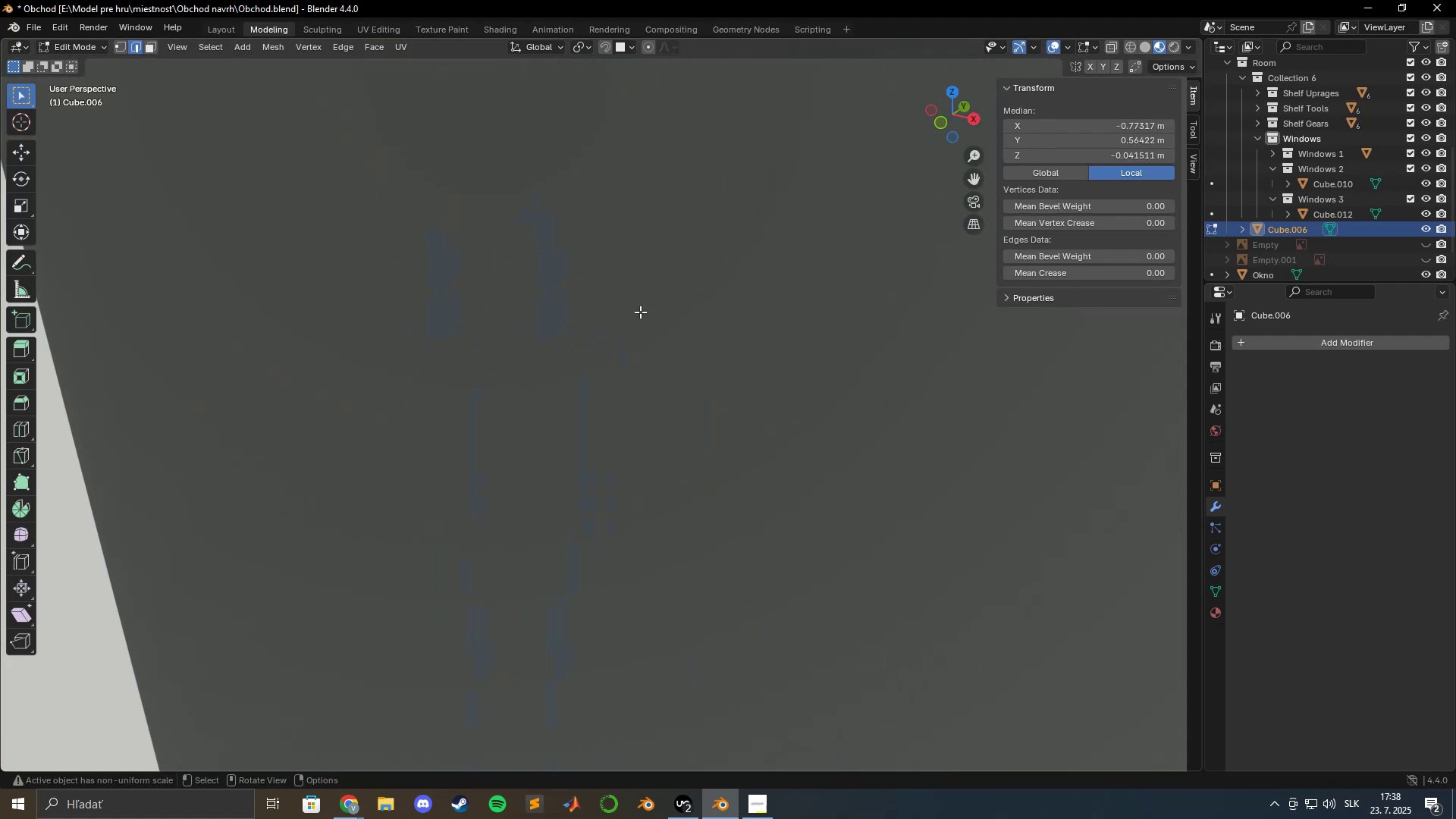 
hold_key(key=ShiftLeft, duration=0.61)
 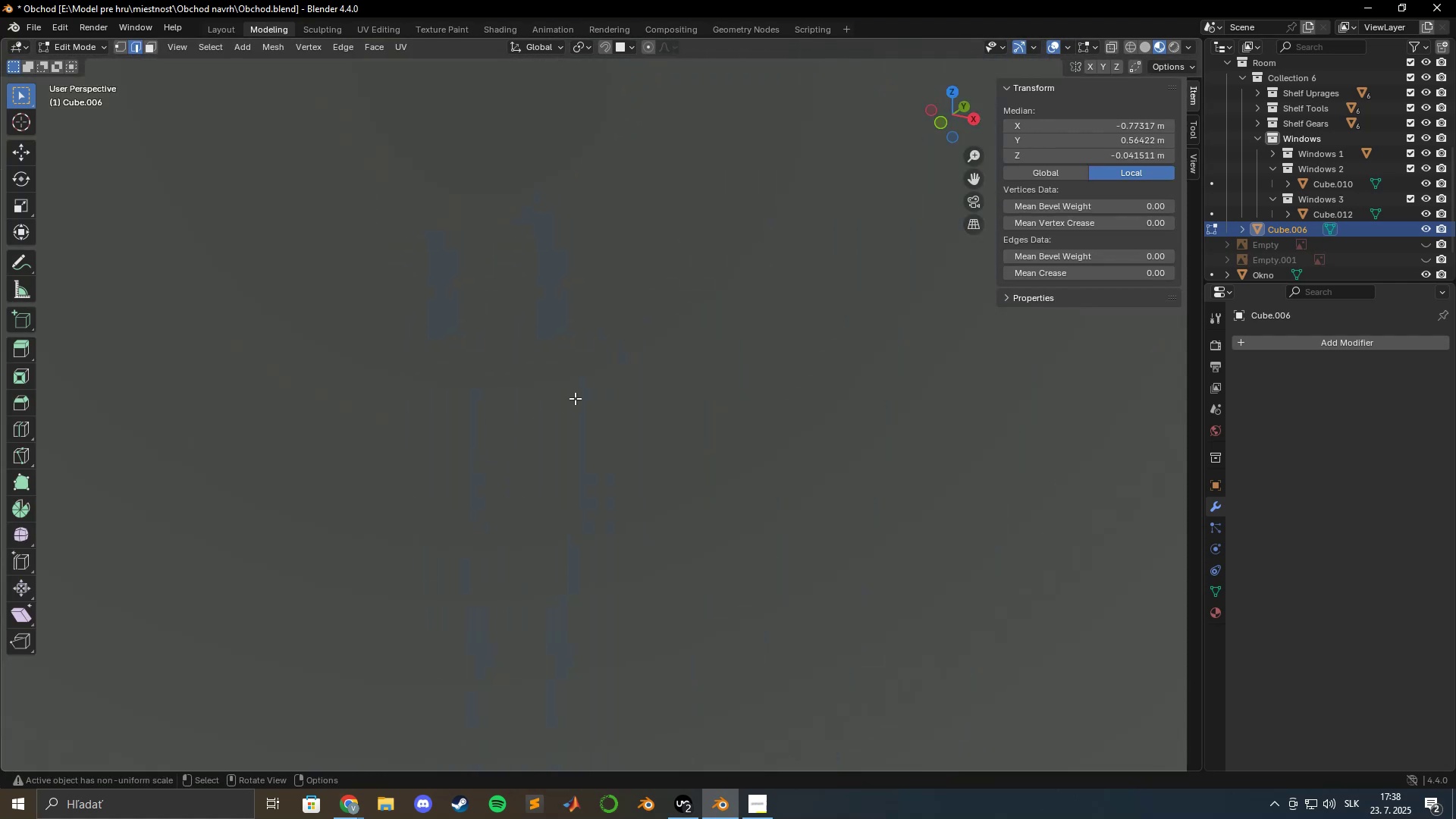 
scroll: coordinate [579, 393], scroll_direction: up, amount: 1.0
 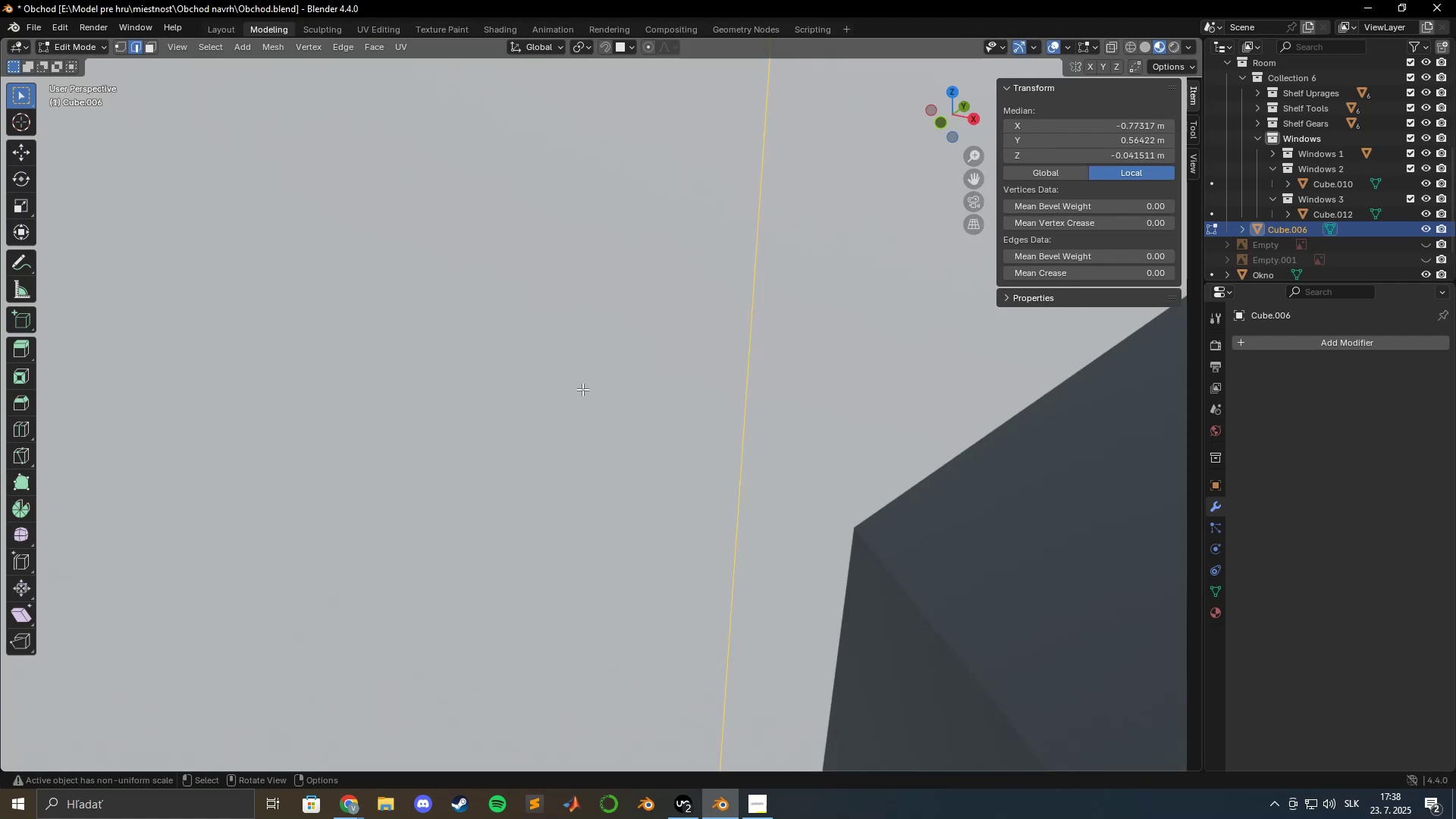 
hold_key(key=ShiftLeft, duration=1.54)
 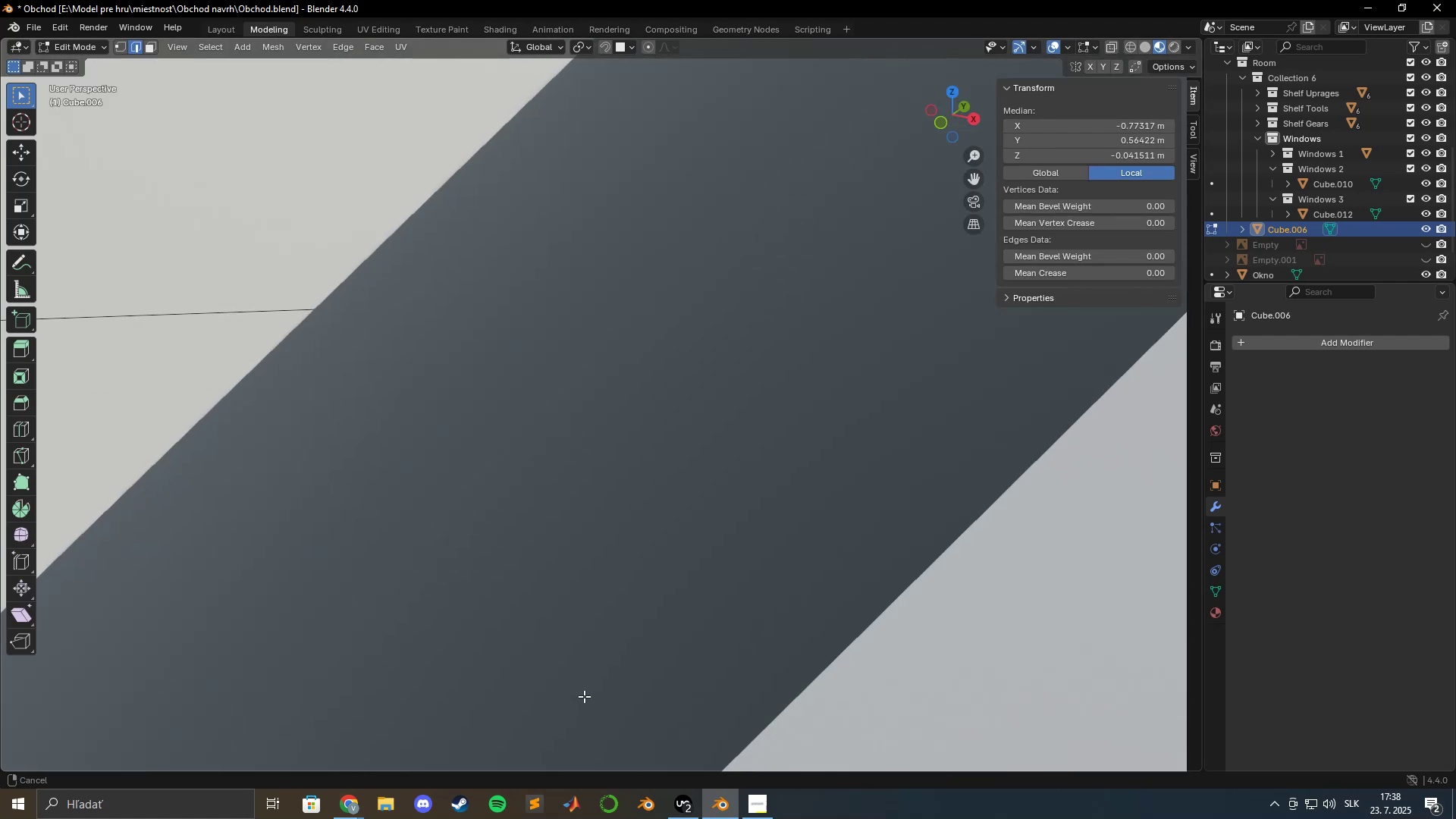 
hold_key(key=ShiftLeft, duration=1.17)
 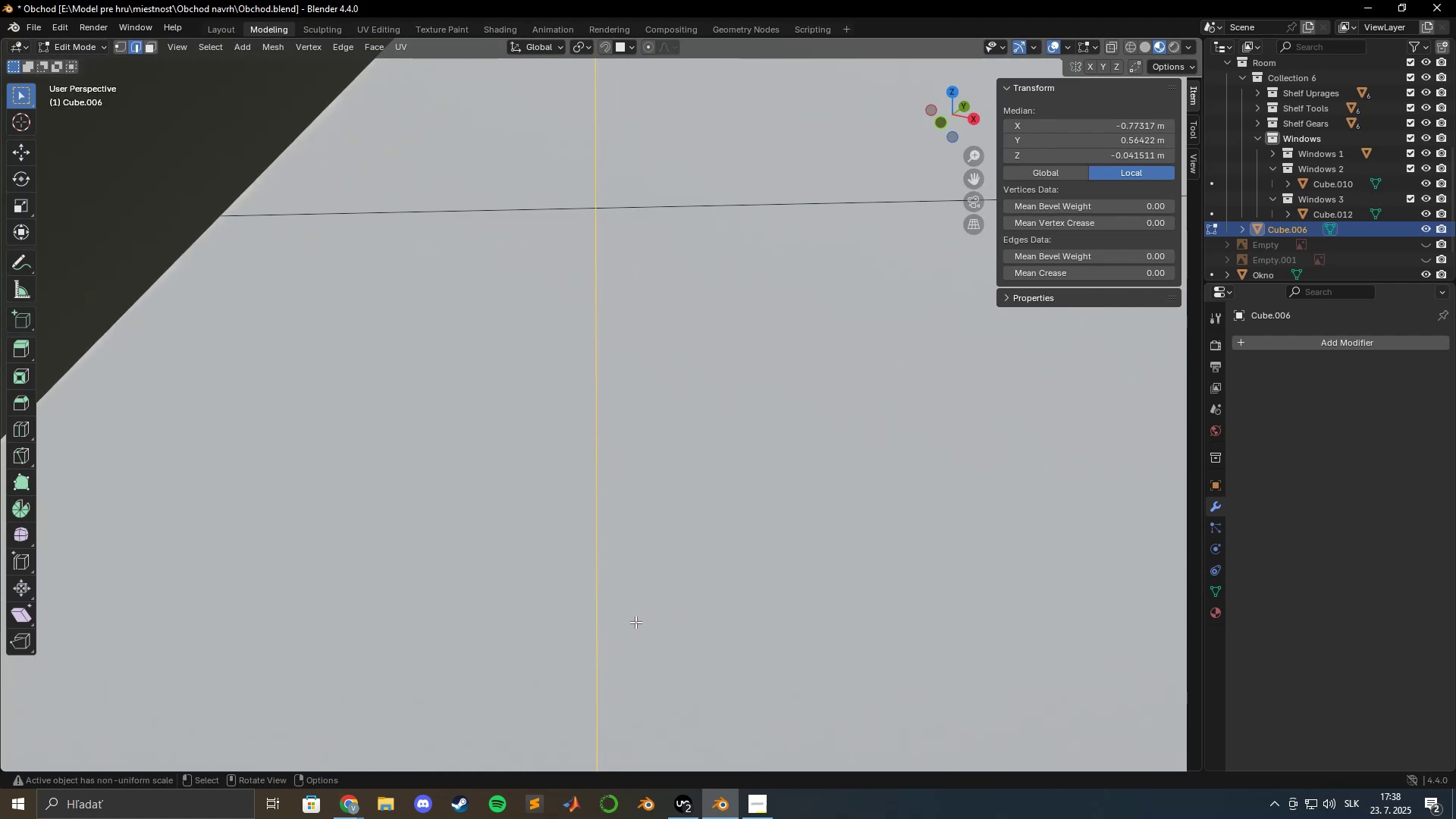 
scroll: coordinate [679, 605], scroll_direction: down, amount: 6.0
 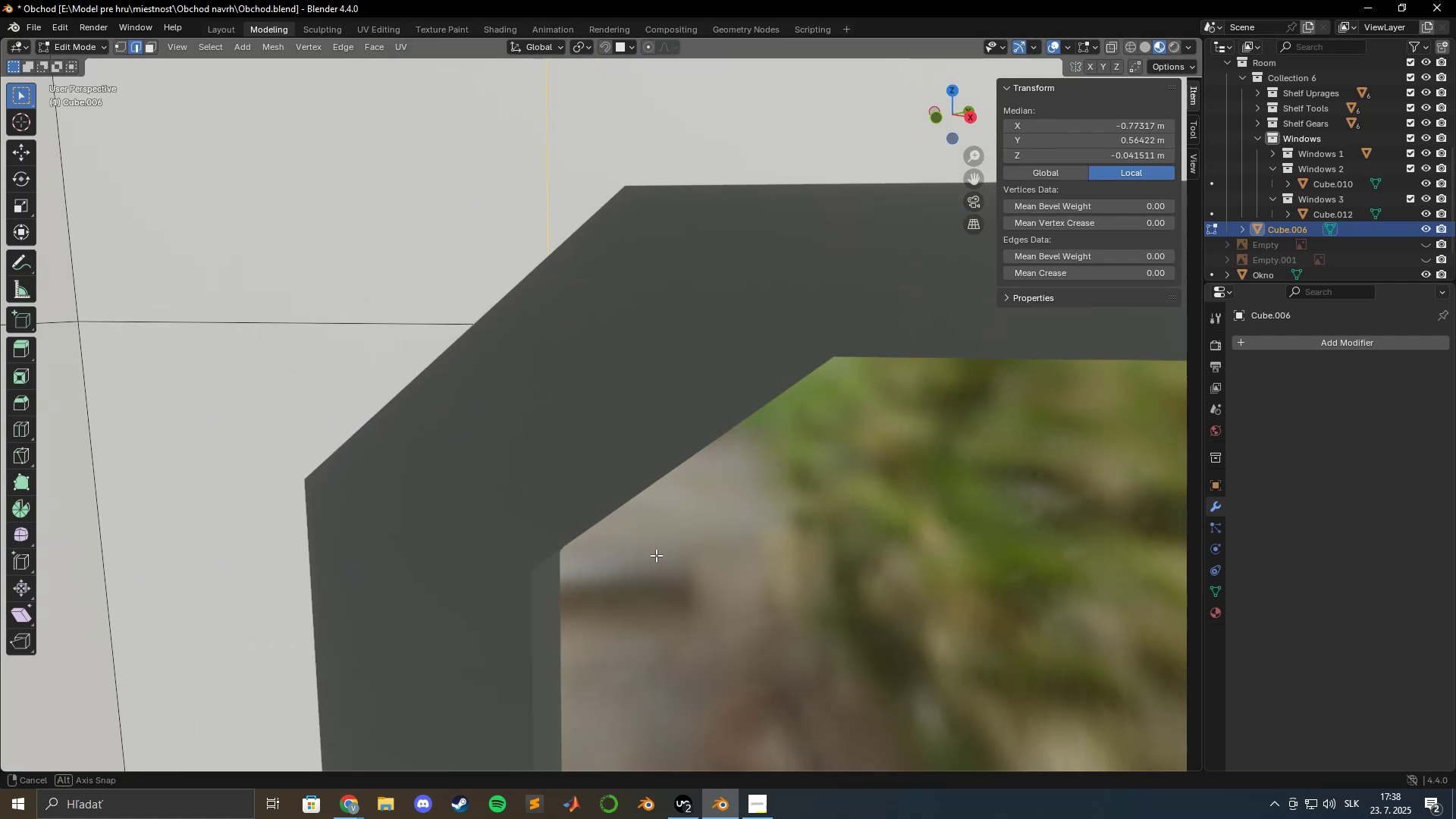 
scroll: coordinate [629, 500], scroll_direction: up, amount: 5.0
 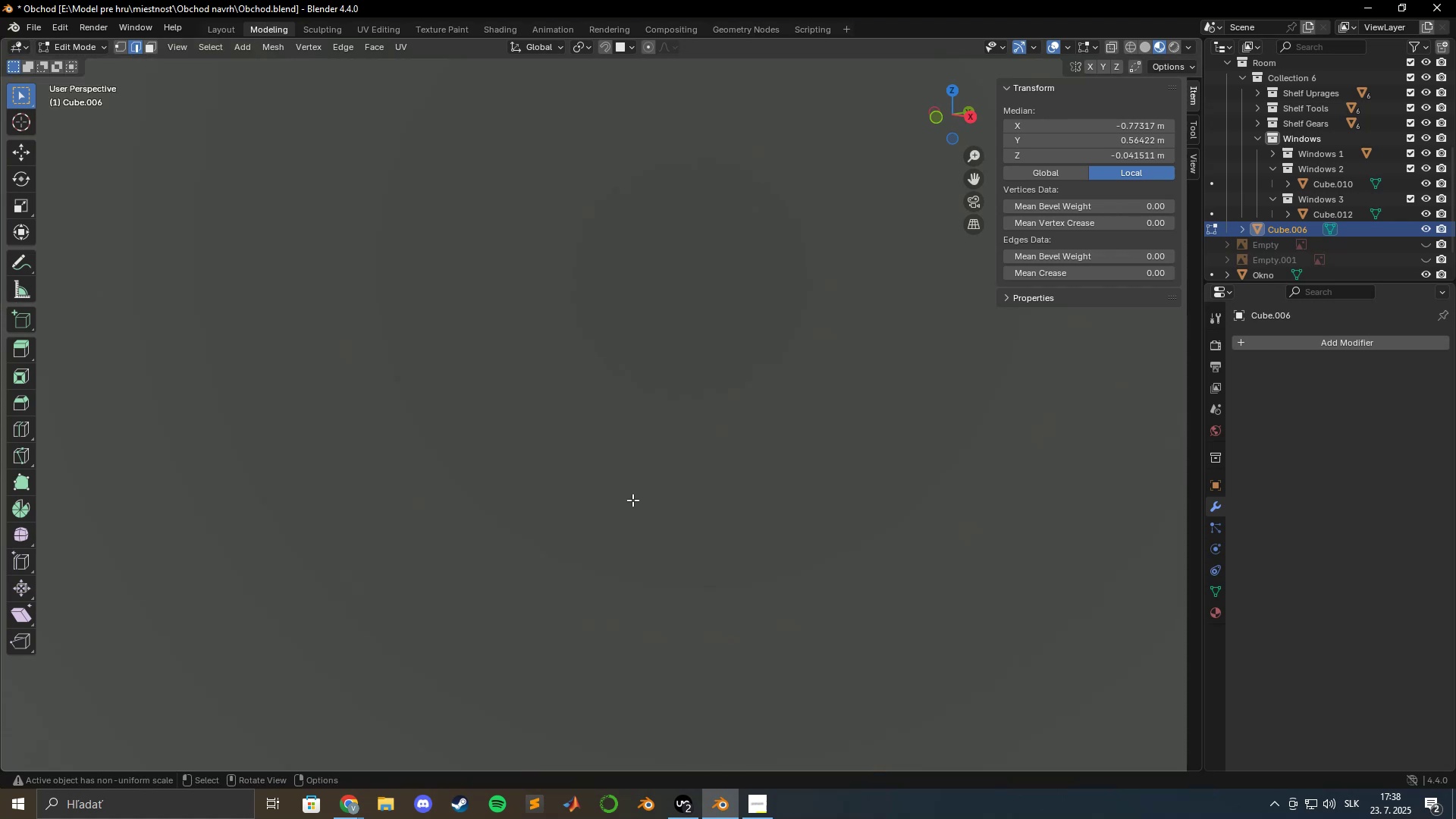 
key(Shift+ShiftLeft)
 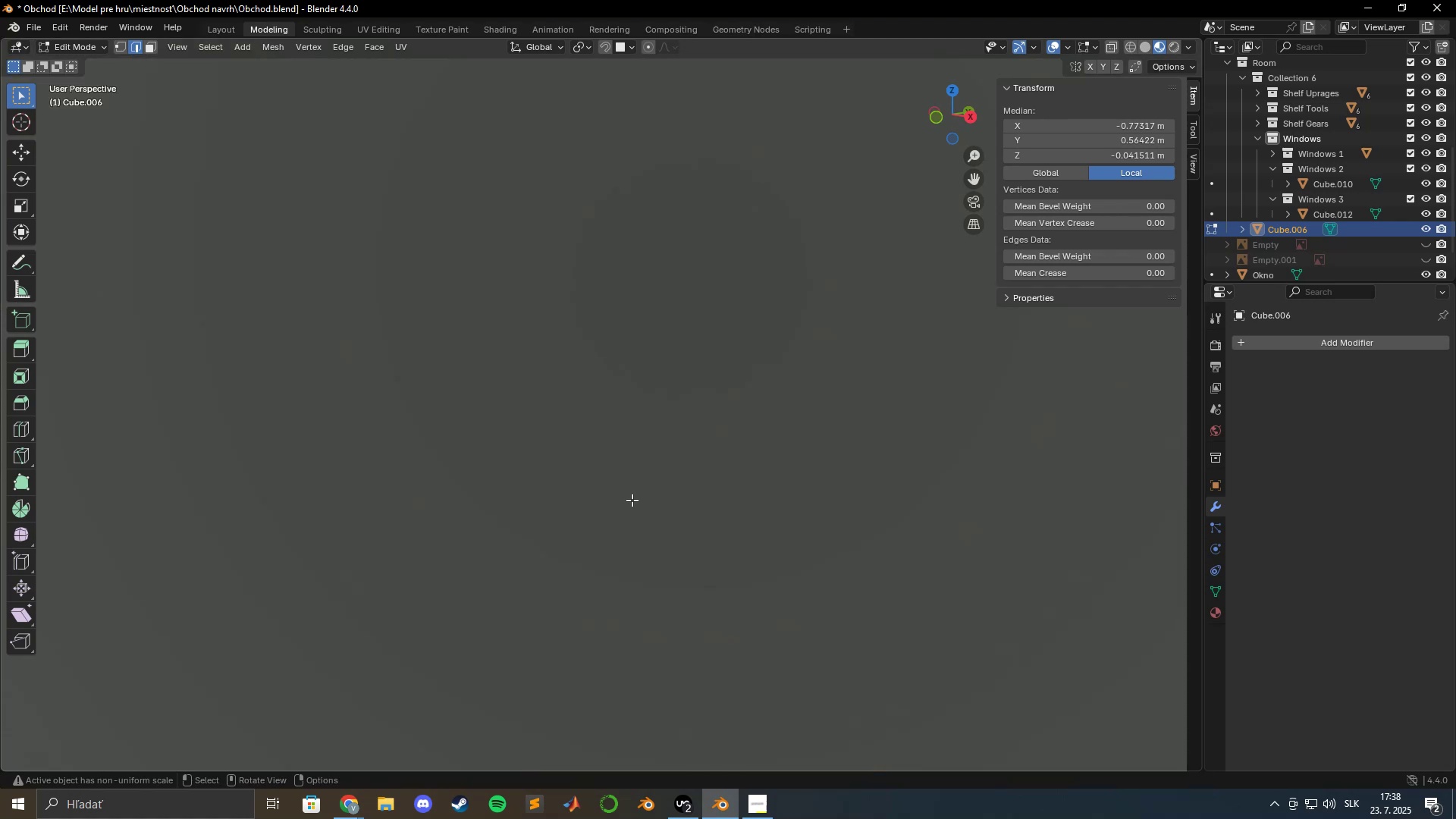 
scroll: coordinate [632, 500], scroll_direction: up, amount: 1.0
 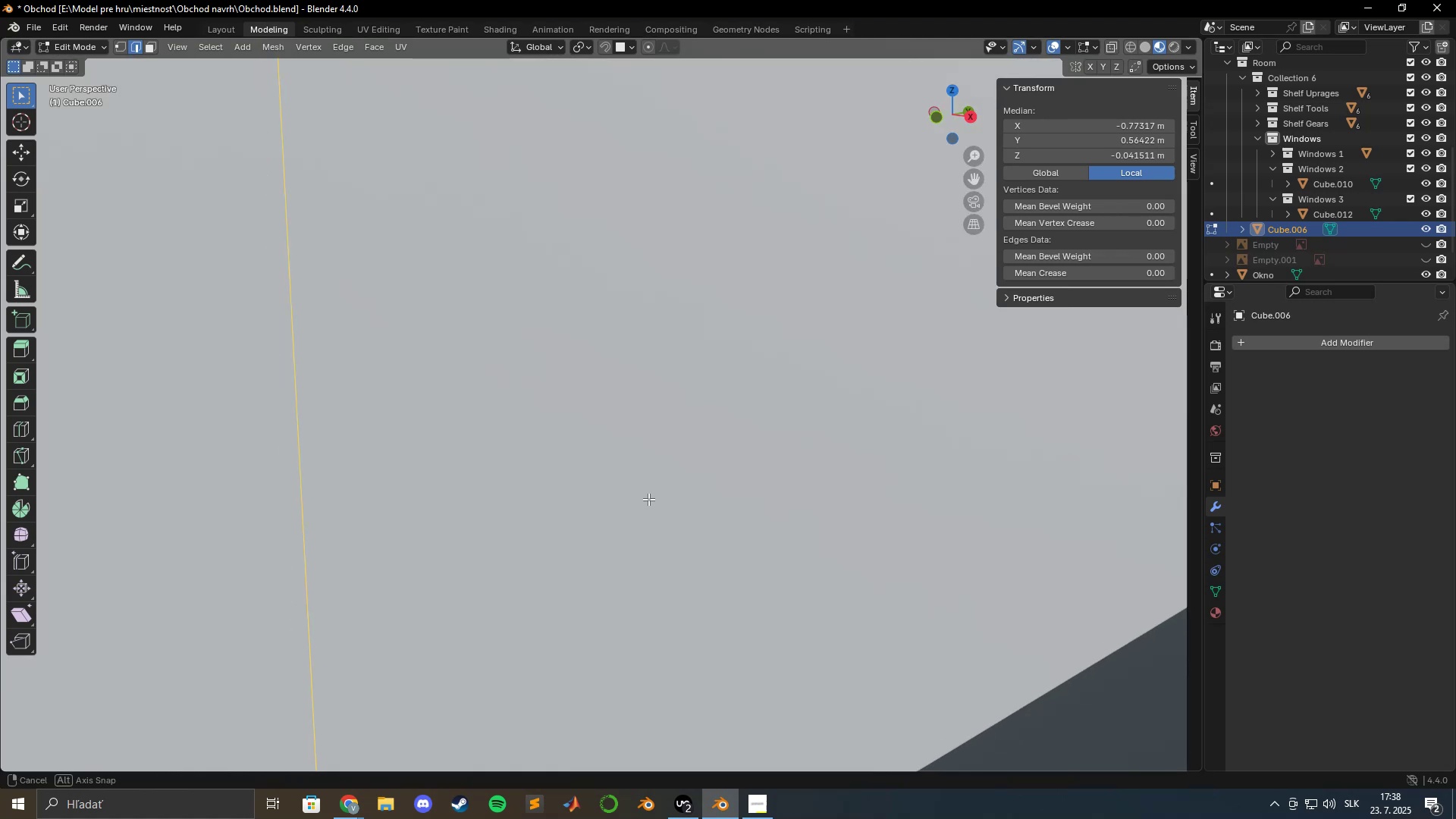 
hold_key(key=ShiftLeft, duration=1.53)
 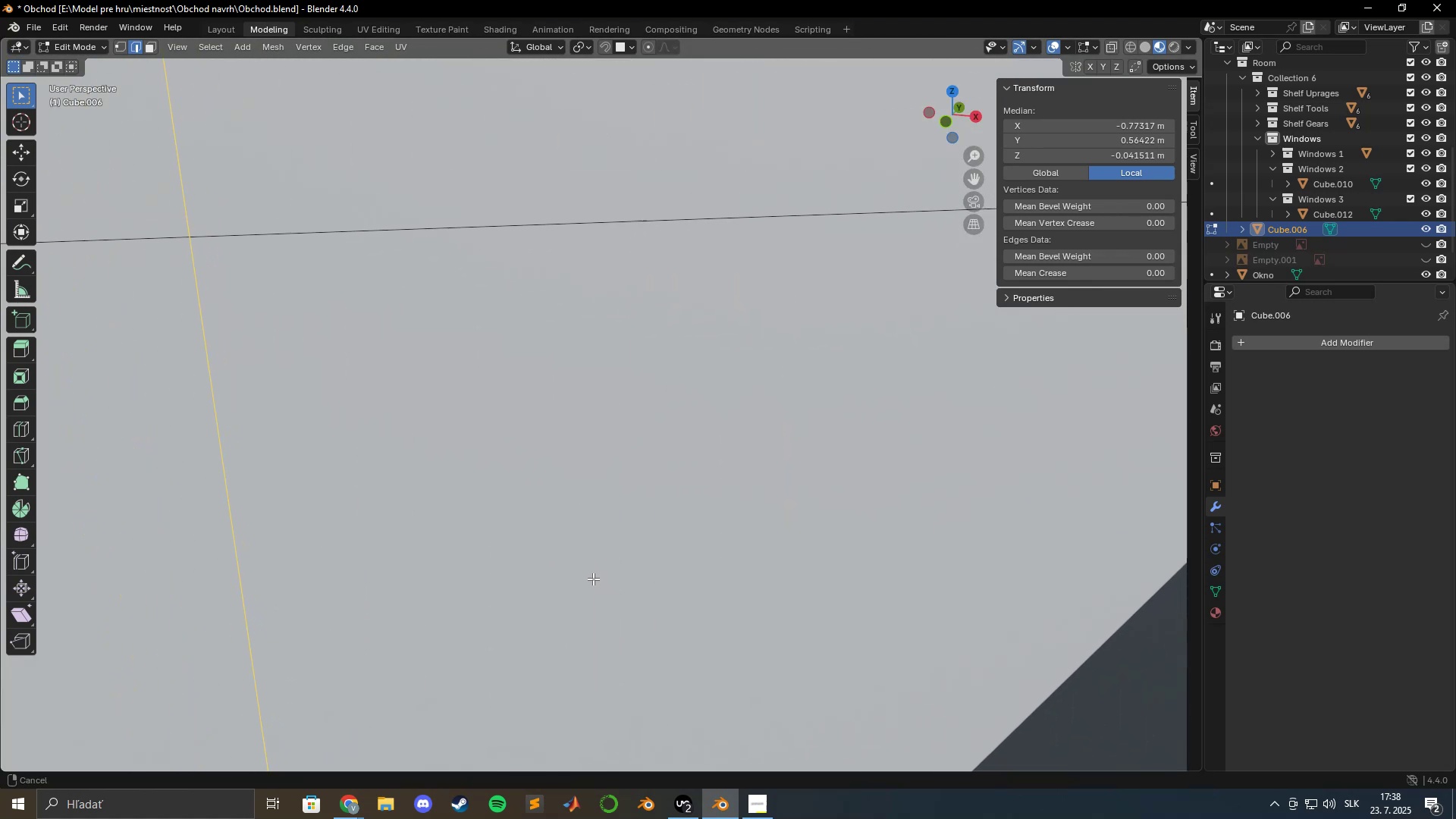 
hold_key(key=ShiftLeft, duration=1.53)
 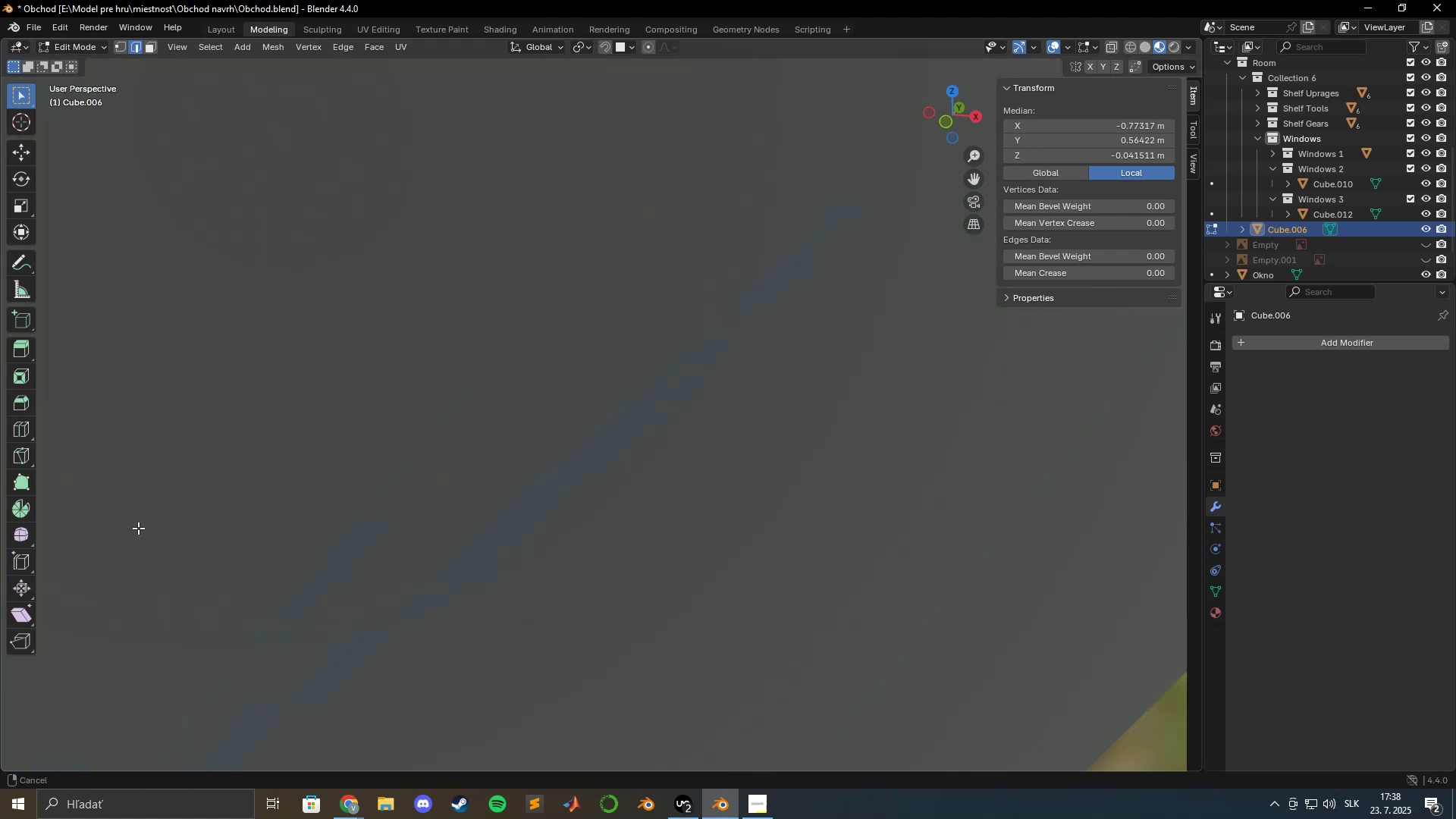 
hold_key(key=ShiftLeft, duration=1.51)
 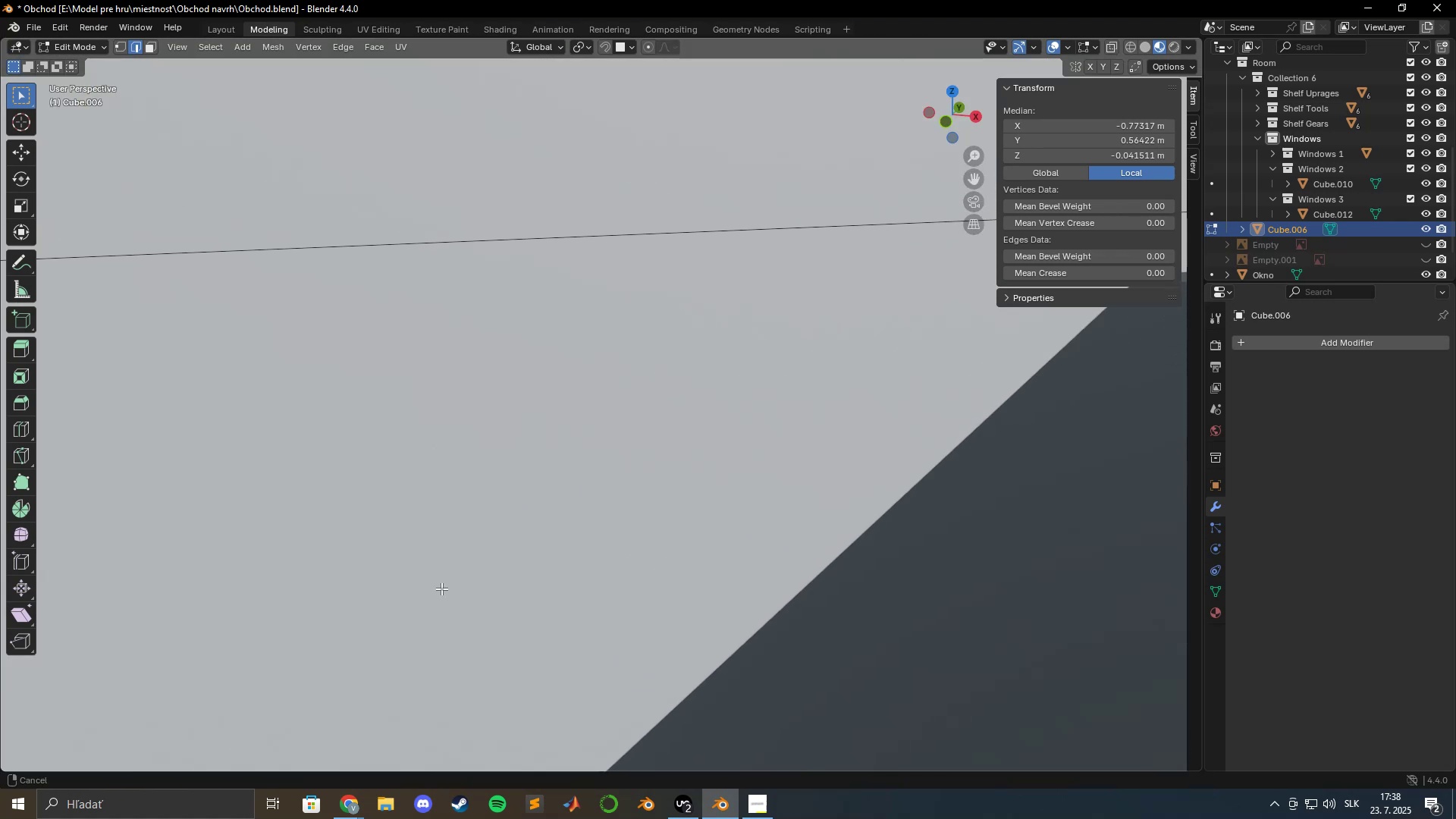 
key(Shift+ShiftLeft)
 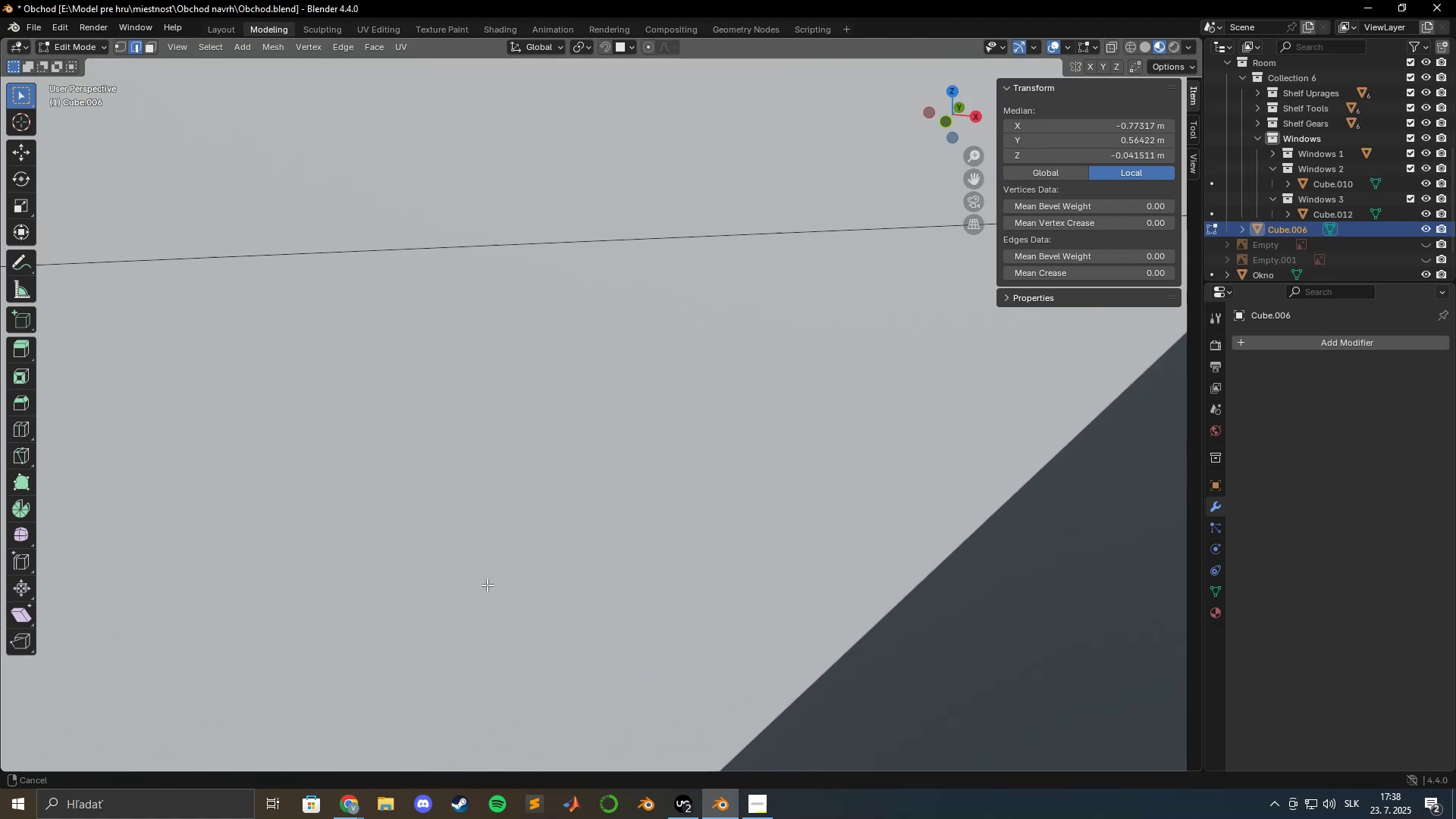 
key(Shift+ShiftLeft)
 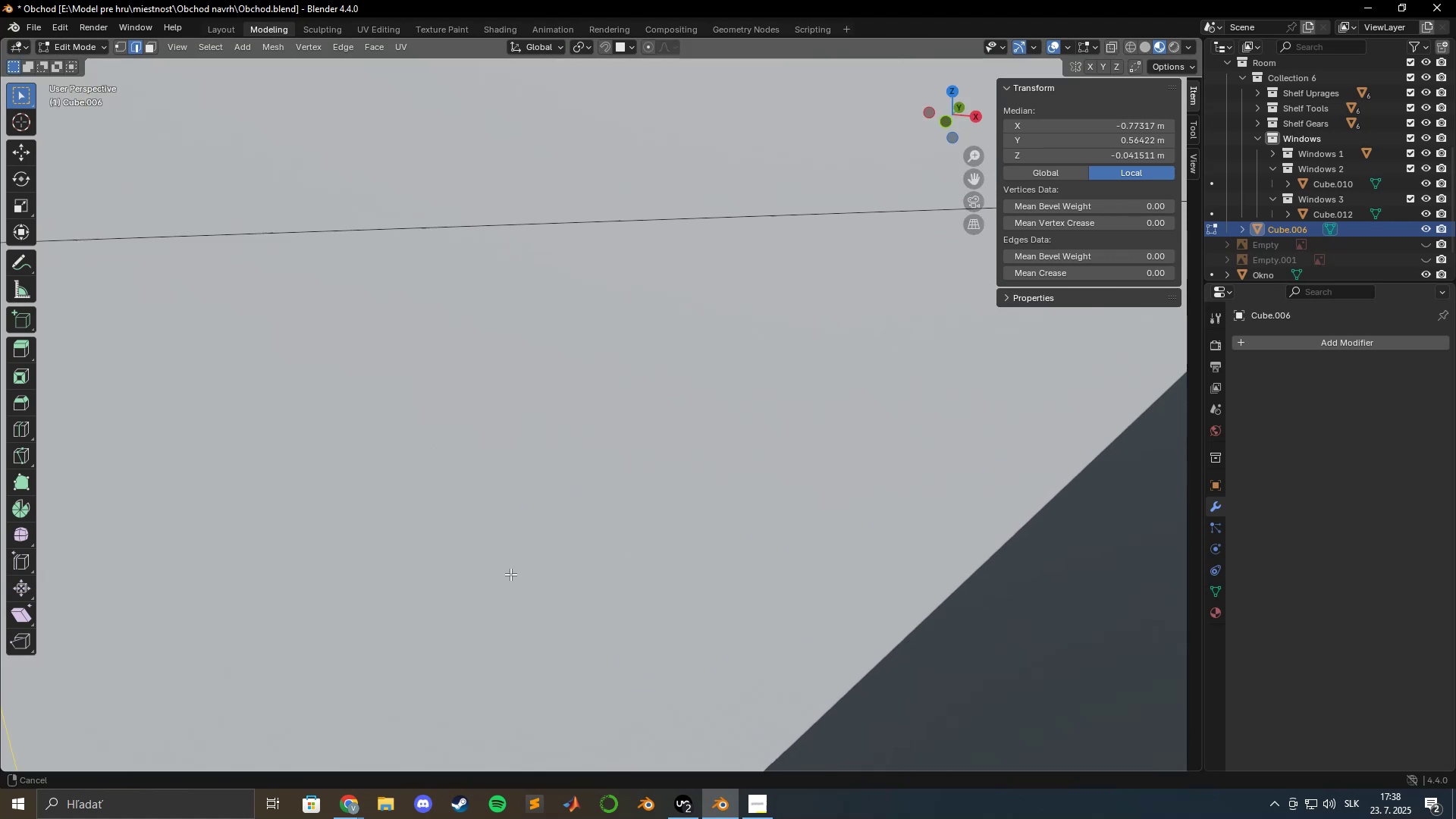 
key(Shift+ShiftLeft)
 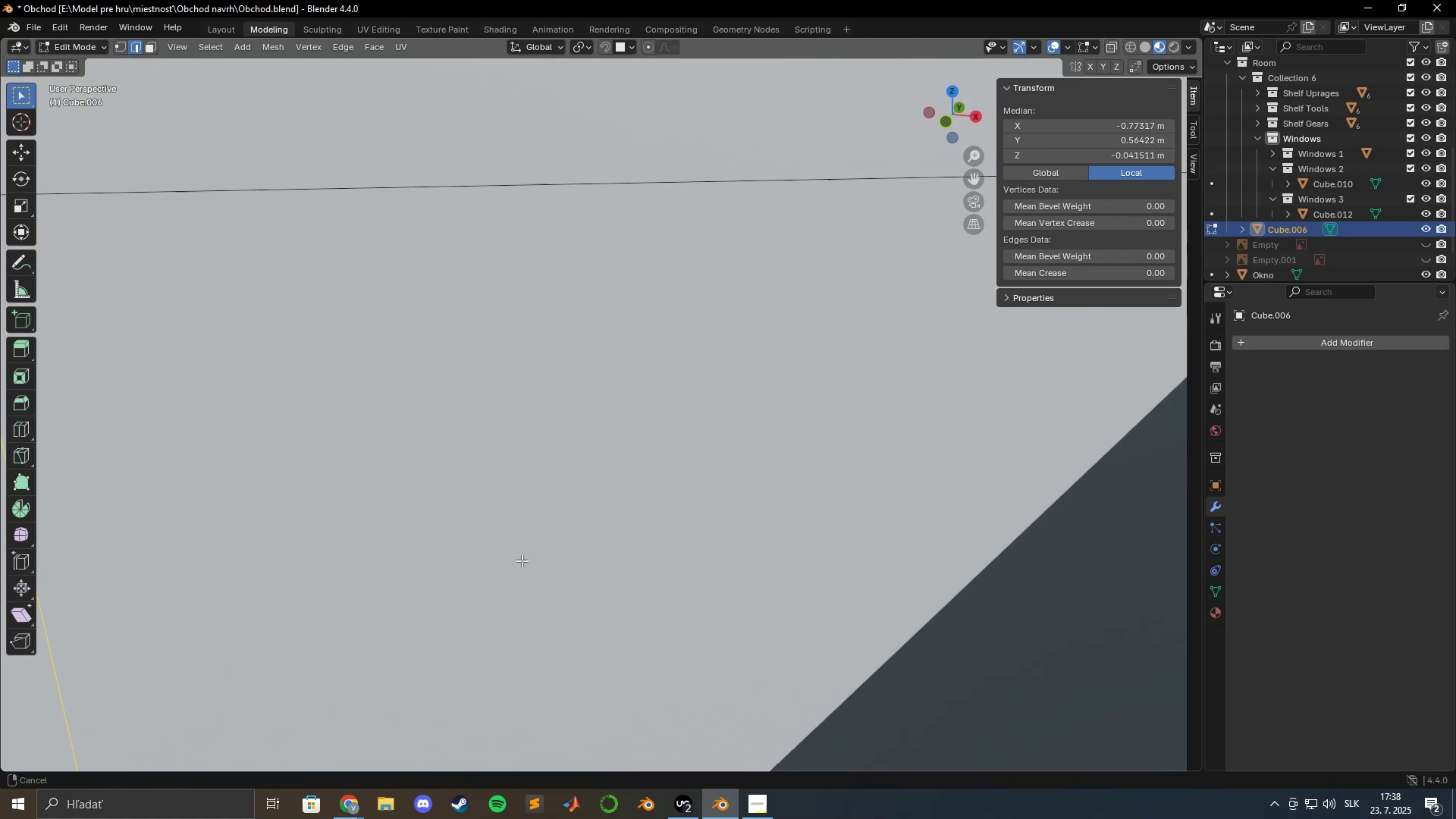 
key(Shift+ShiftLeft)
 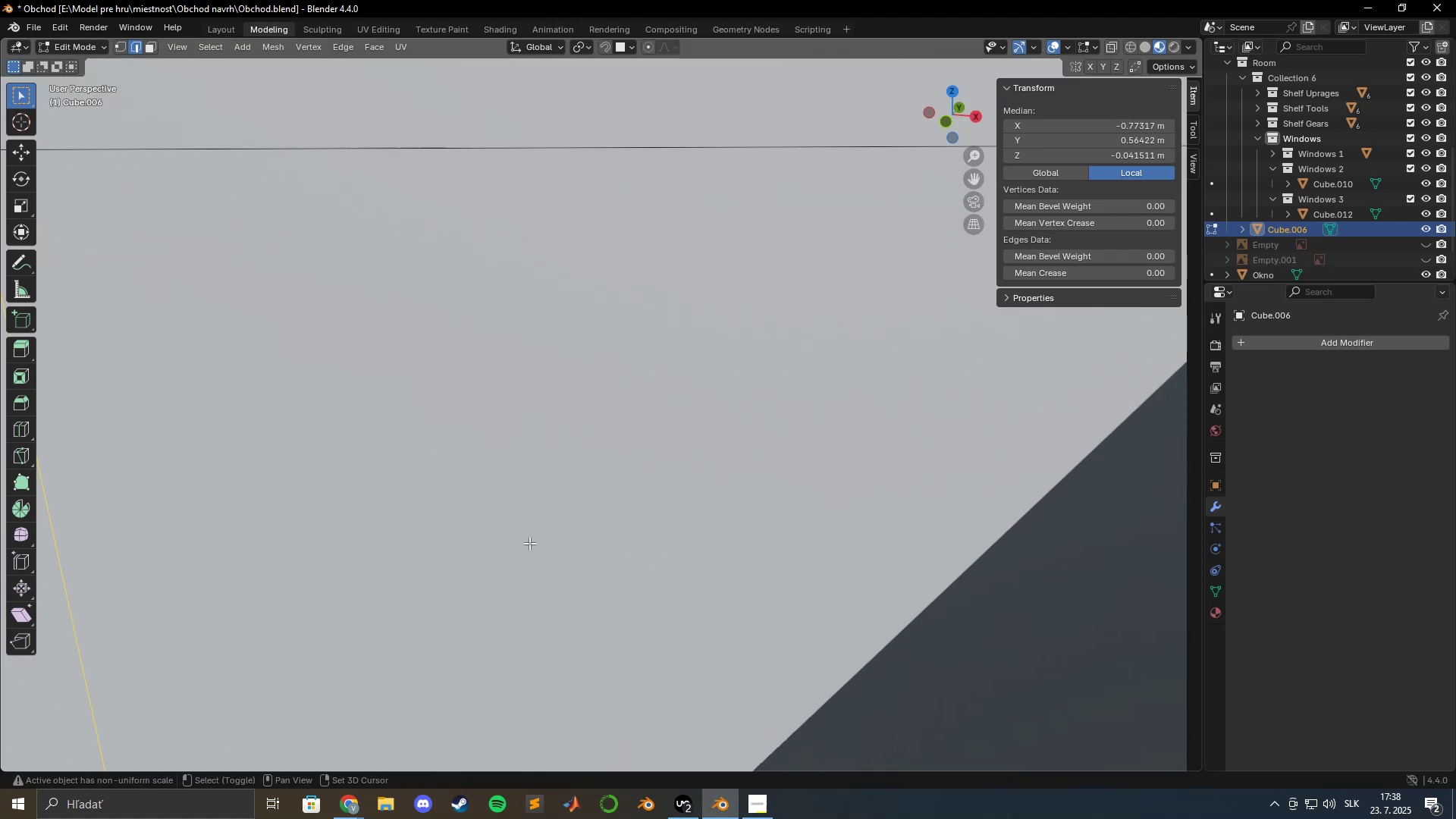 
key(Shift+ShiftLeft)
 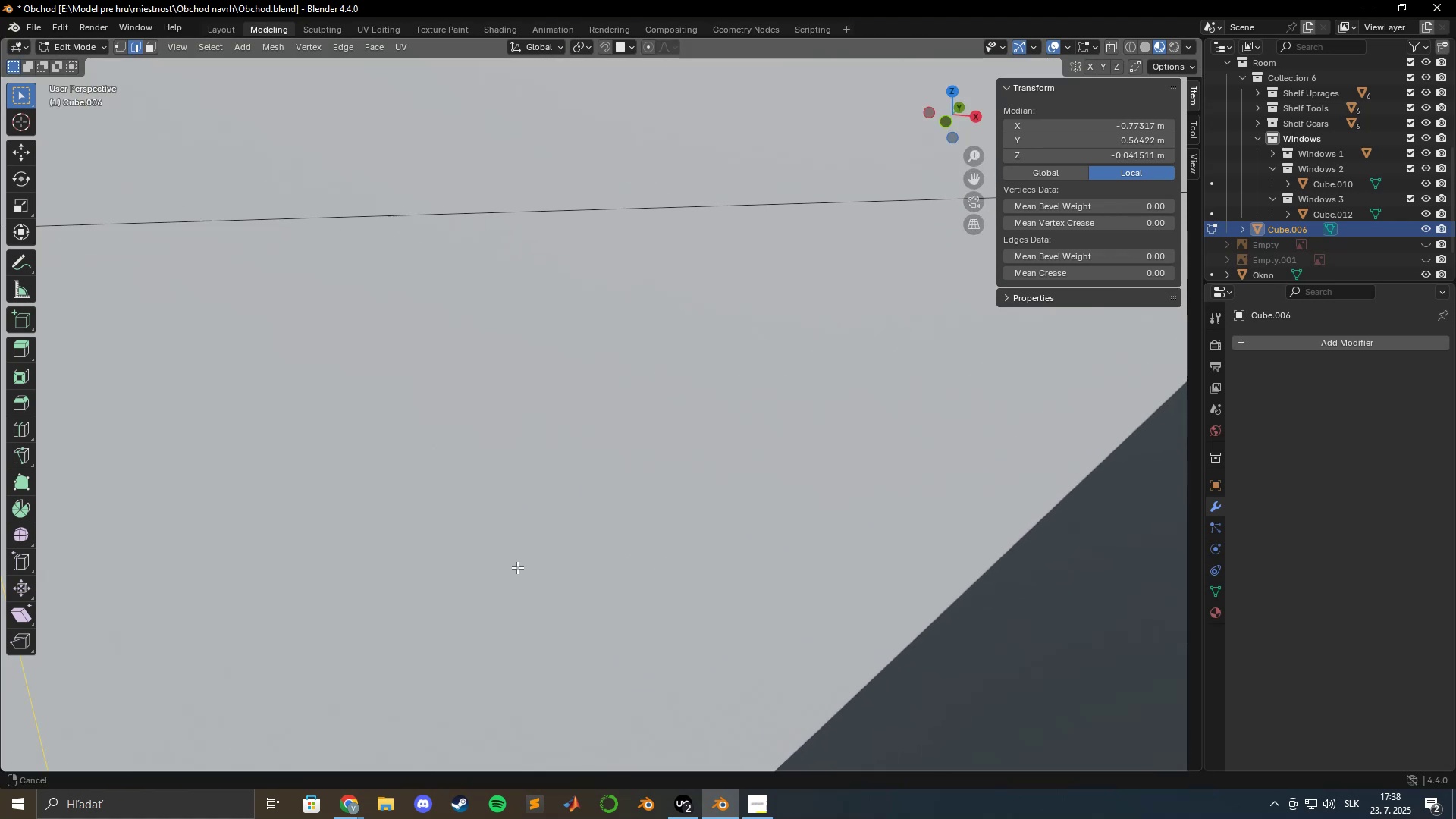 
key(Shift+ShiftLeft)
 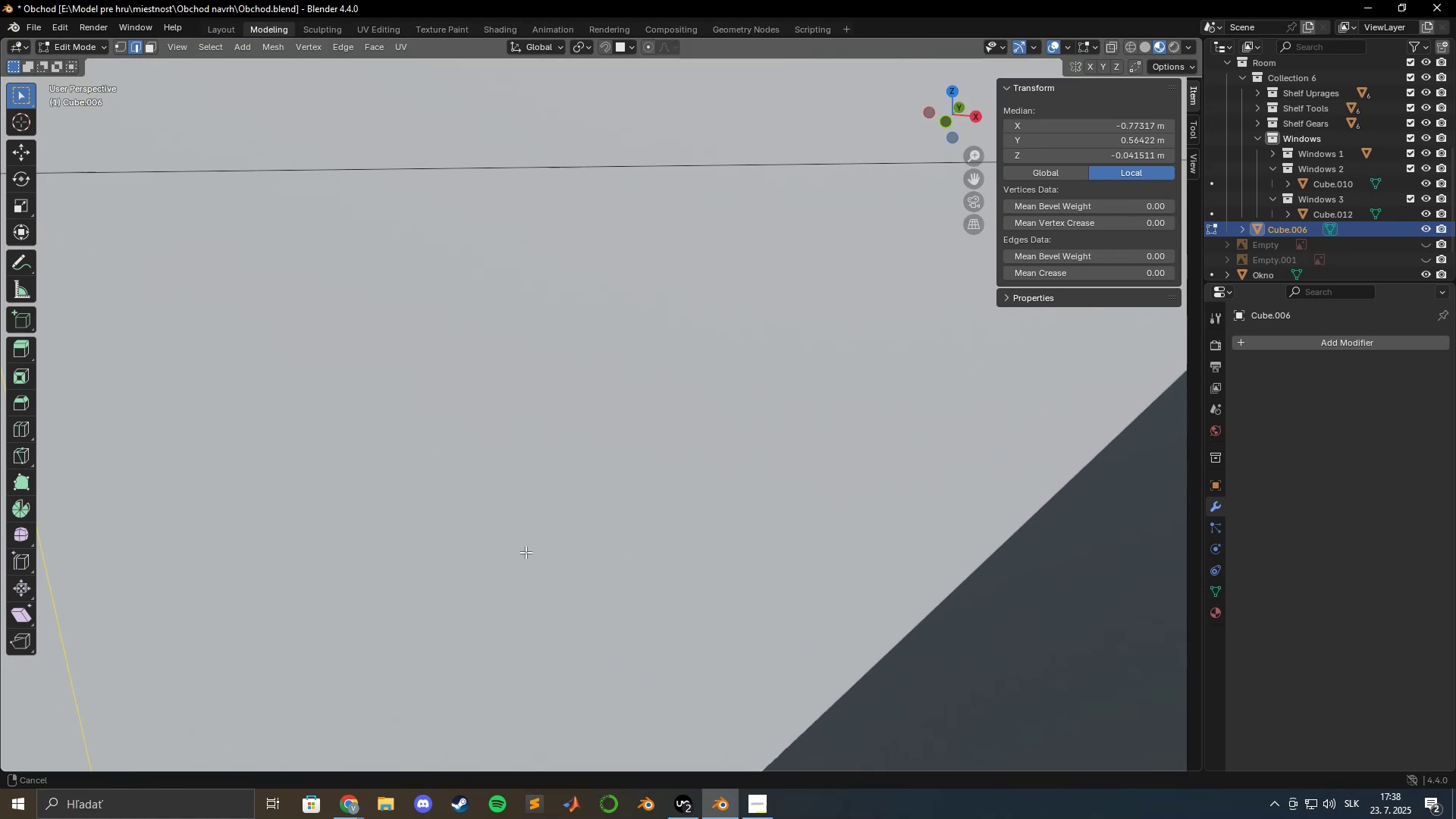 
key(Shift+ShiftLeft)
 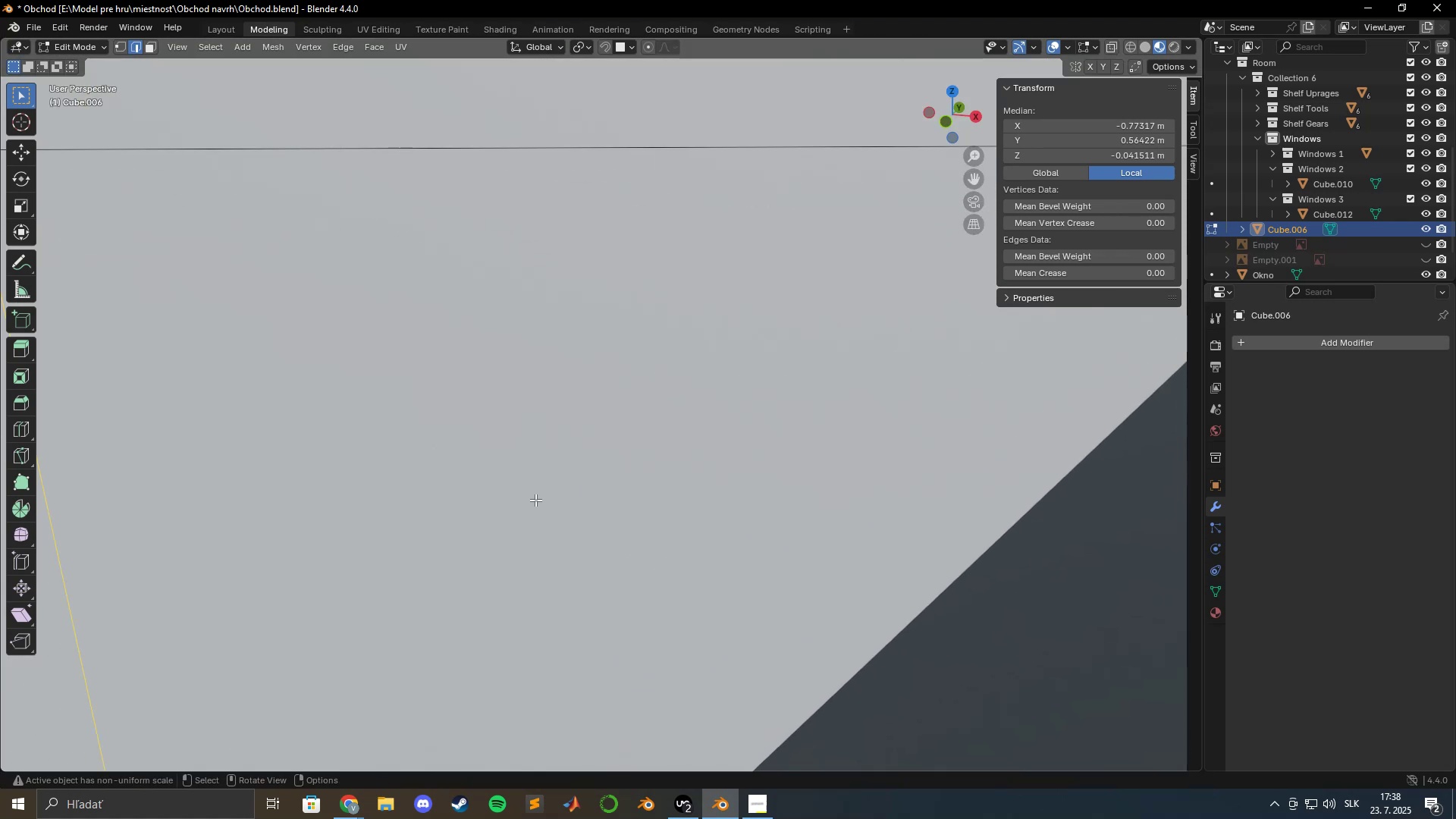 
scroll: coordinate [617, 472], scroll_direction: down, amount: 14.0
 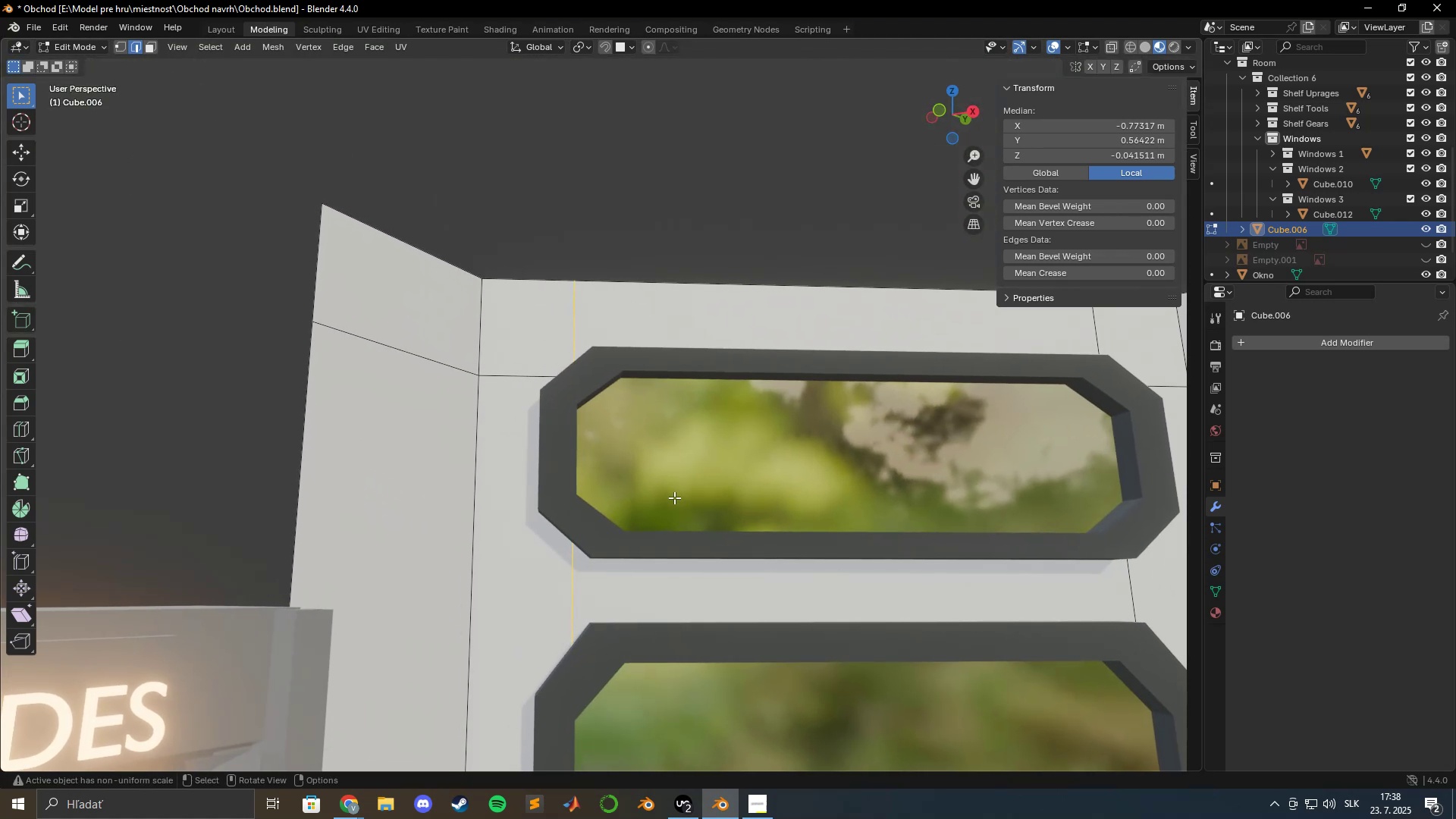 
scroll: coordinate [595, 483], scroll_direction: up, amount: 10.0
 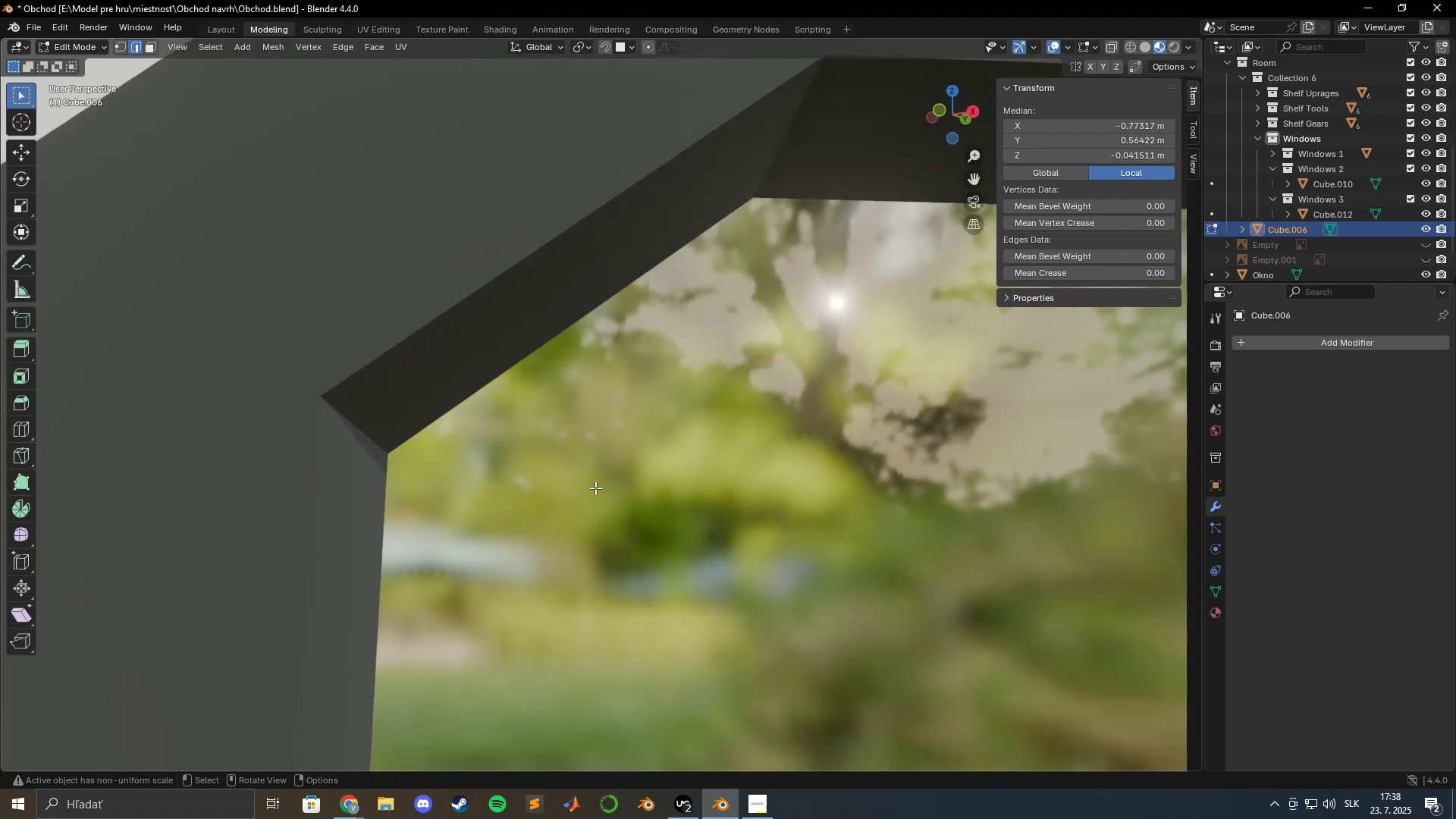 
hold_key(key=ShiftLeft, duration=0.75)
 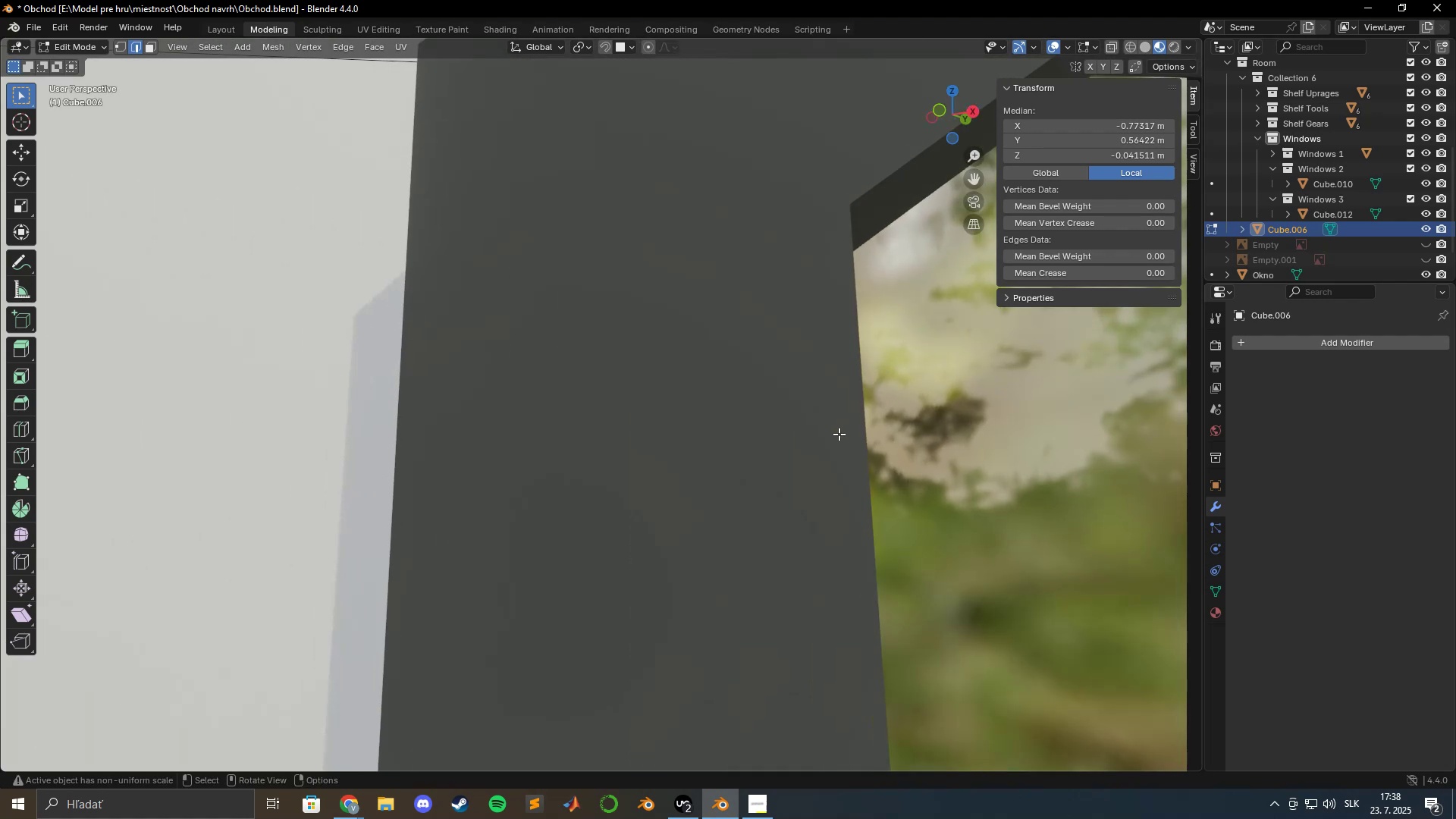 
scroll: coordinate [834, 439], scroll_direction: up, amount: 4.0
 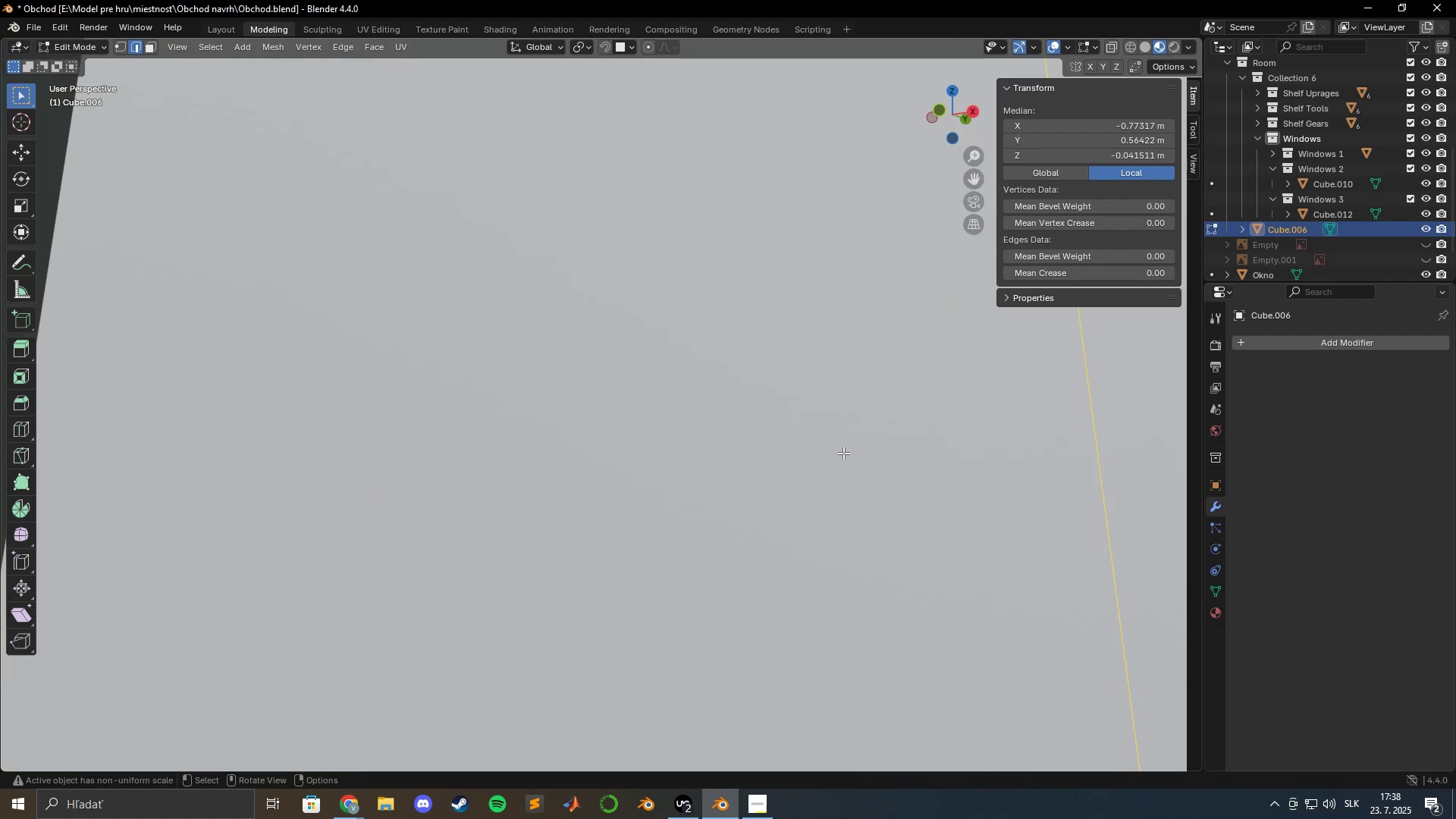 
key(Shift+ShiftLeft)
 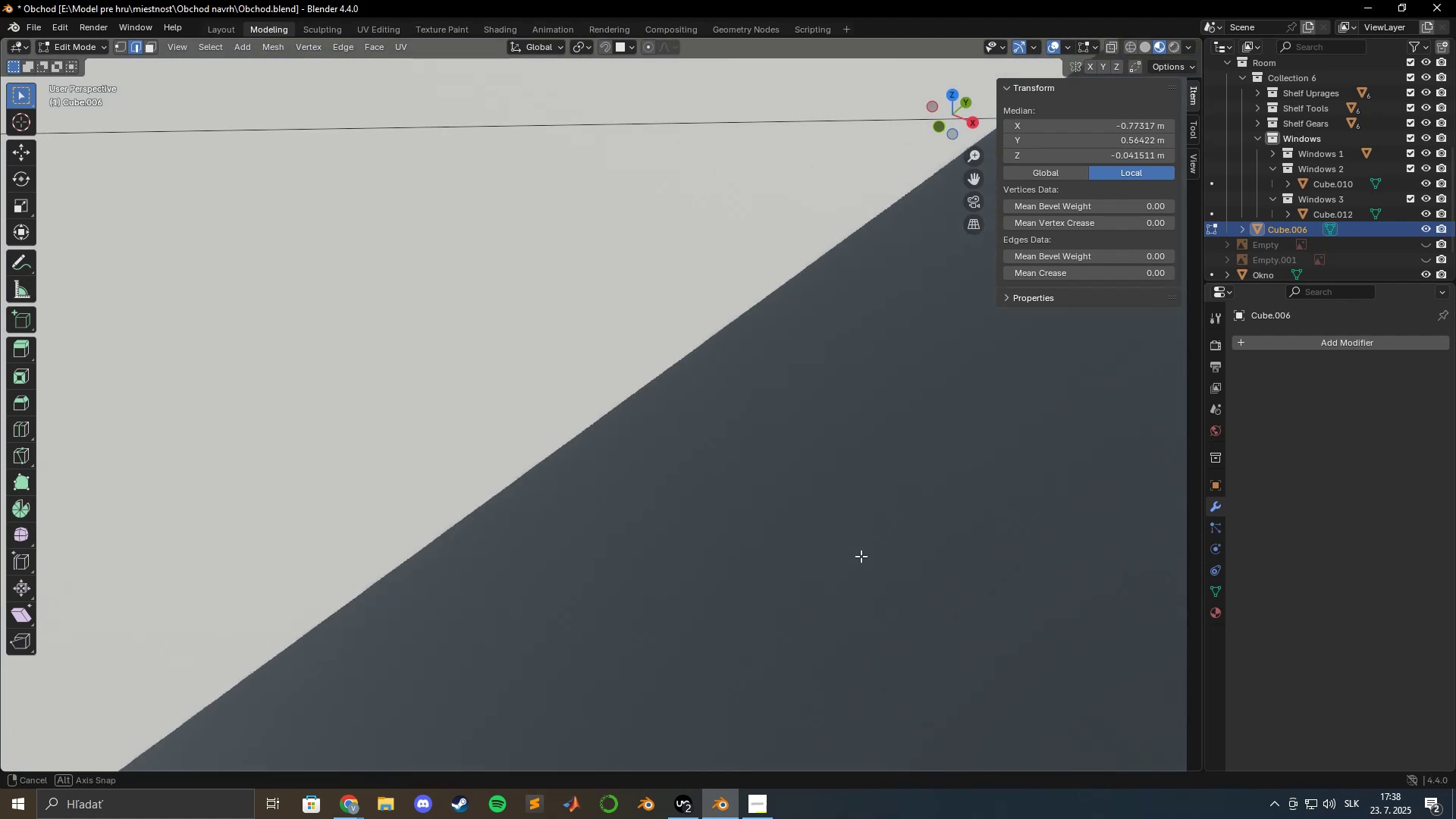 
hold_key(key=ShiftLeft, duration=0.67)
 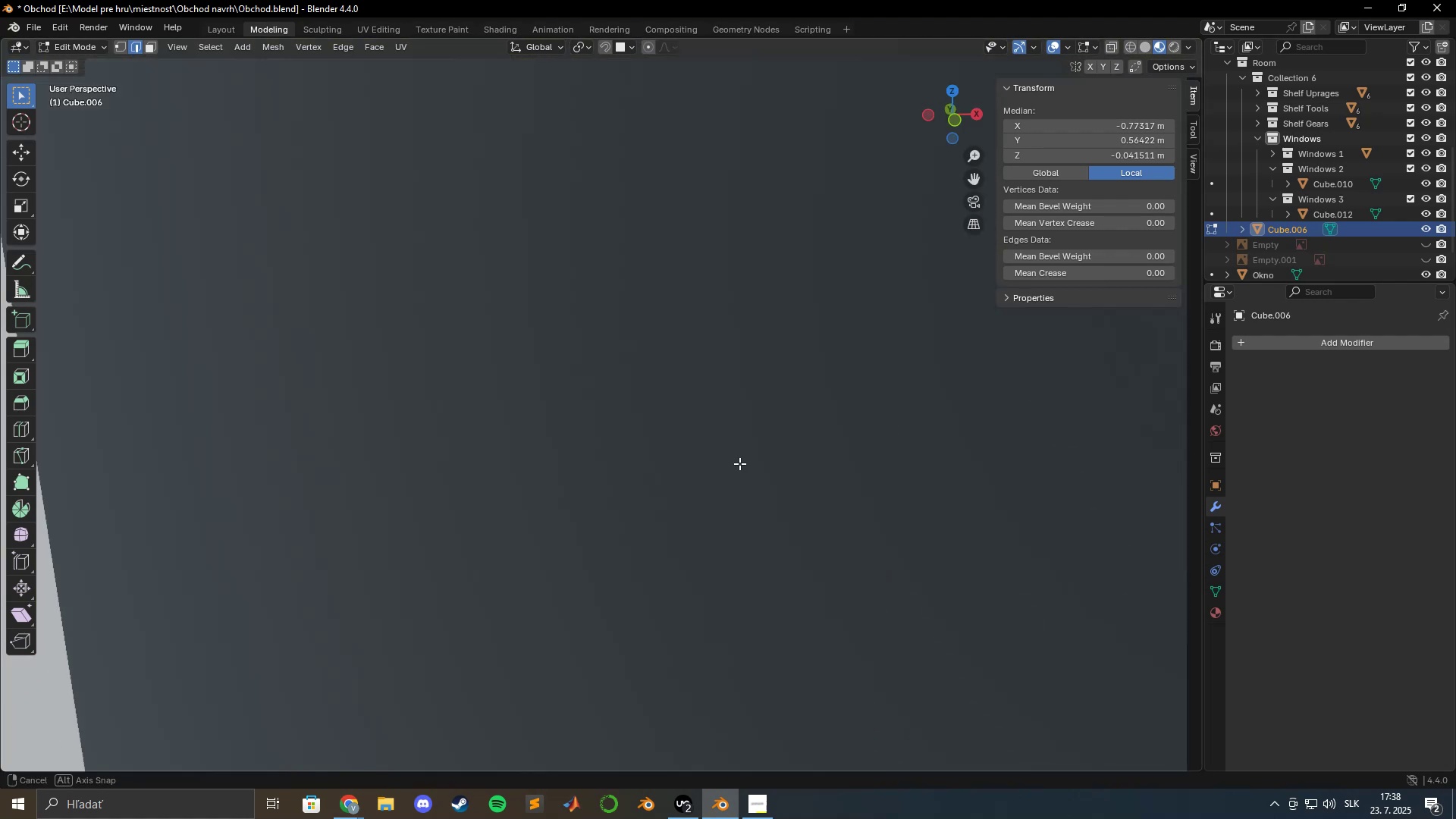 
hold_key(key=ShiftLeft, duration=0.78)
 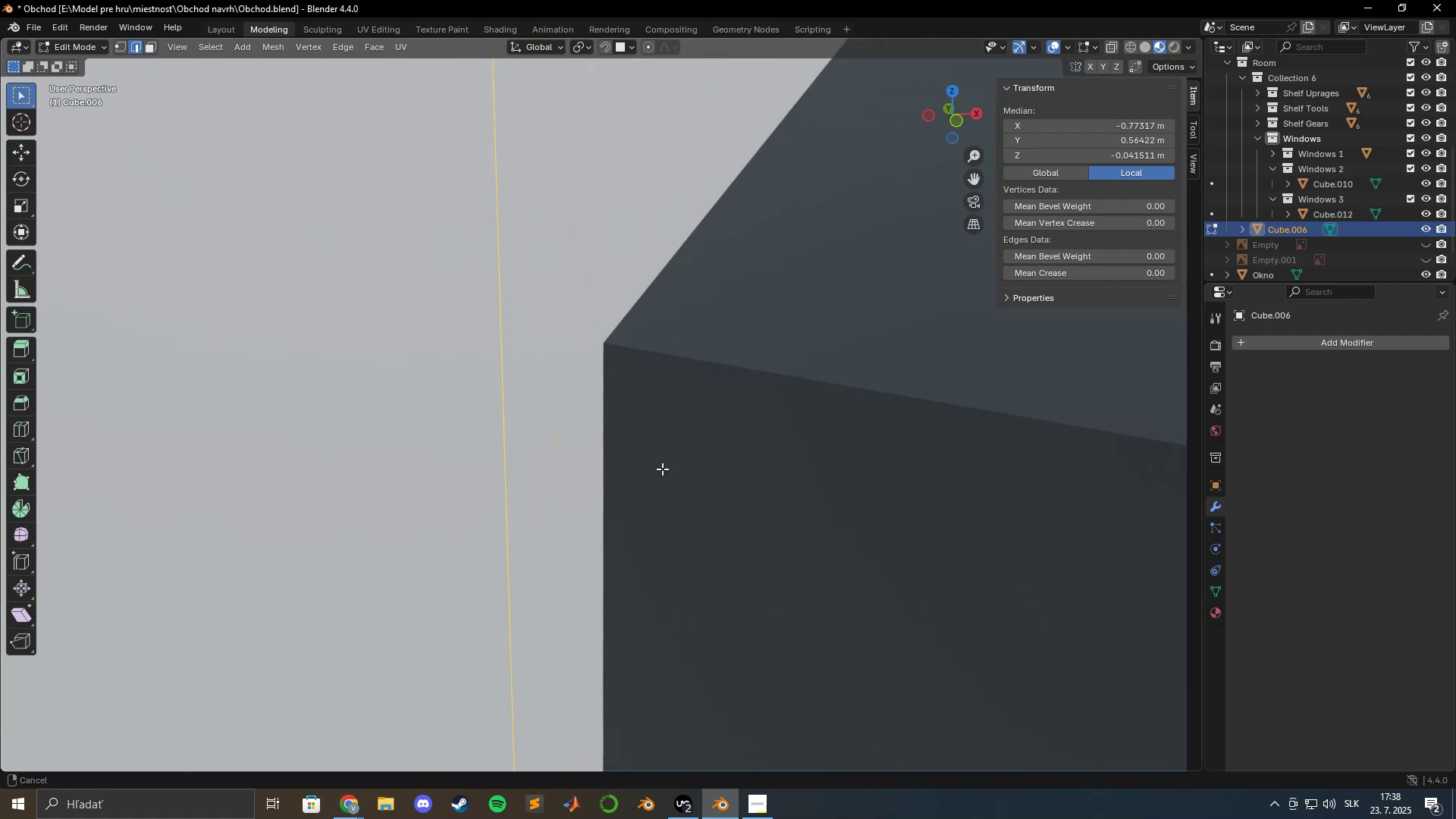 
hold_key(key=ShiftLeft, duration=1.39)
 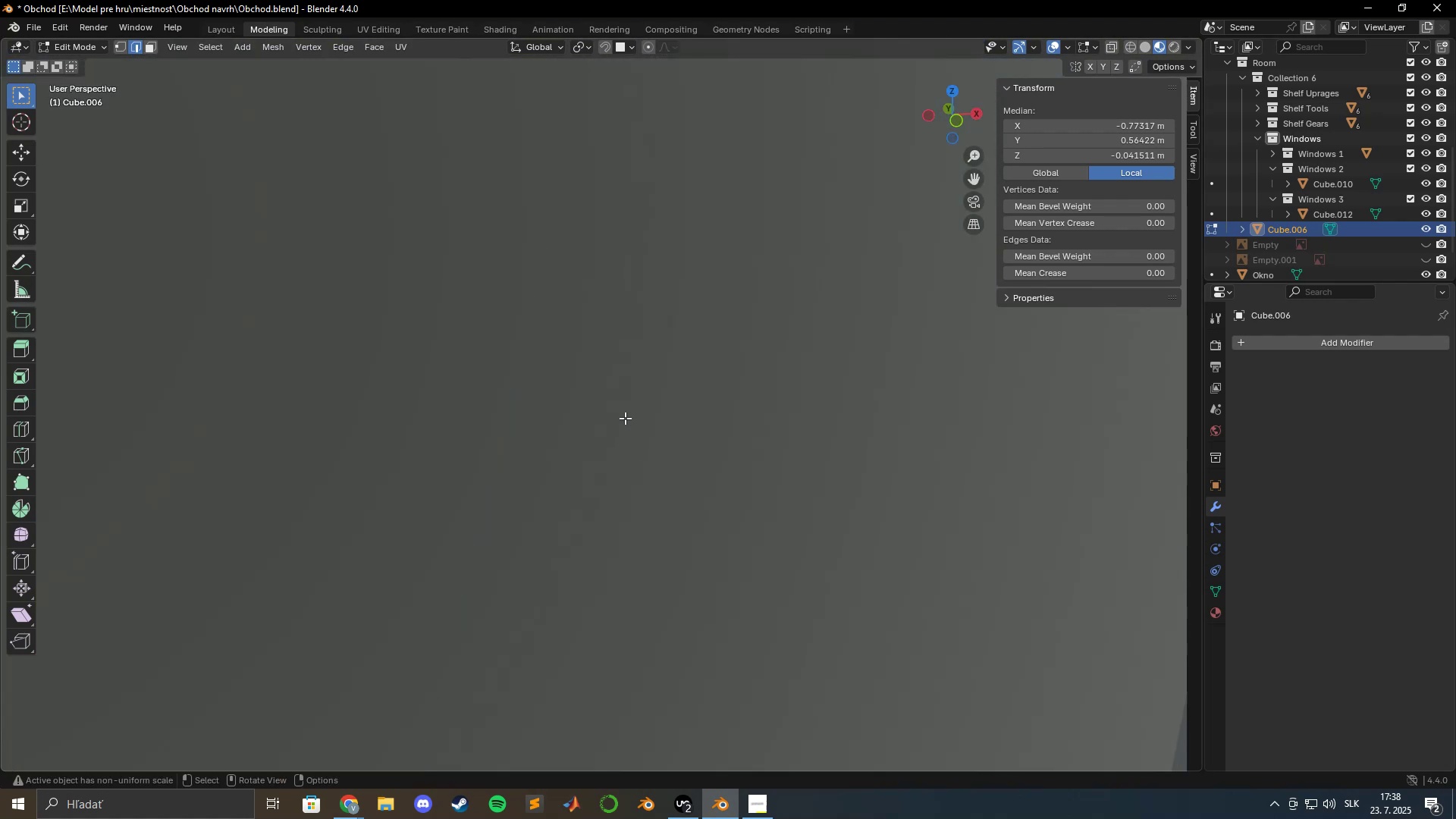 
scroll: coordinate [611, 452], scroll_direction: down, amount: 16.0
 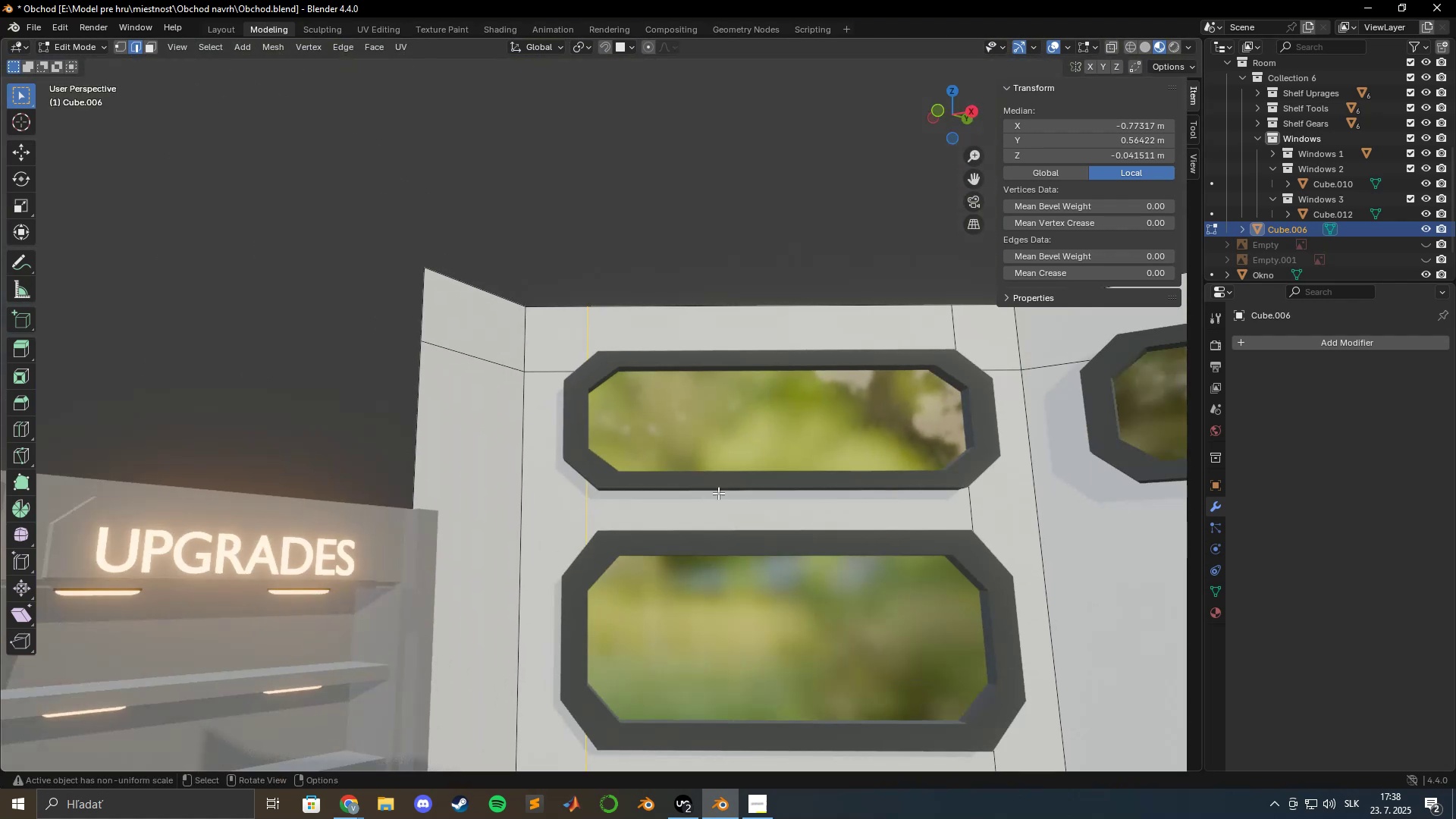 
hold_key(key=ShiftLeft, duration=0.68)
 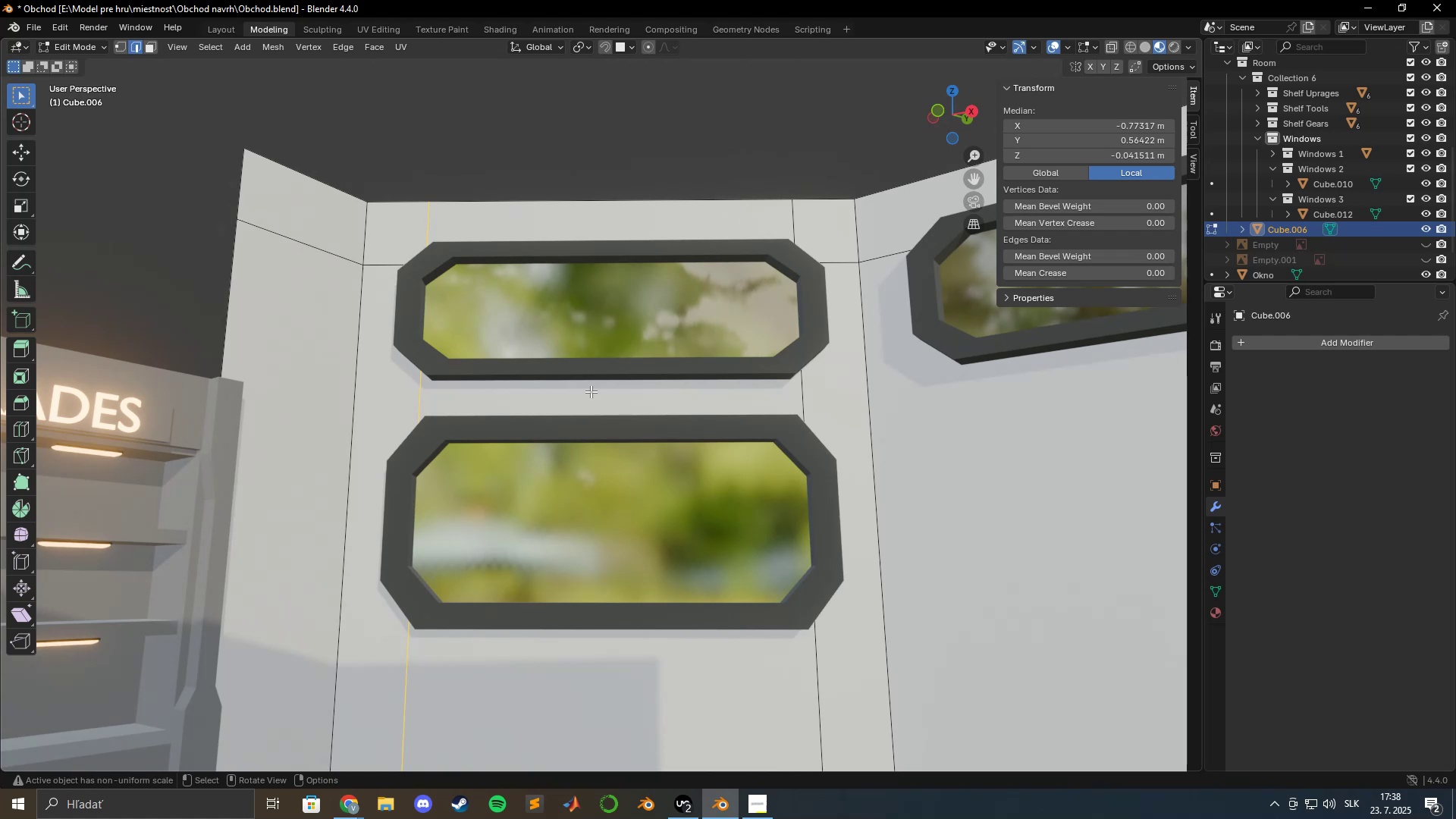 
wait(12.64)
 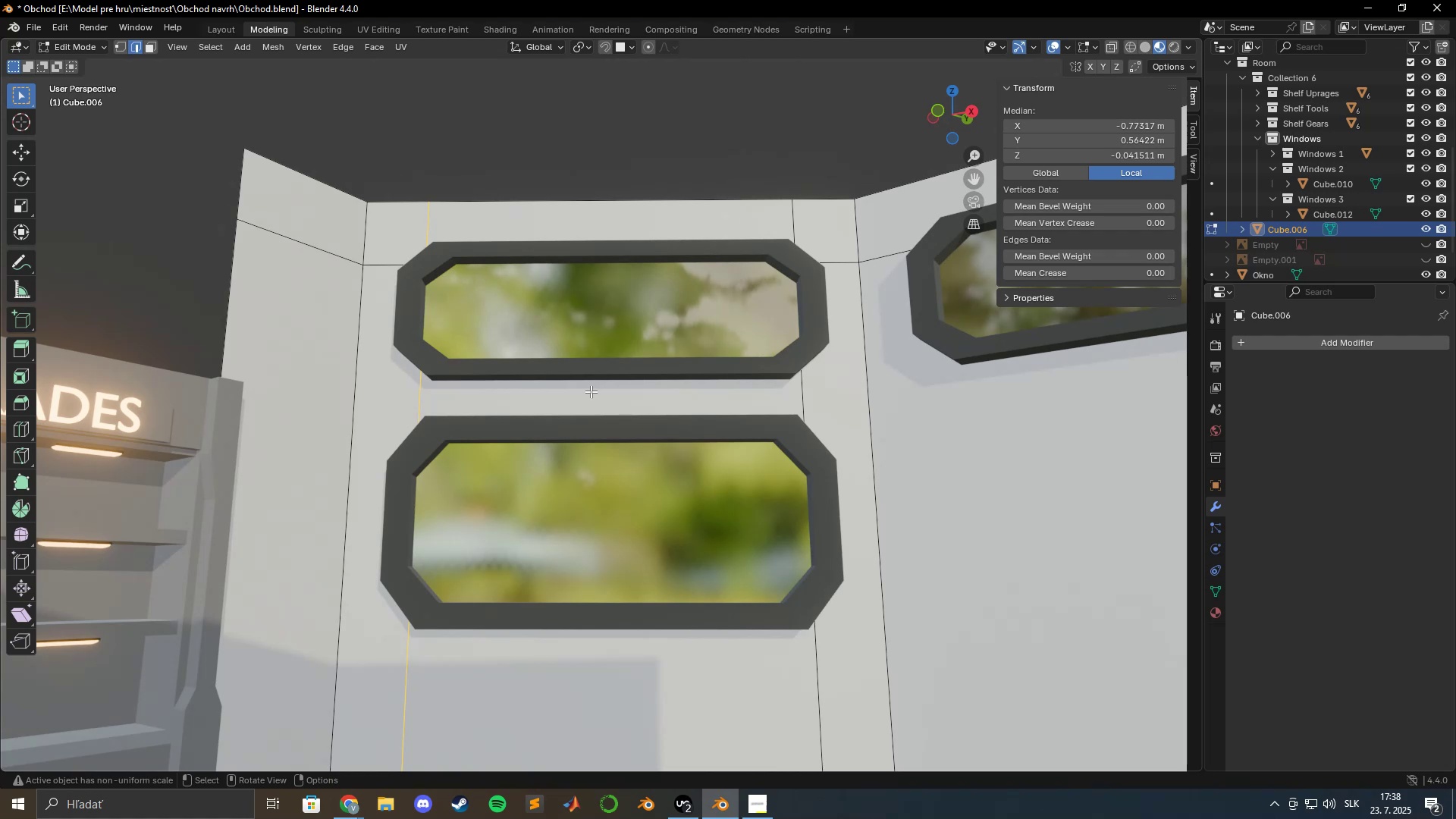 
hold_key(key=ShiftLeft, duration=0.52)
 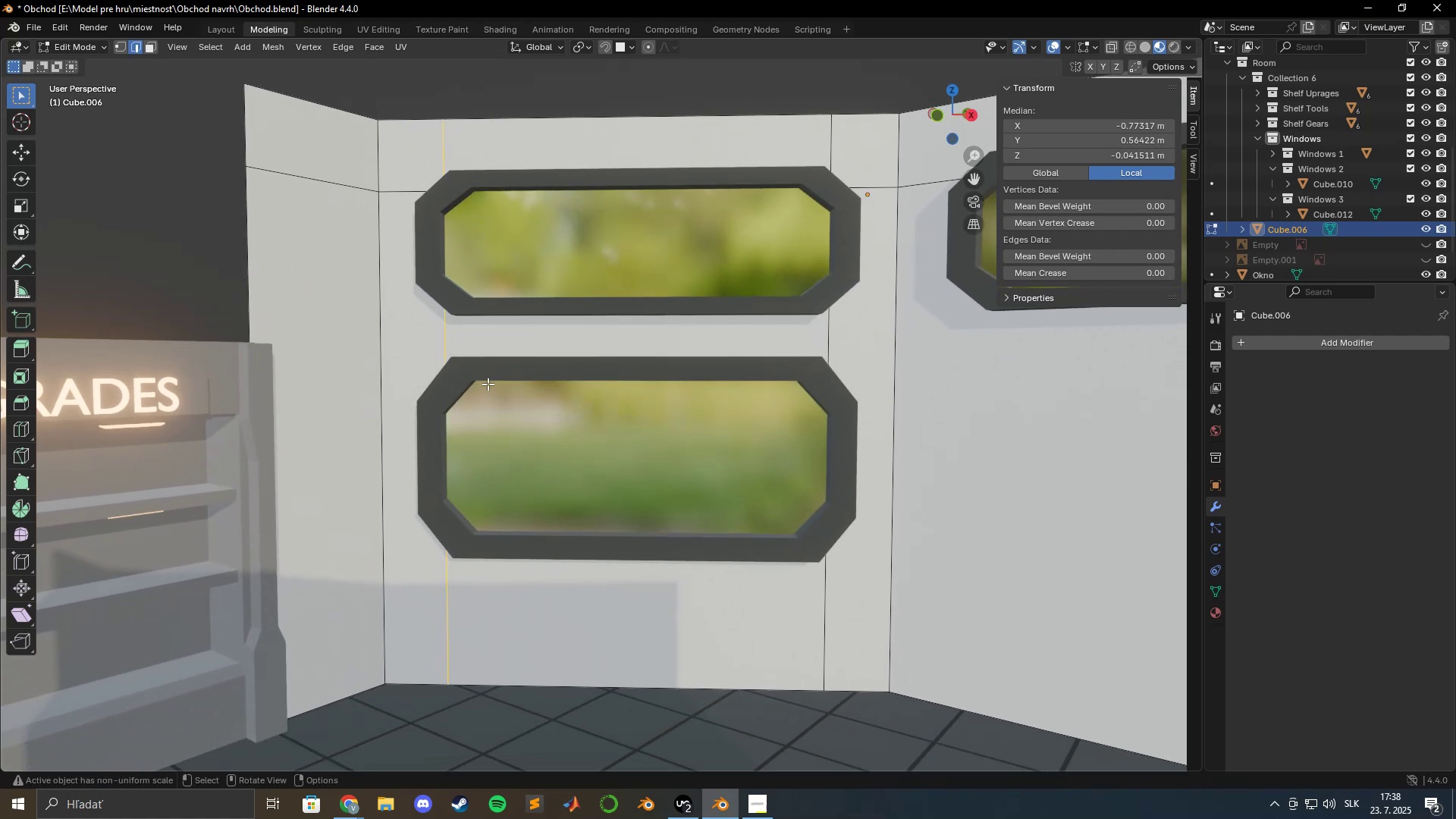 
key(Control+R)
 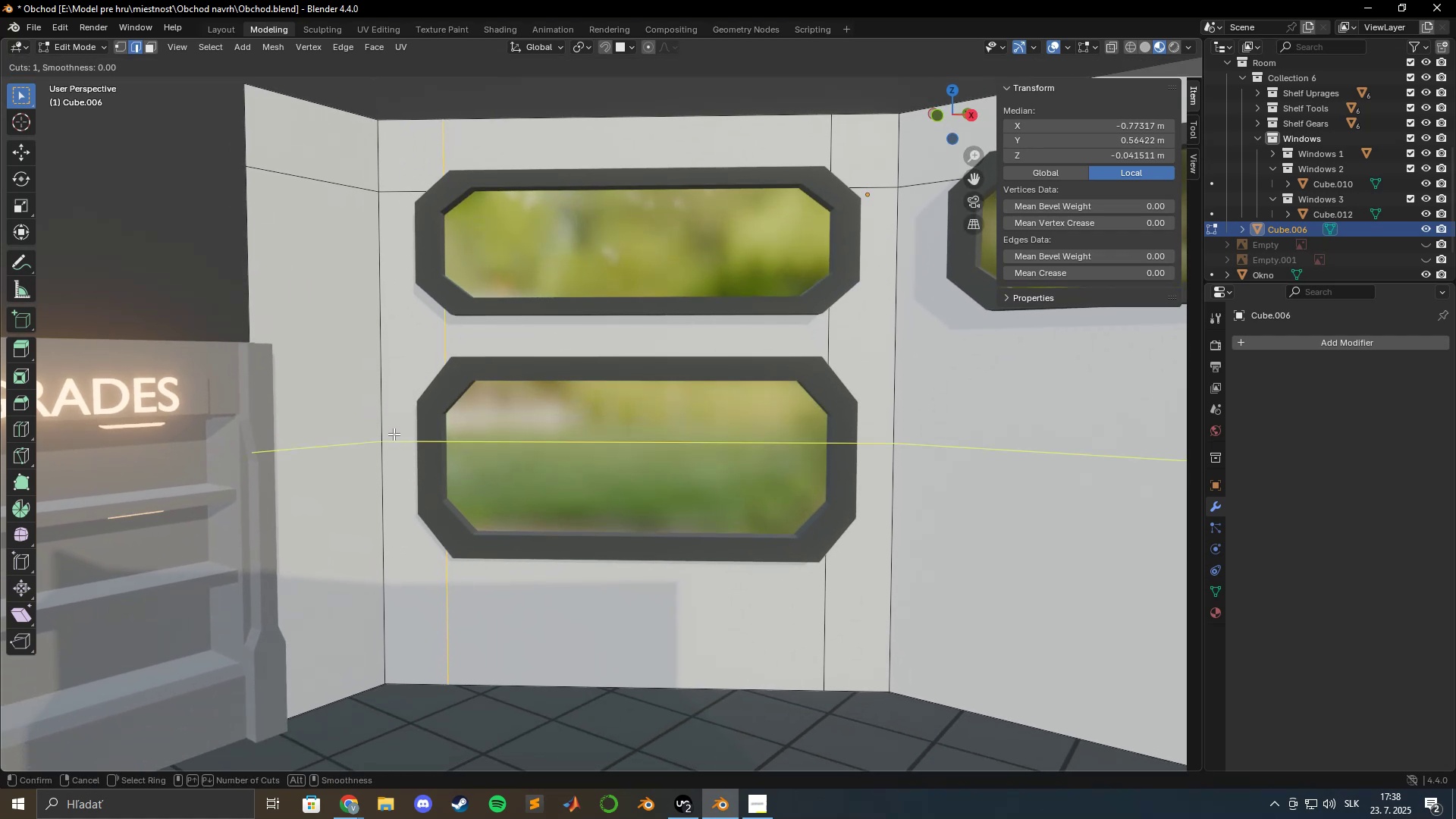 
key(Escape)
 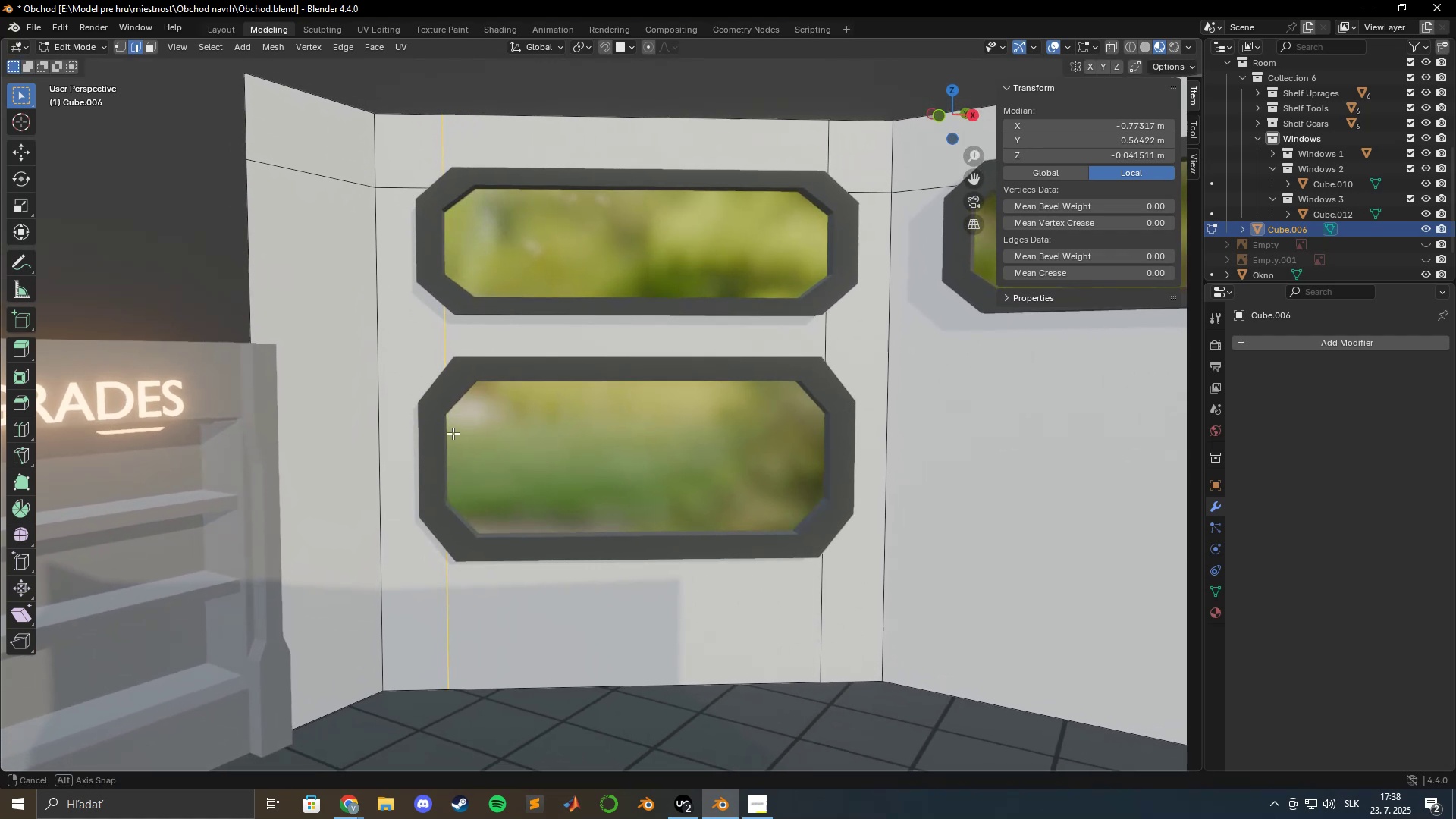 
hold_key(key=ShiftLeft, duration=0.59)
 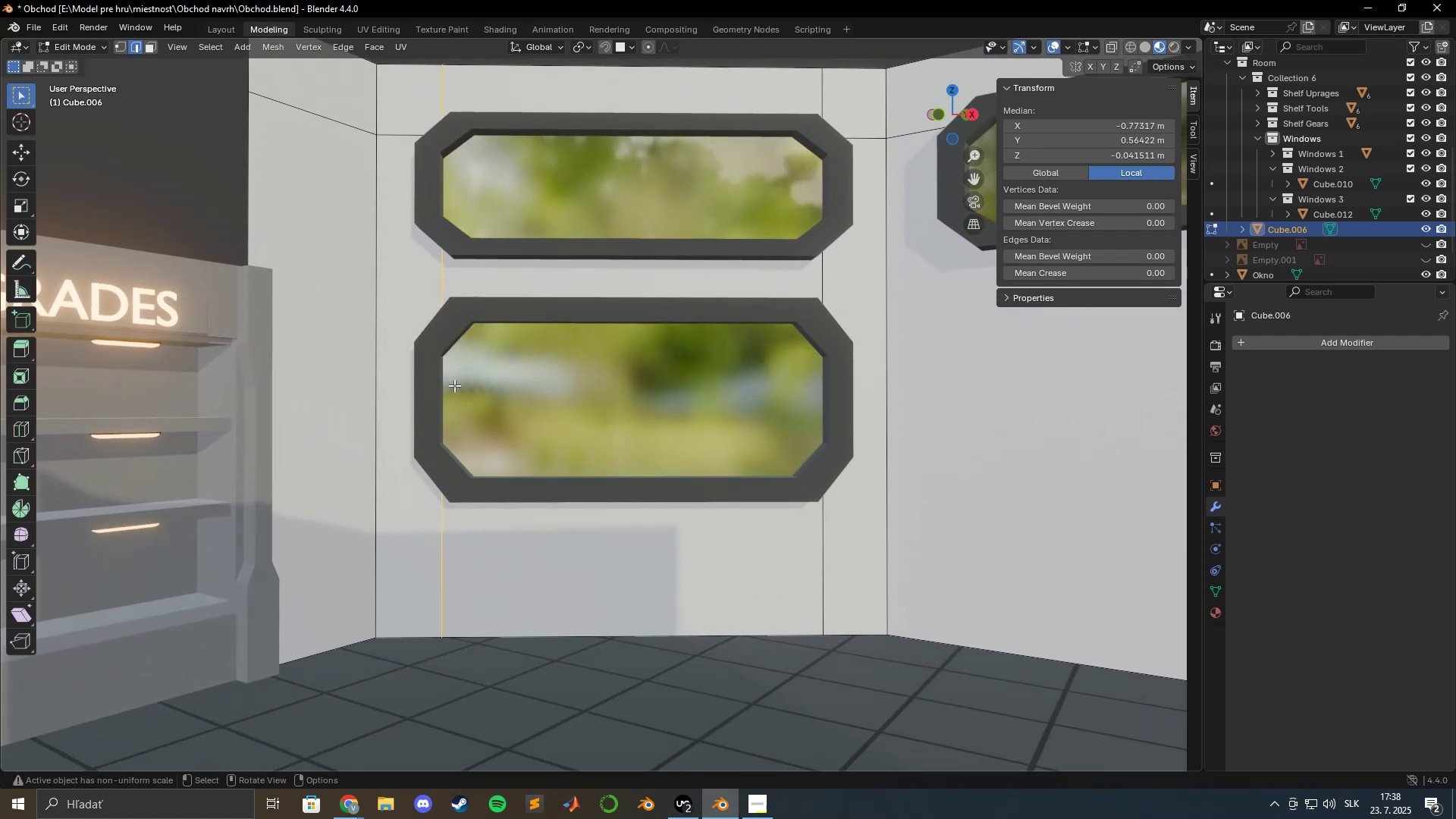 
scroll: coordinate [454, 388], scroll_direction: up, amount: 2.0
 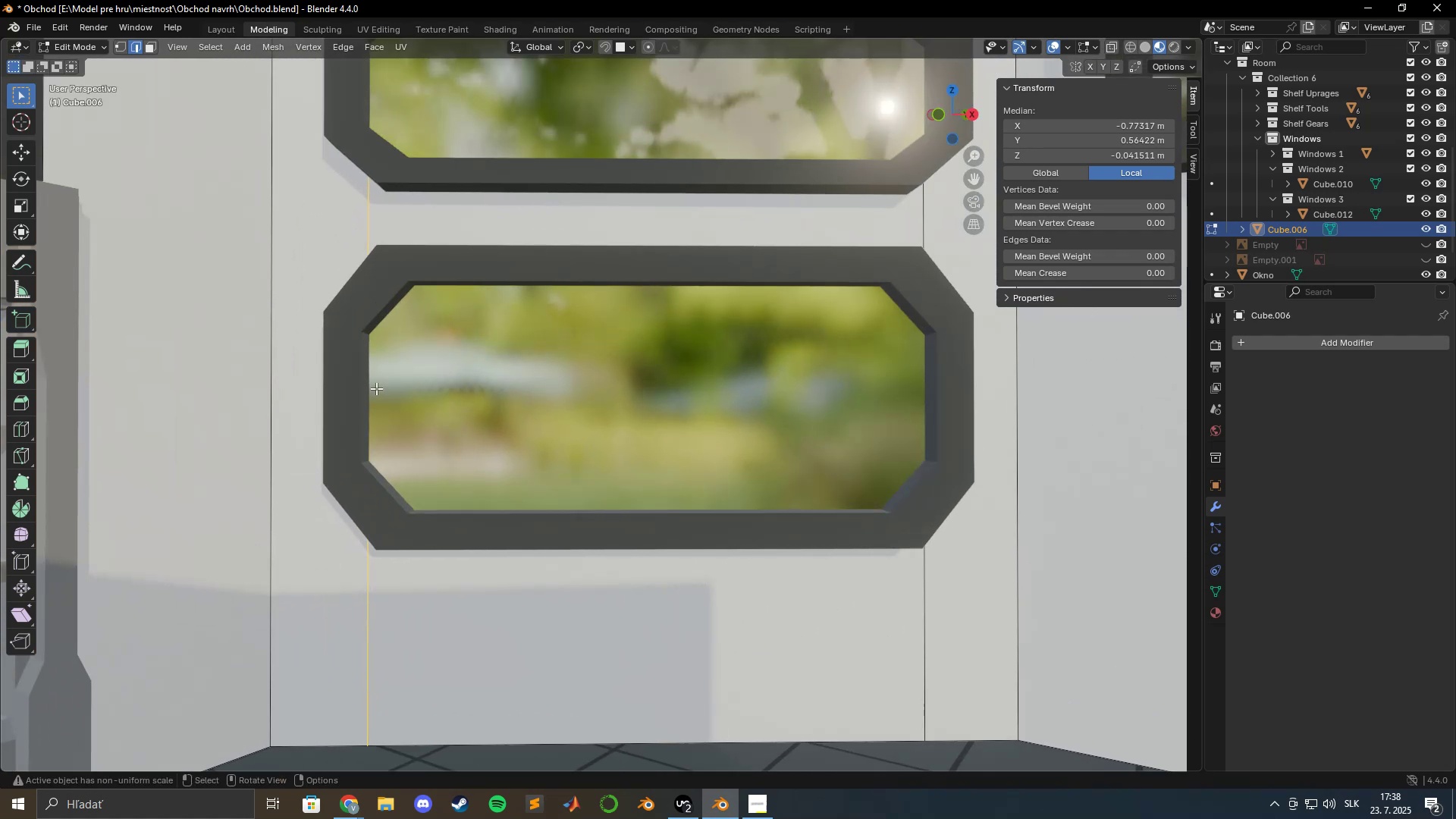 
key(Control+R)
 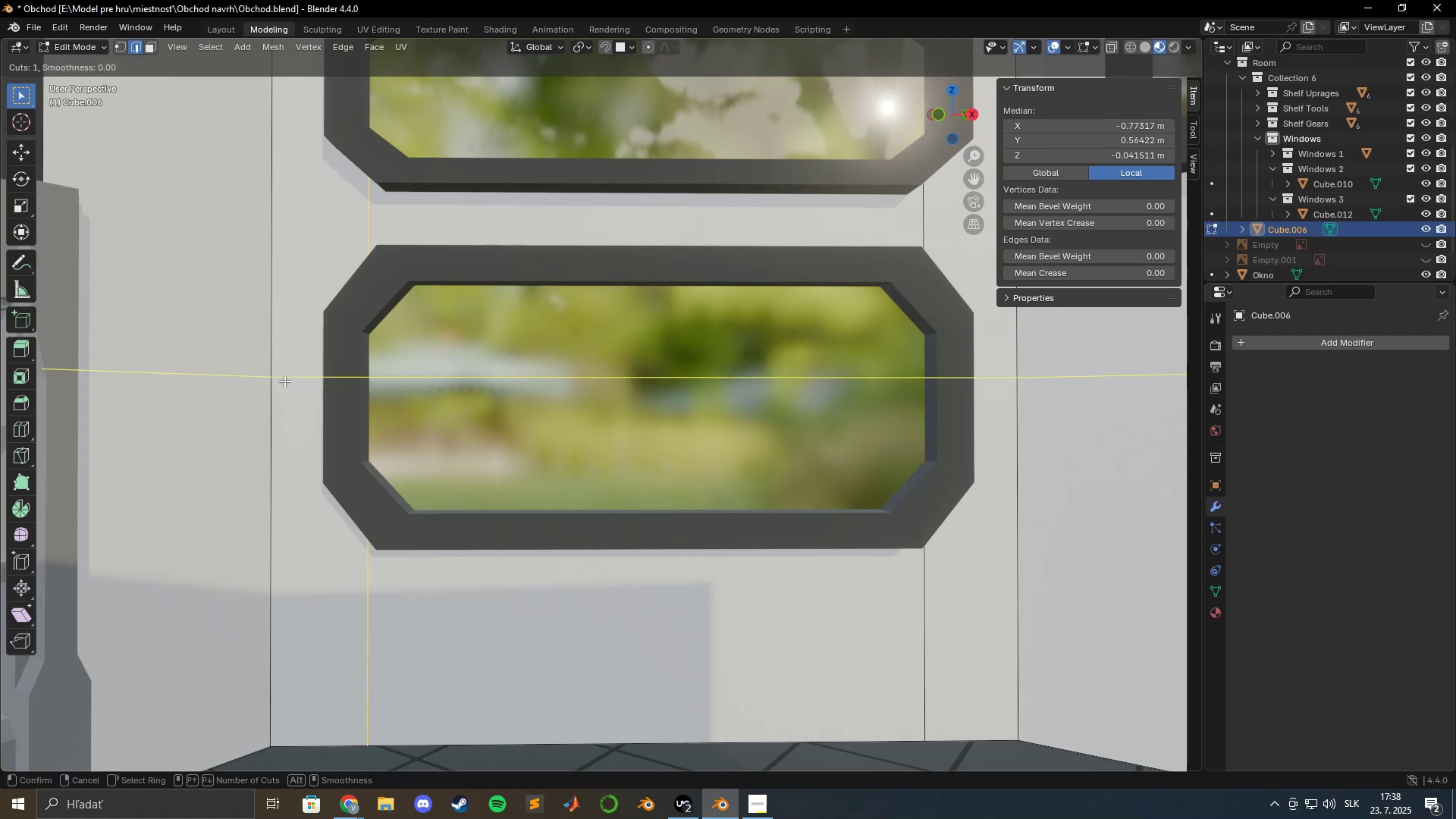 
left_click([284, 381])
 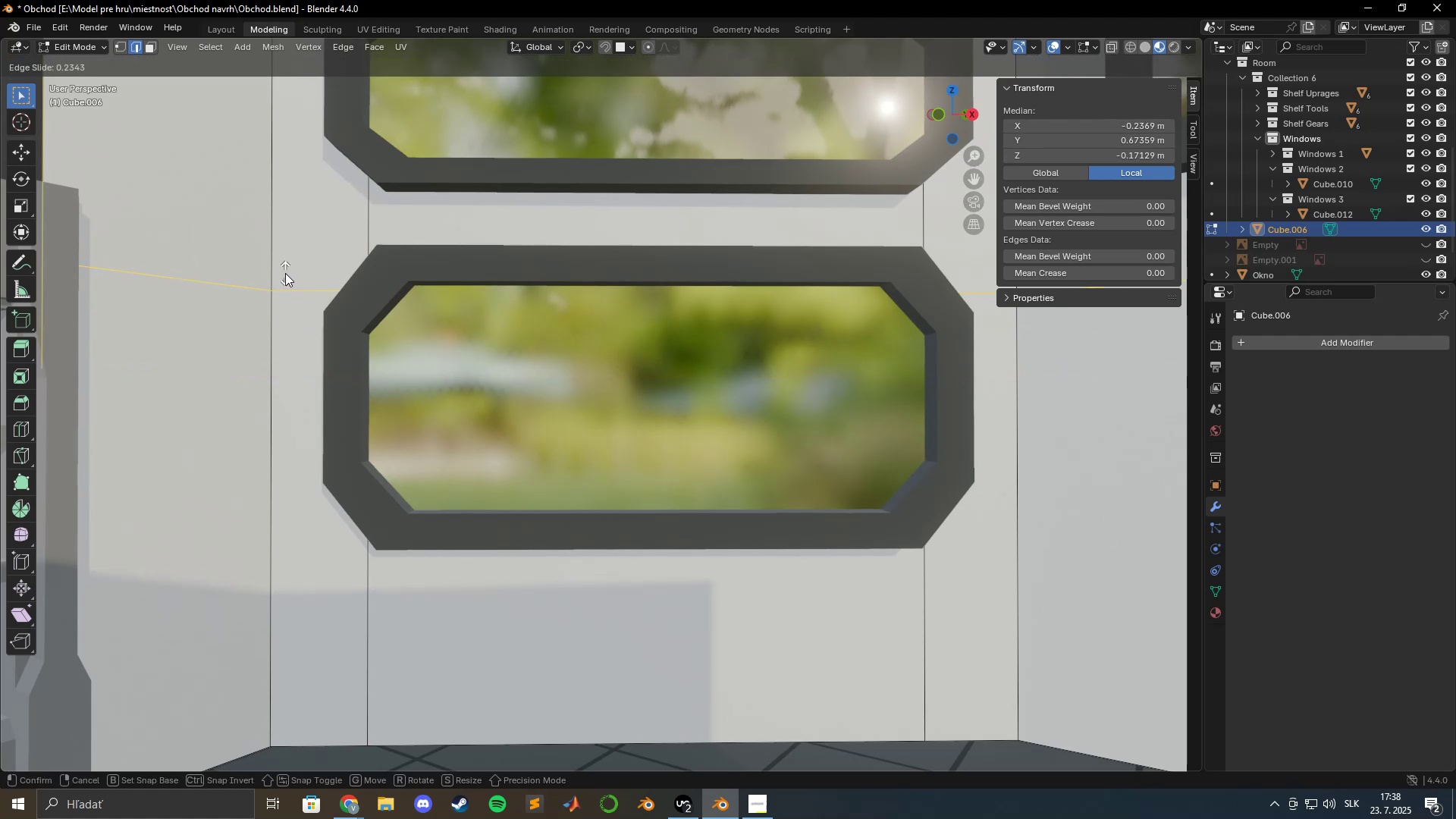 
hold_key(key=ShiftLeft, duration=1.54)
 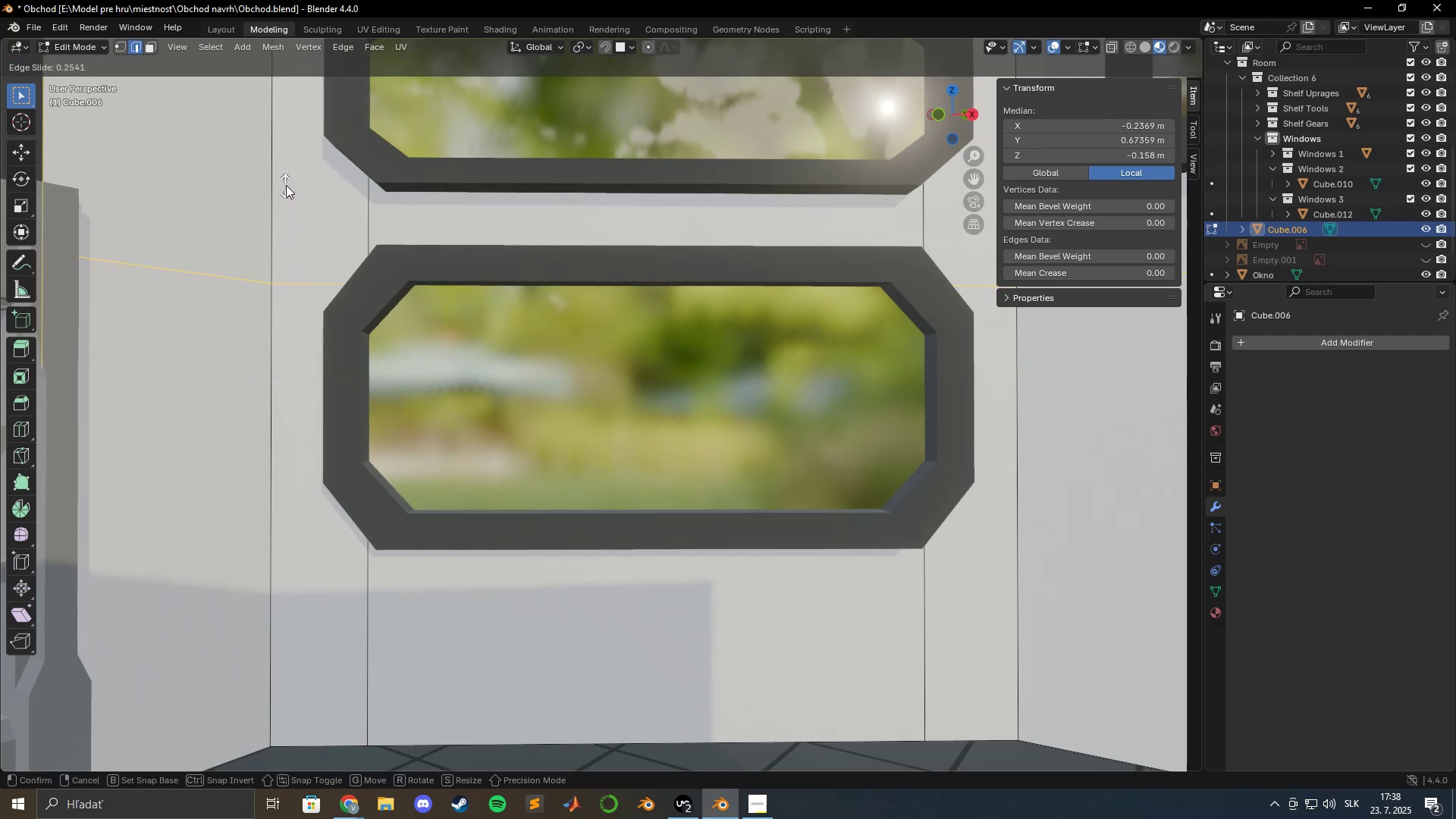 
hold_key(key=ShiftLeft, duration=1.51)
 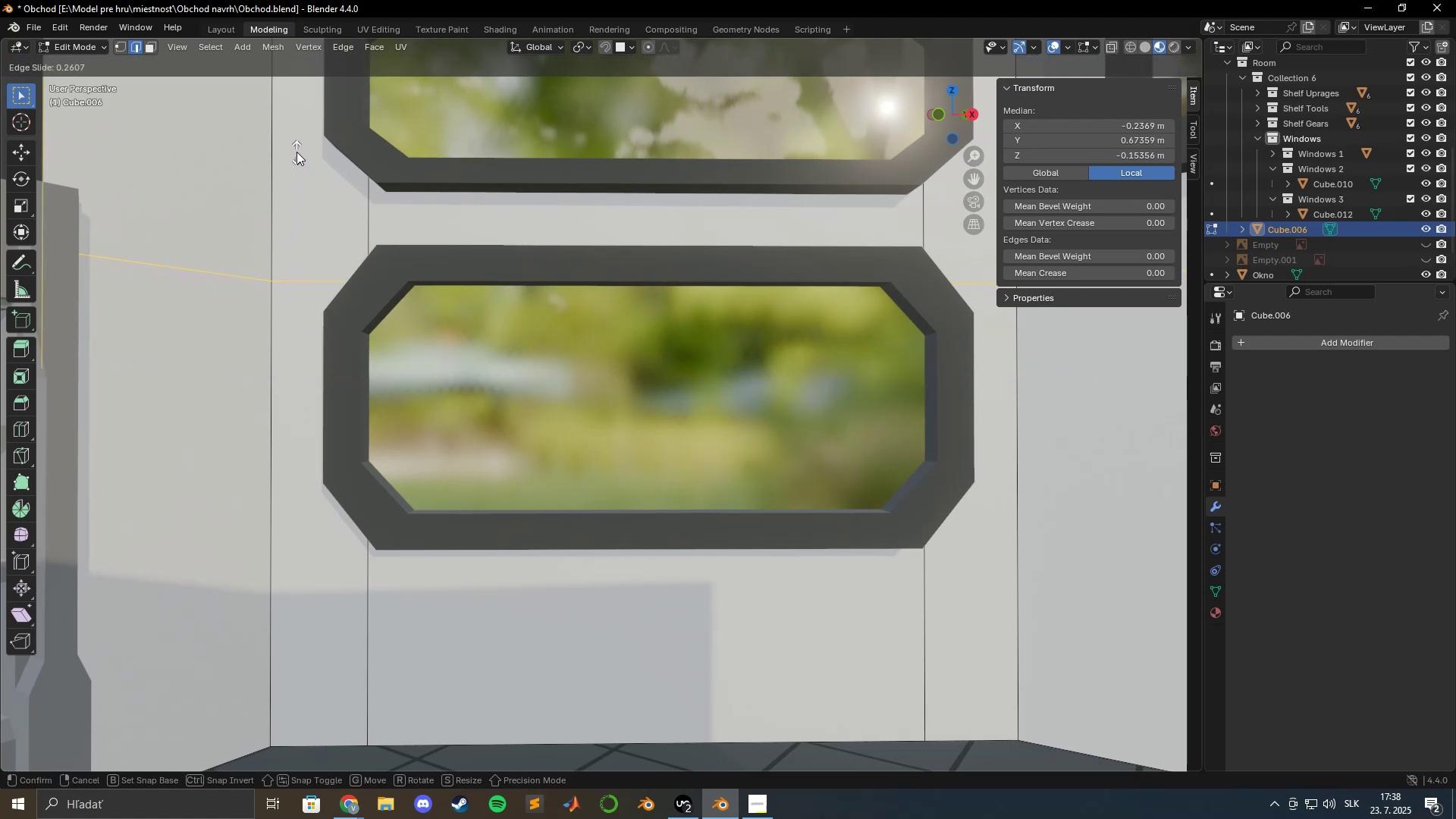 
hold_key(key=ShiftLeft, duration=1.52)
 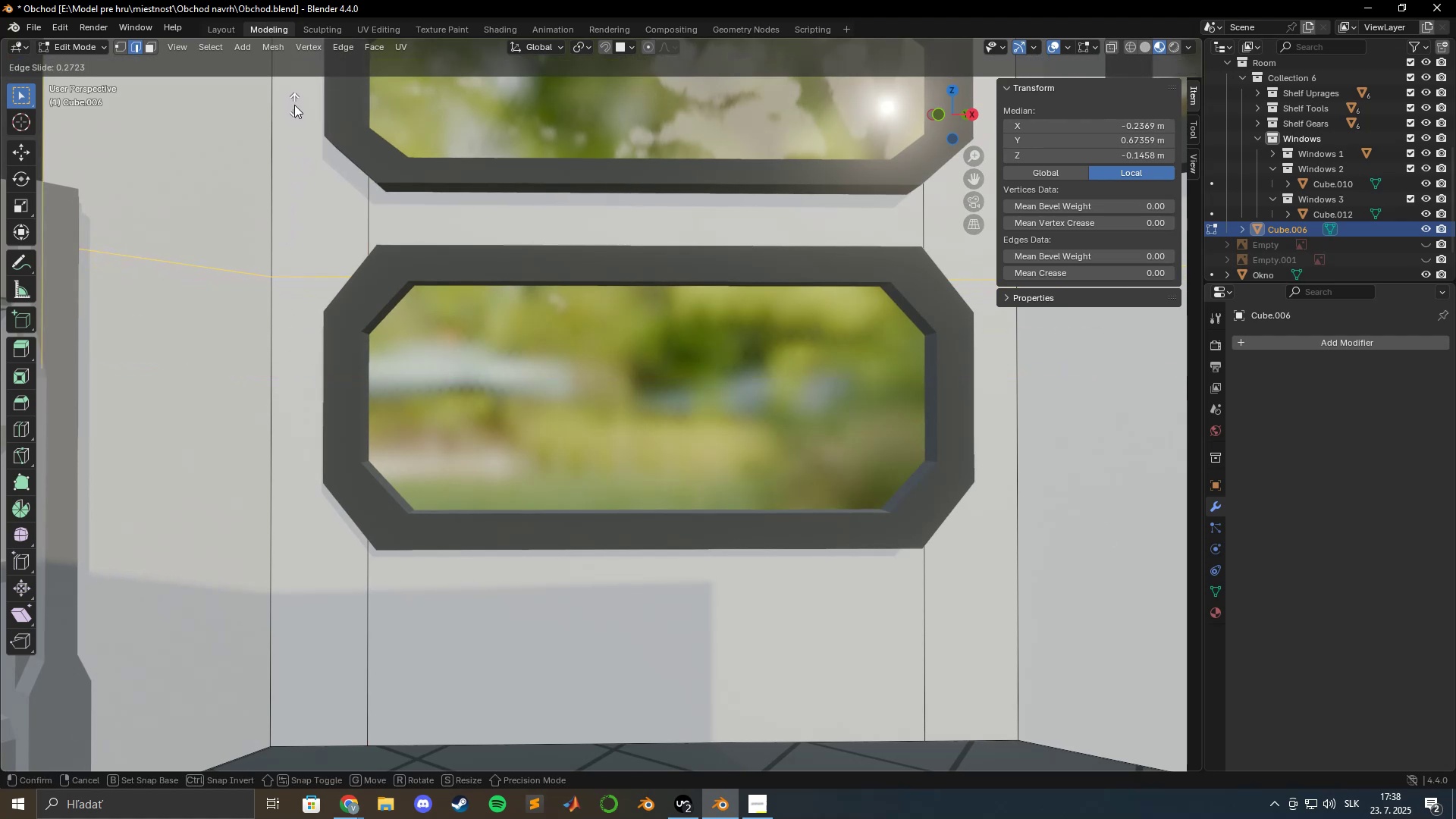 
hold_key(key=ShiftLeft, duration=1.52)
 